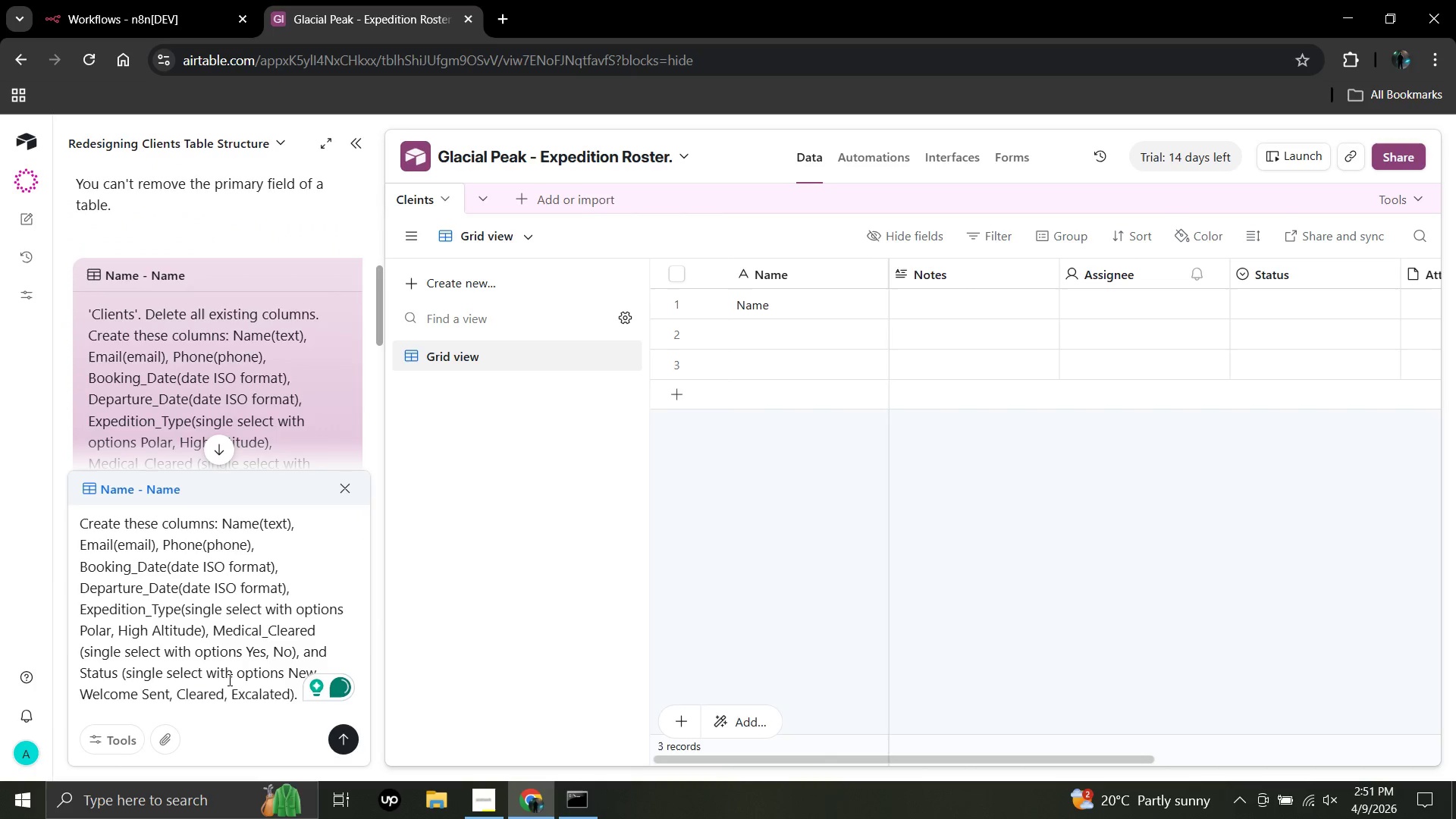 
key(Enter)
 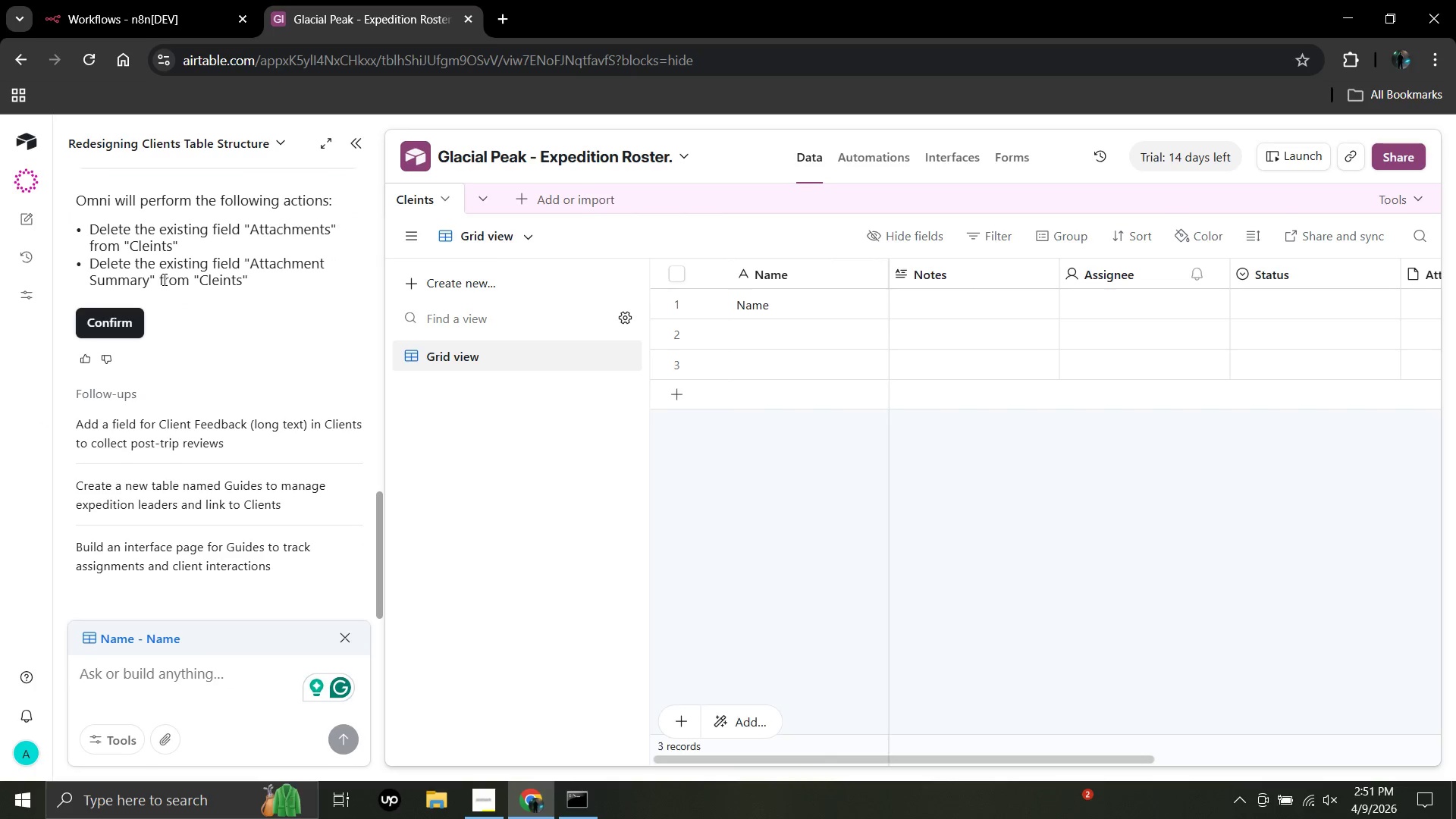 
wait(18.86)
 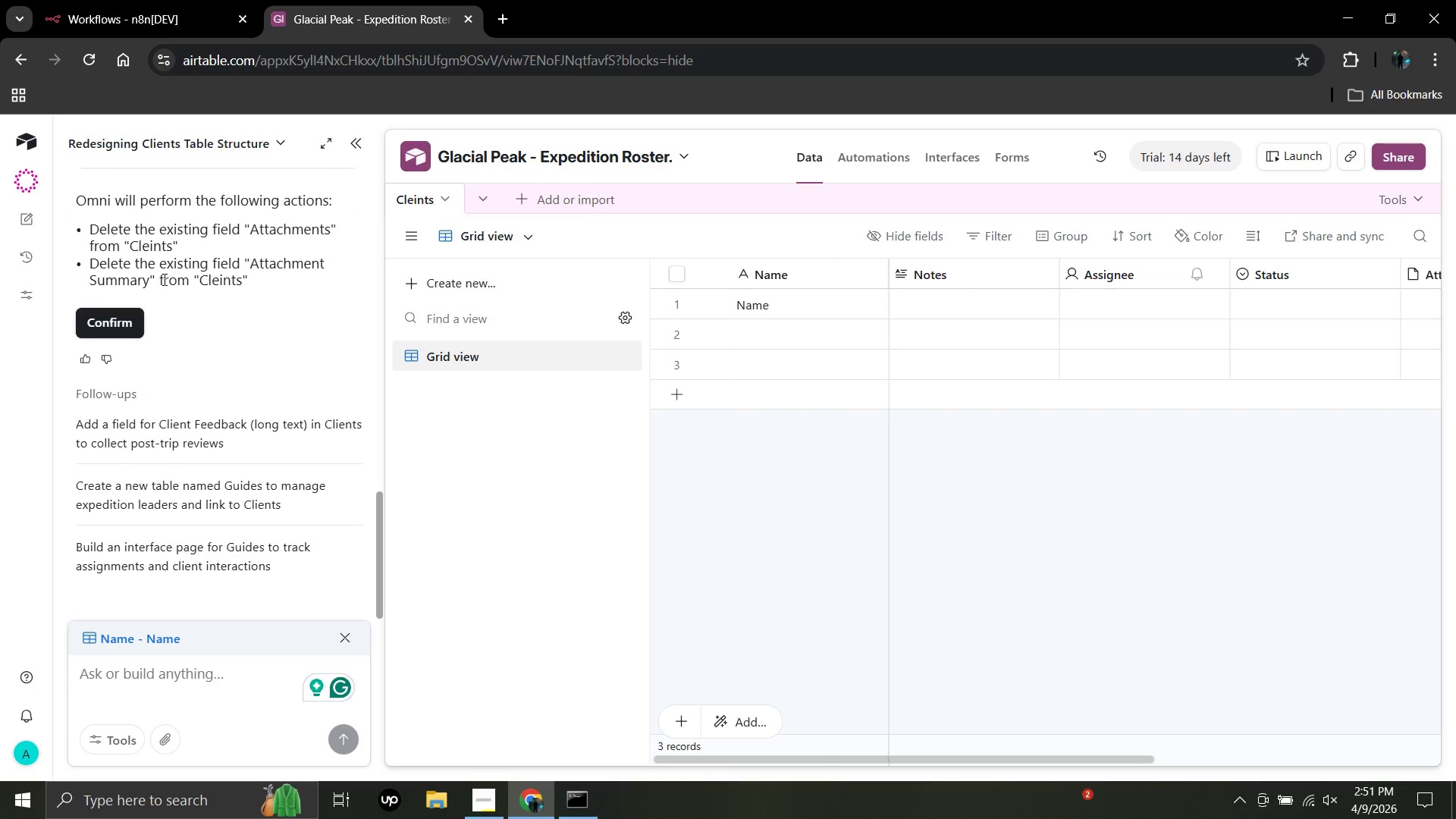 
left_click([118, 316])
 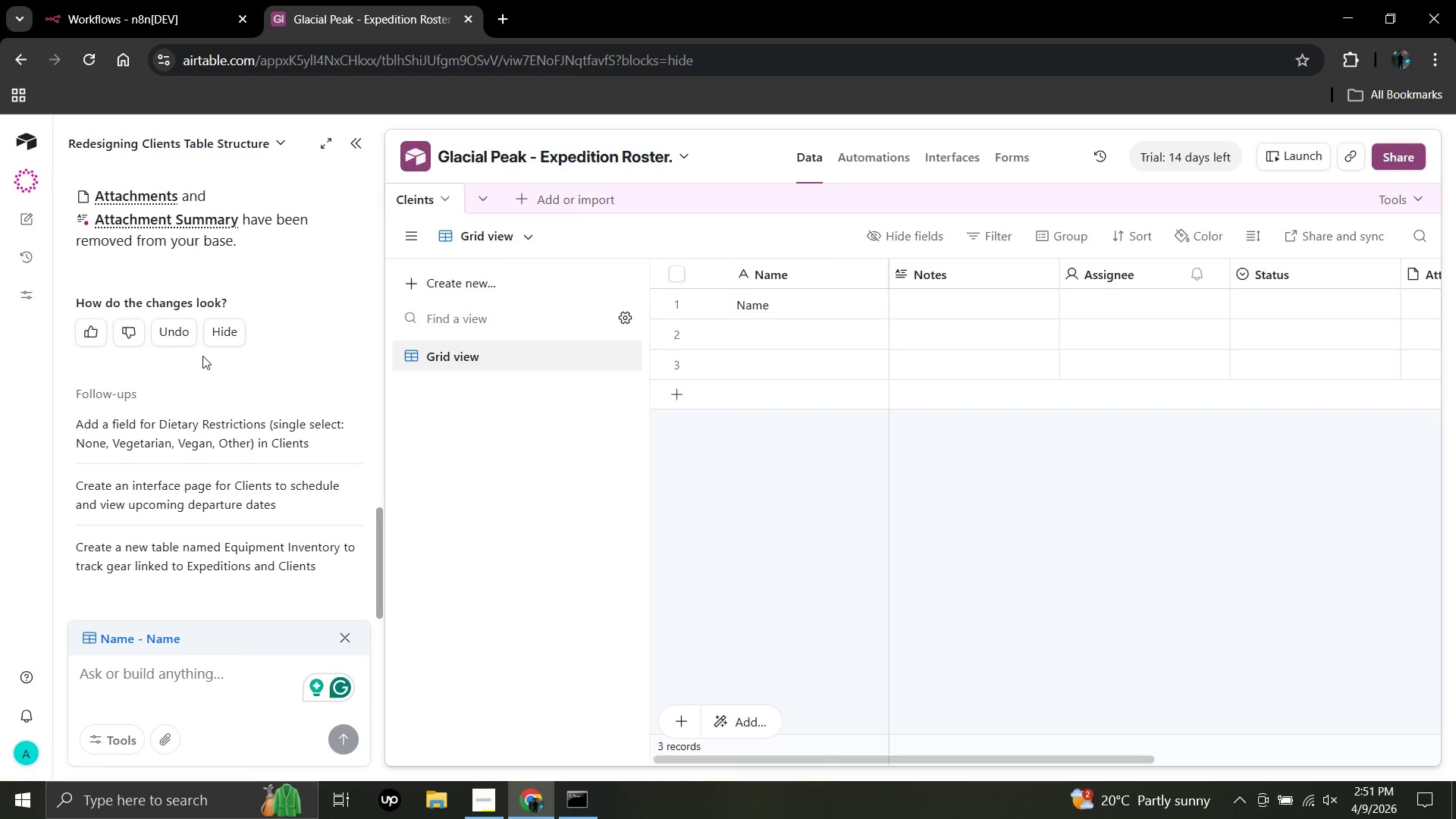 
wait(6.09)
 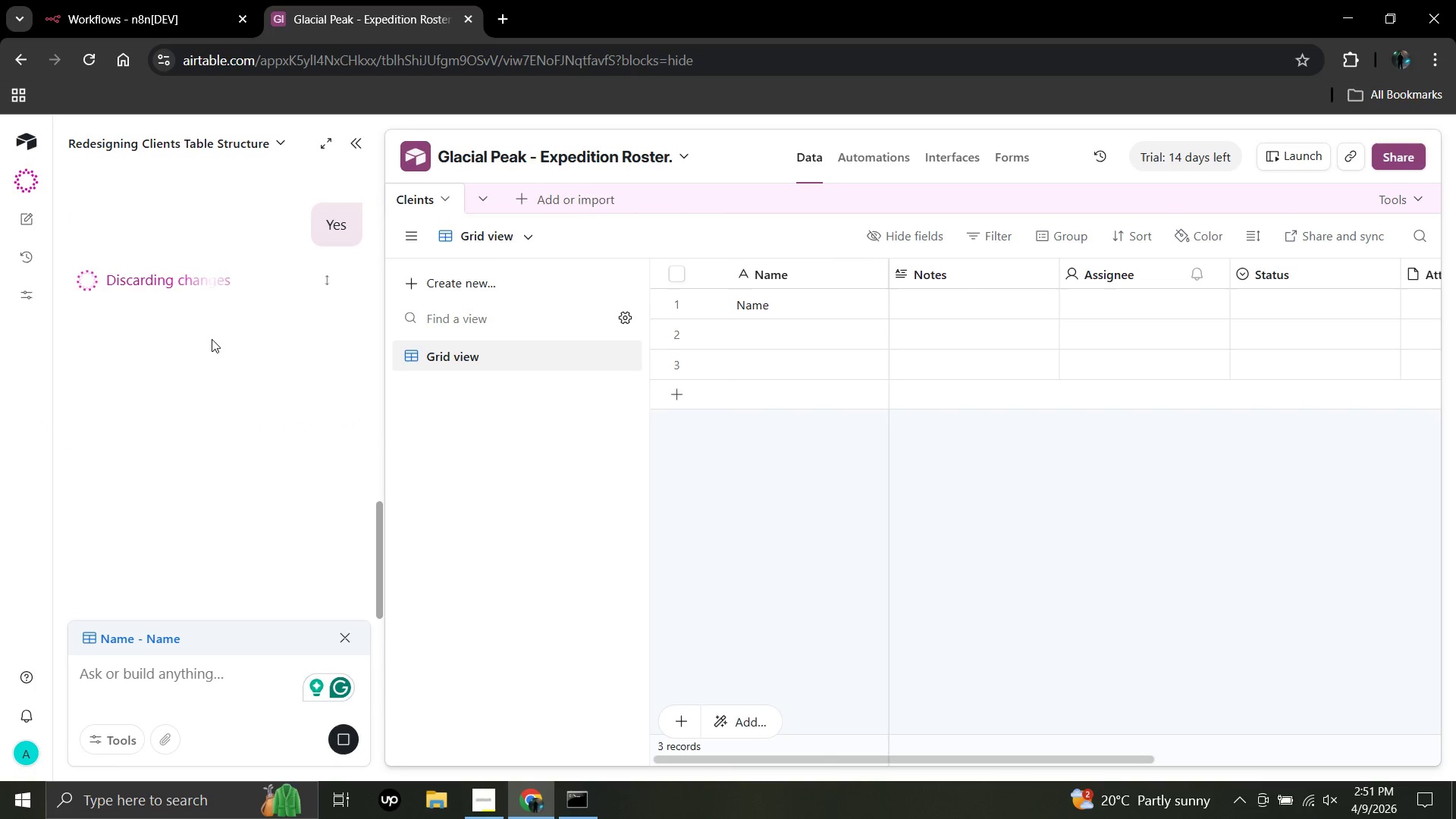 
scroll: coordinate [160, 283], scroll_direction: up, amount: 1.0
 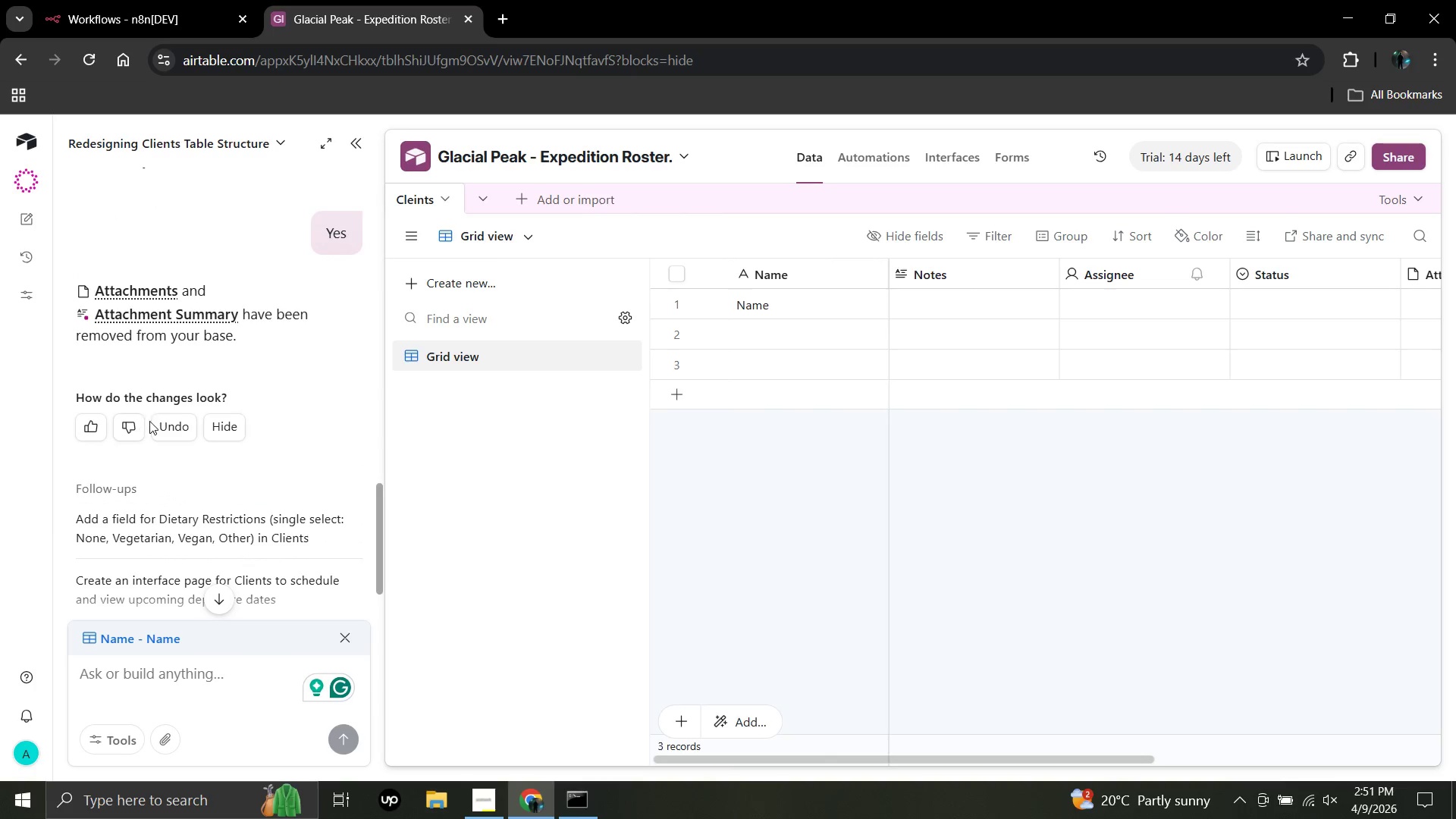 
left_click([89, 420])
 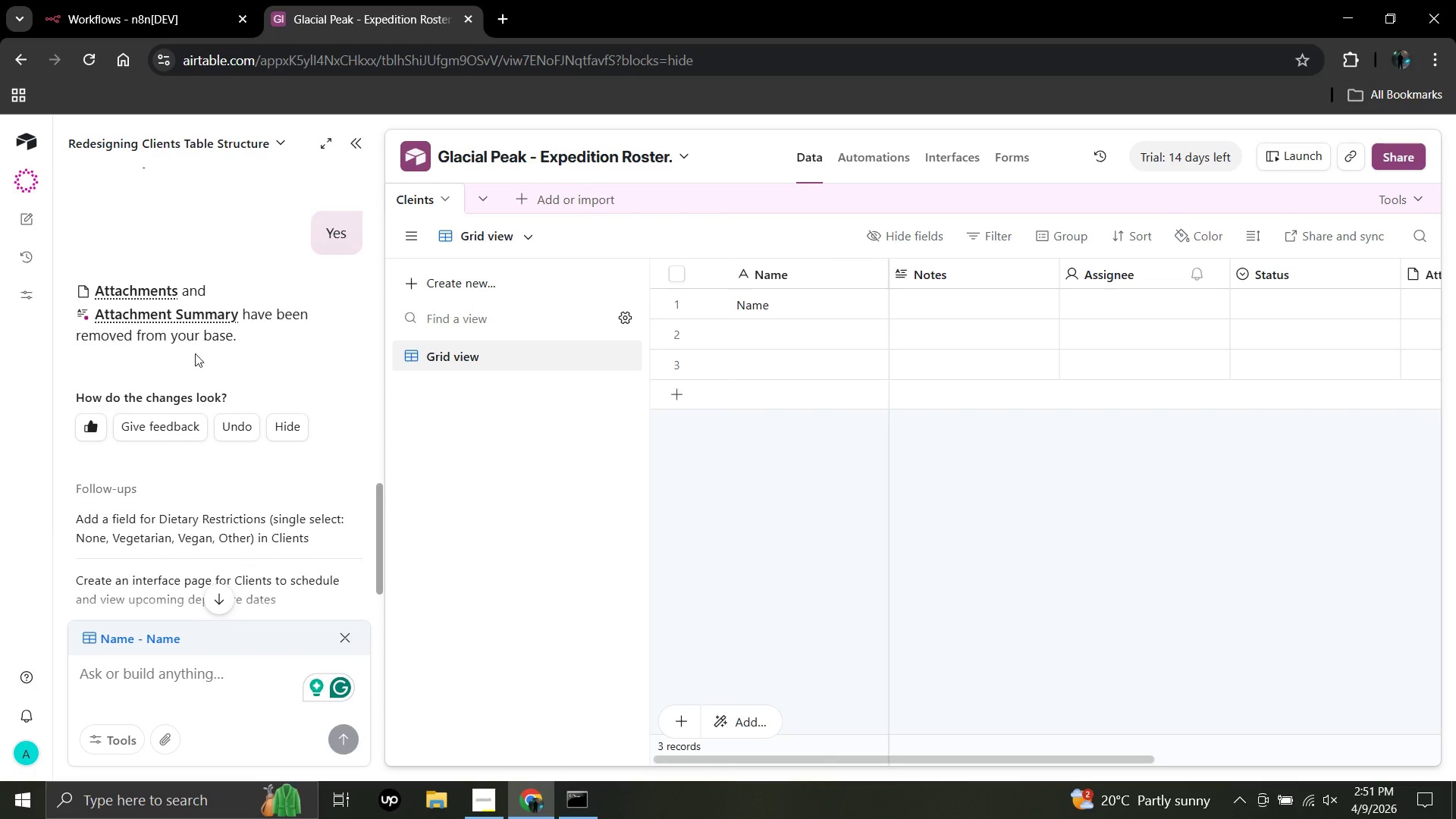 
scroll: coordinate [196, 343], scroll_direction: down, amount: 4.0
 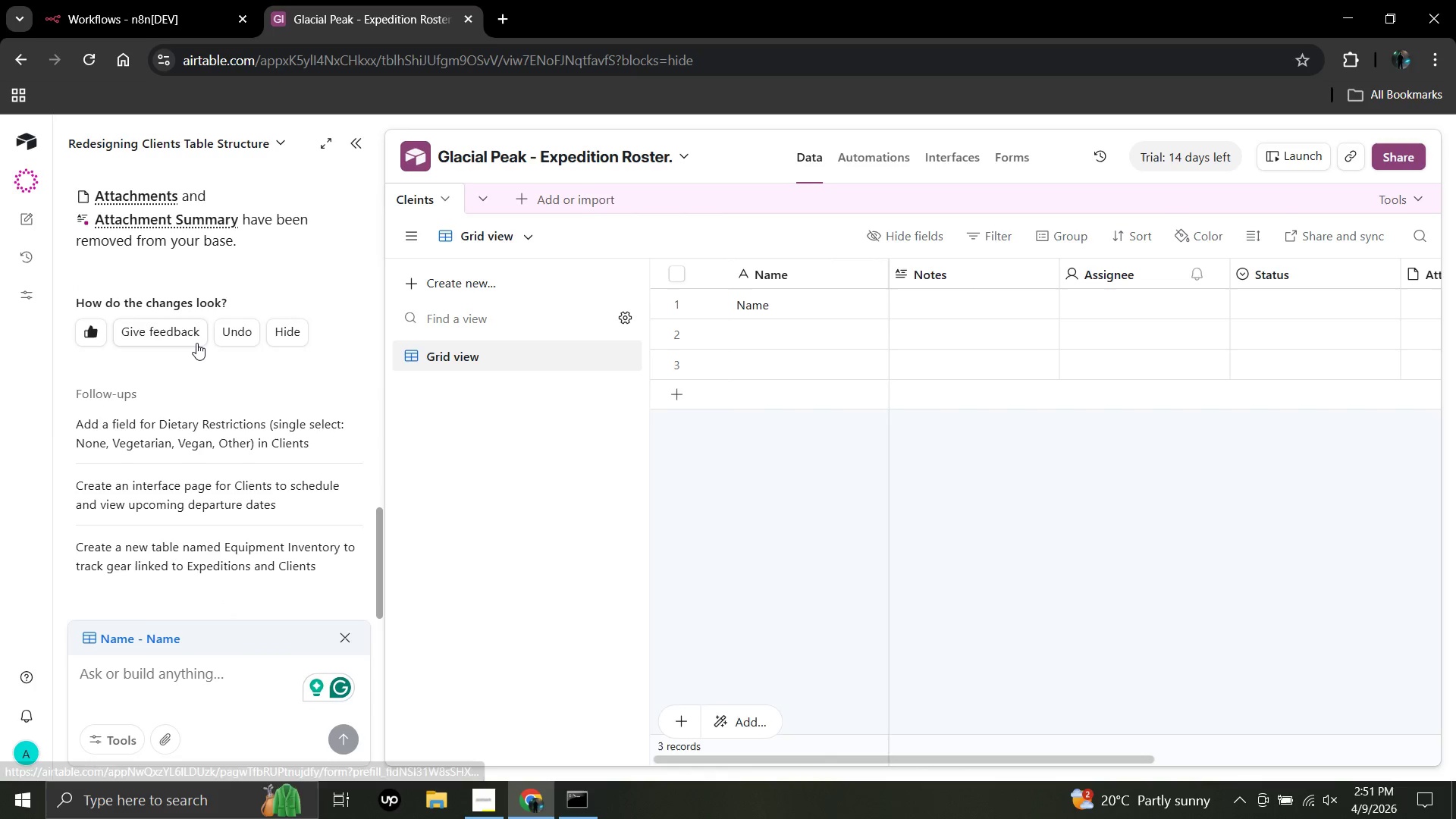 
scroll: coordinate [196, 343], scroll_direction: up, amount: 1.0
 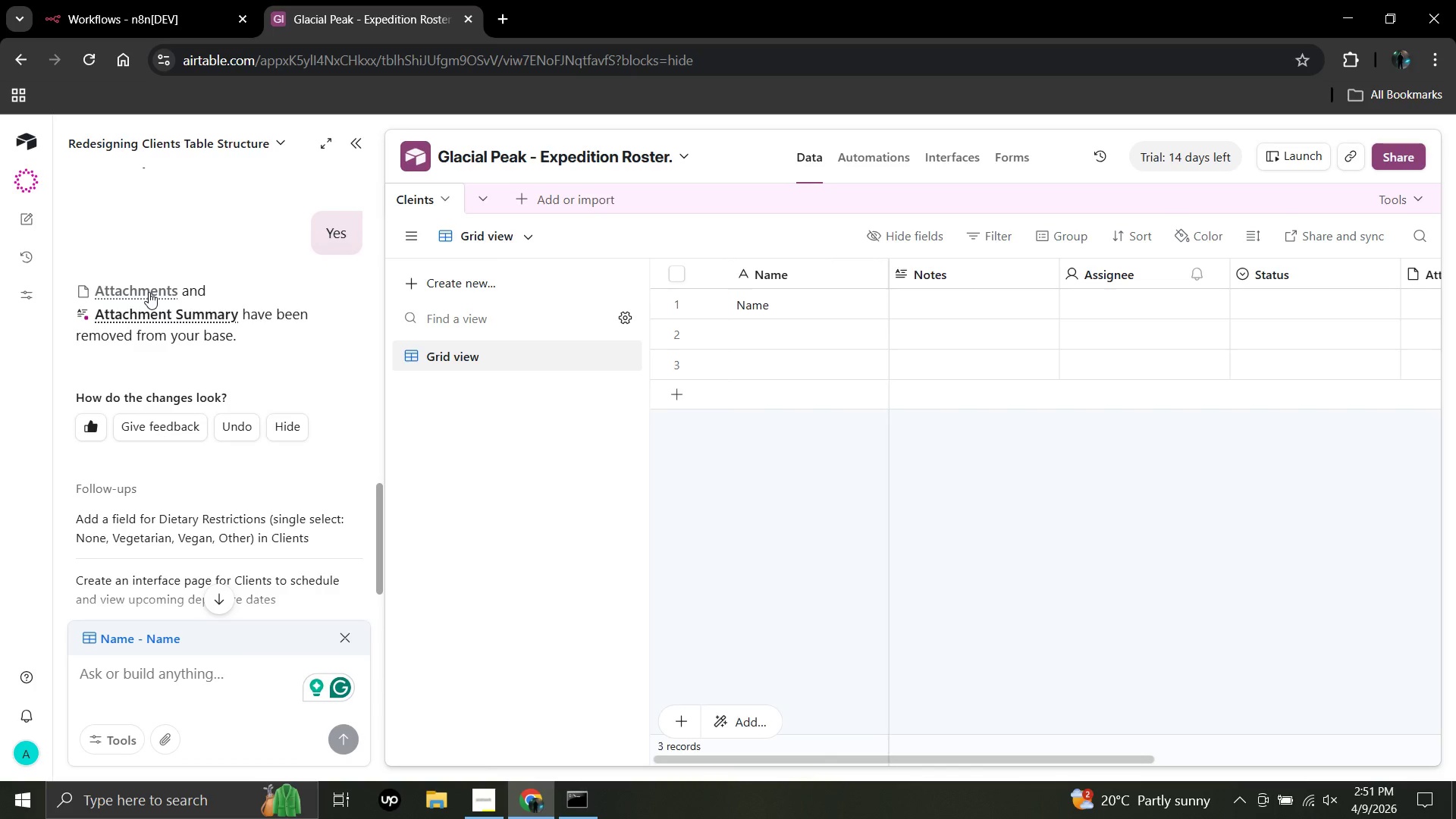 
left_click([149, 292])
 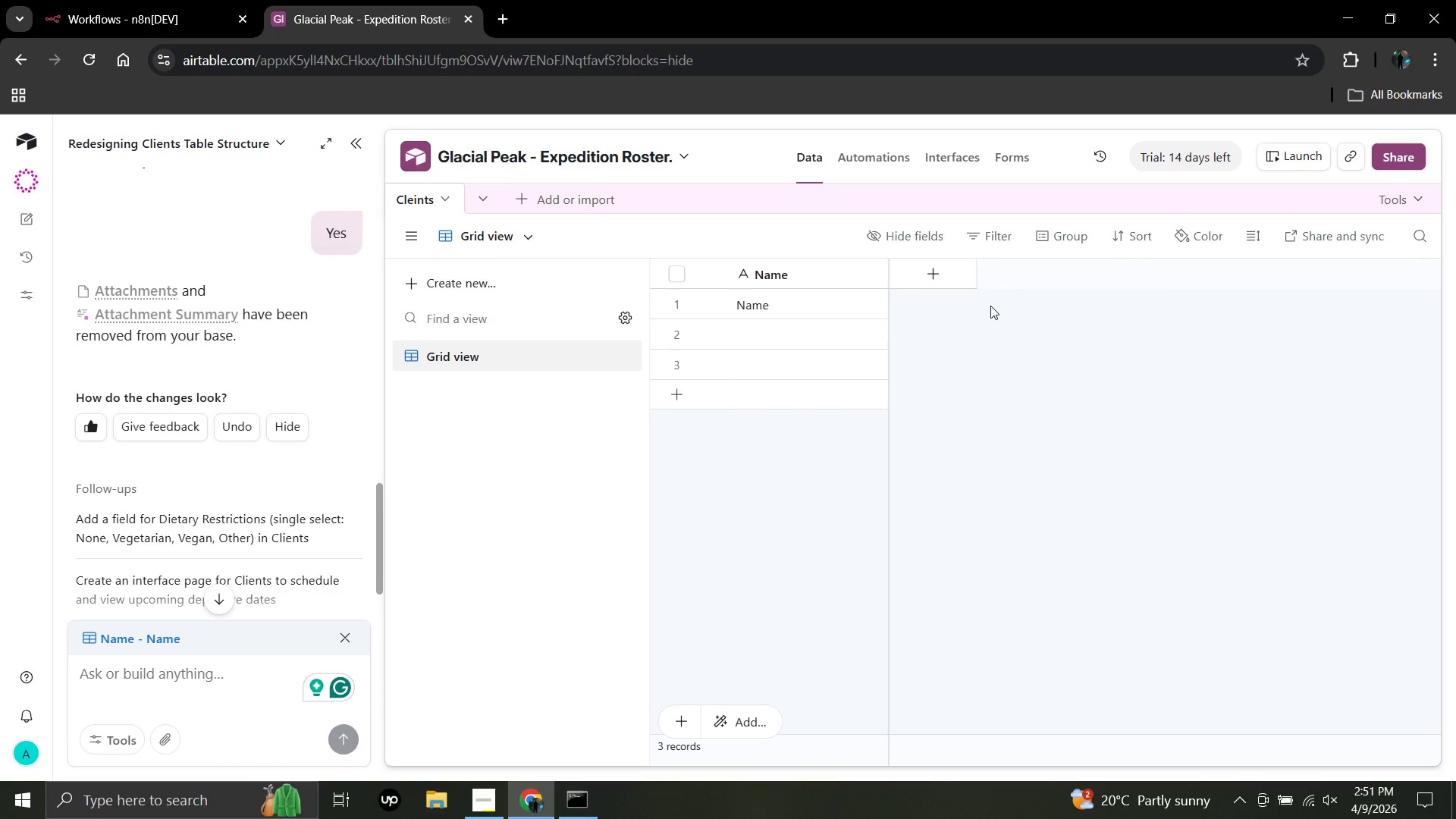 
scroll: coordinate [1248, 504], scroll_direction: none, amount: 0.0
 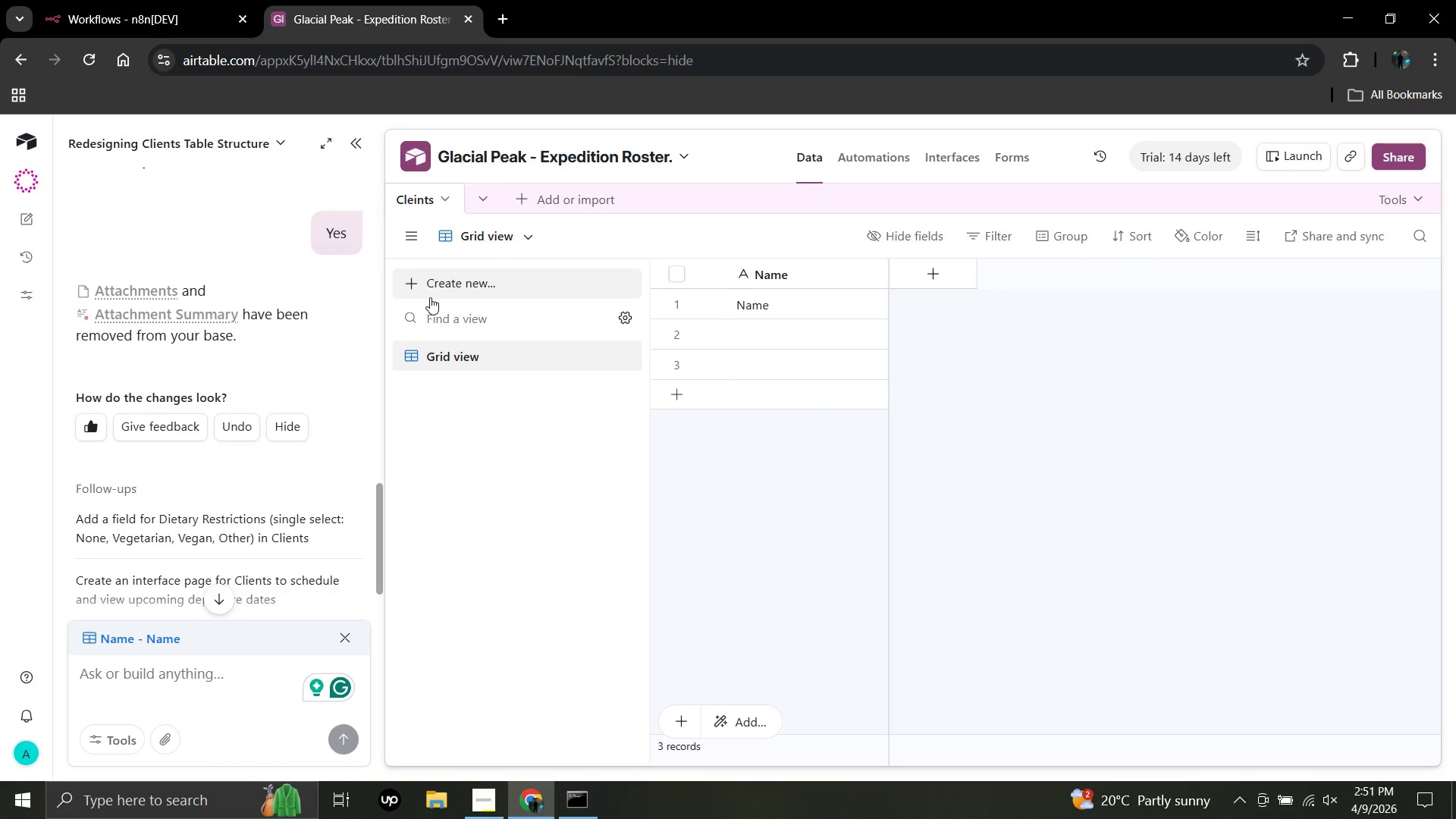 
wait(5.17)
 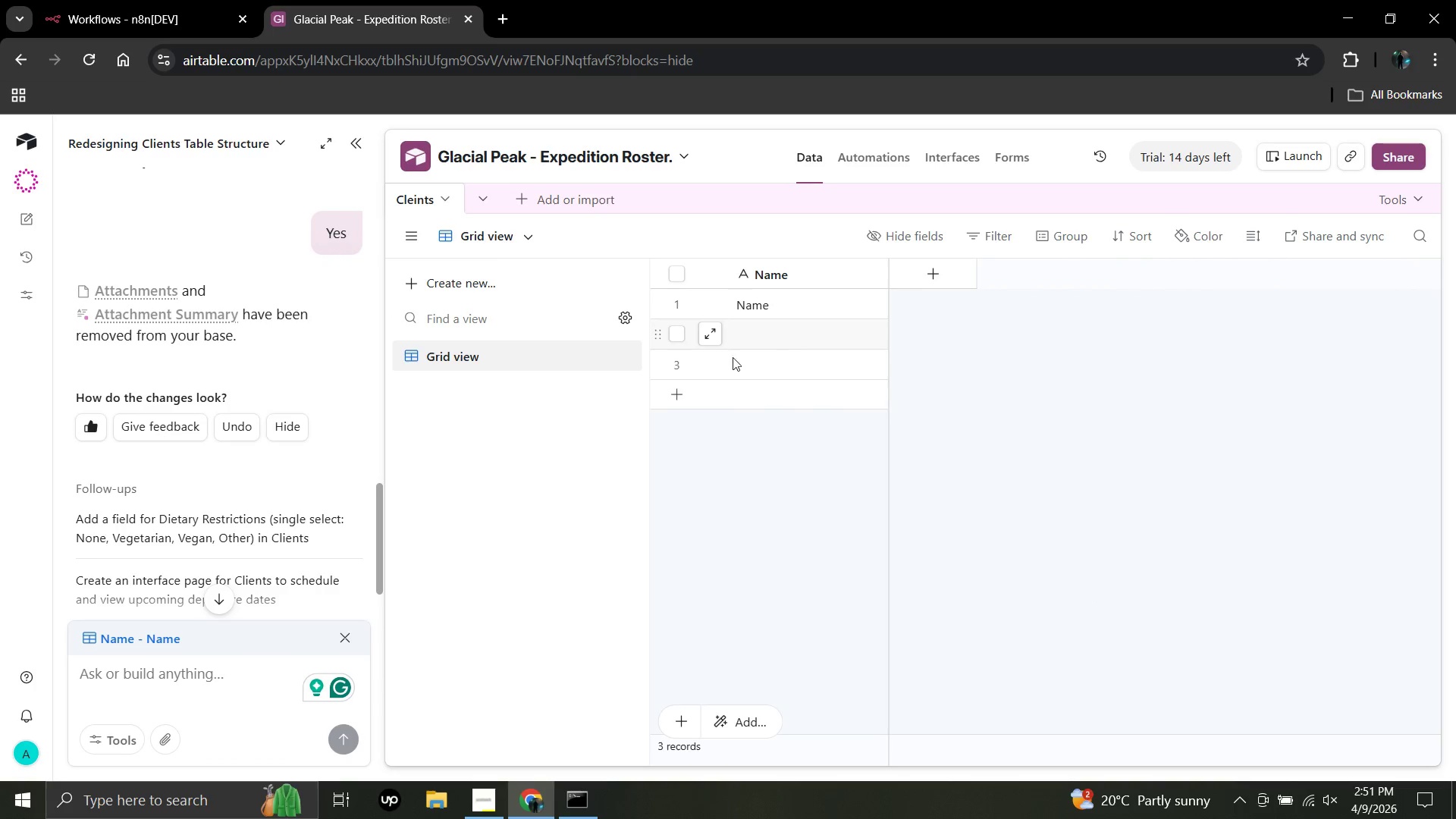 
scroll: coordinate [162, 466], scroll_direction: down, amount: 2.0
 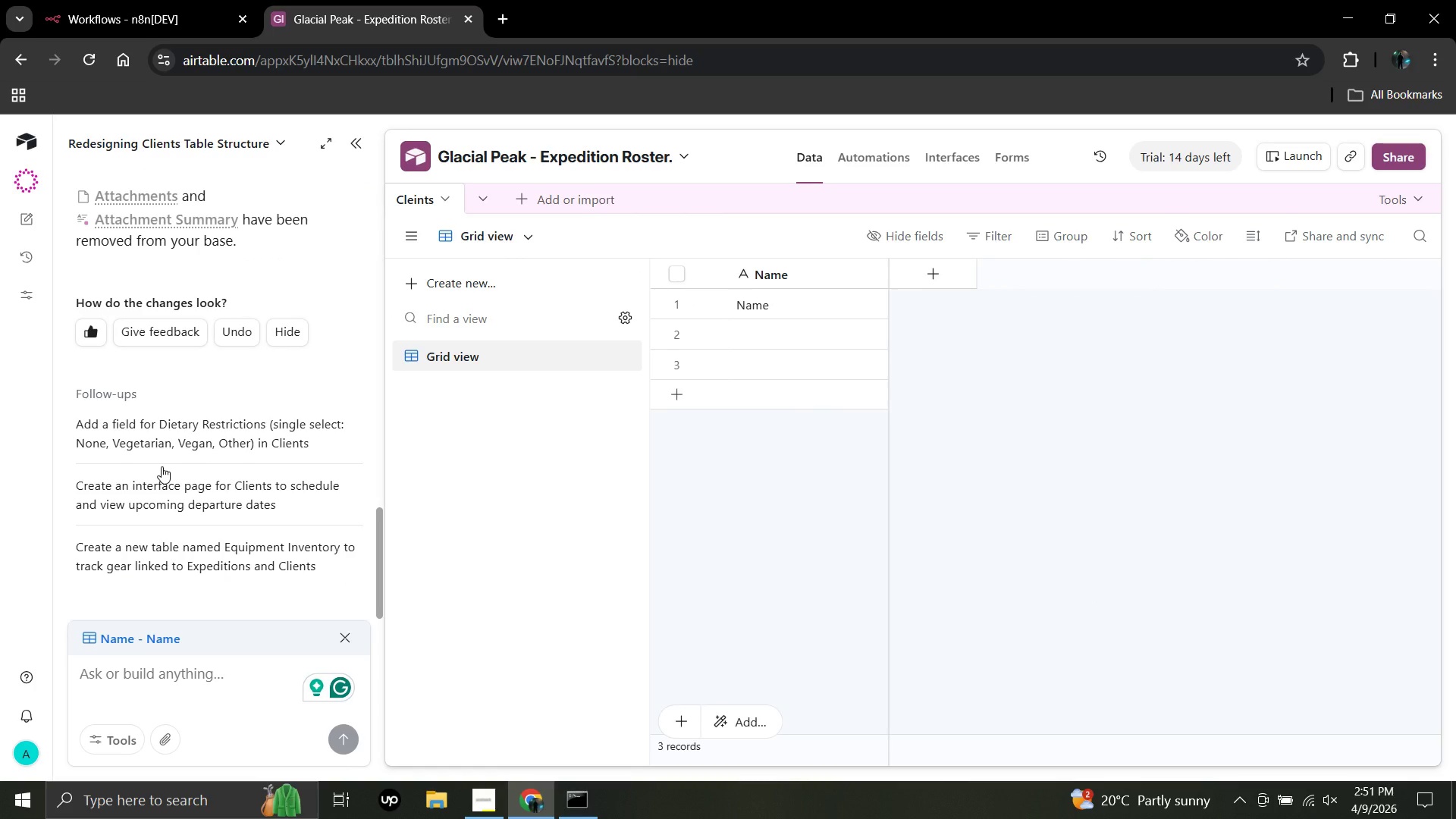 
wait(10.28)
 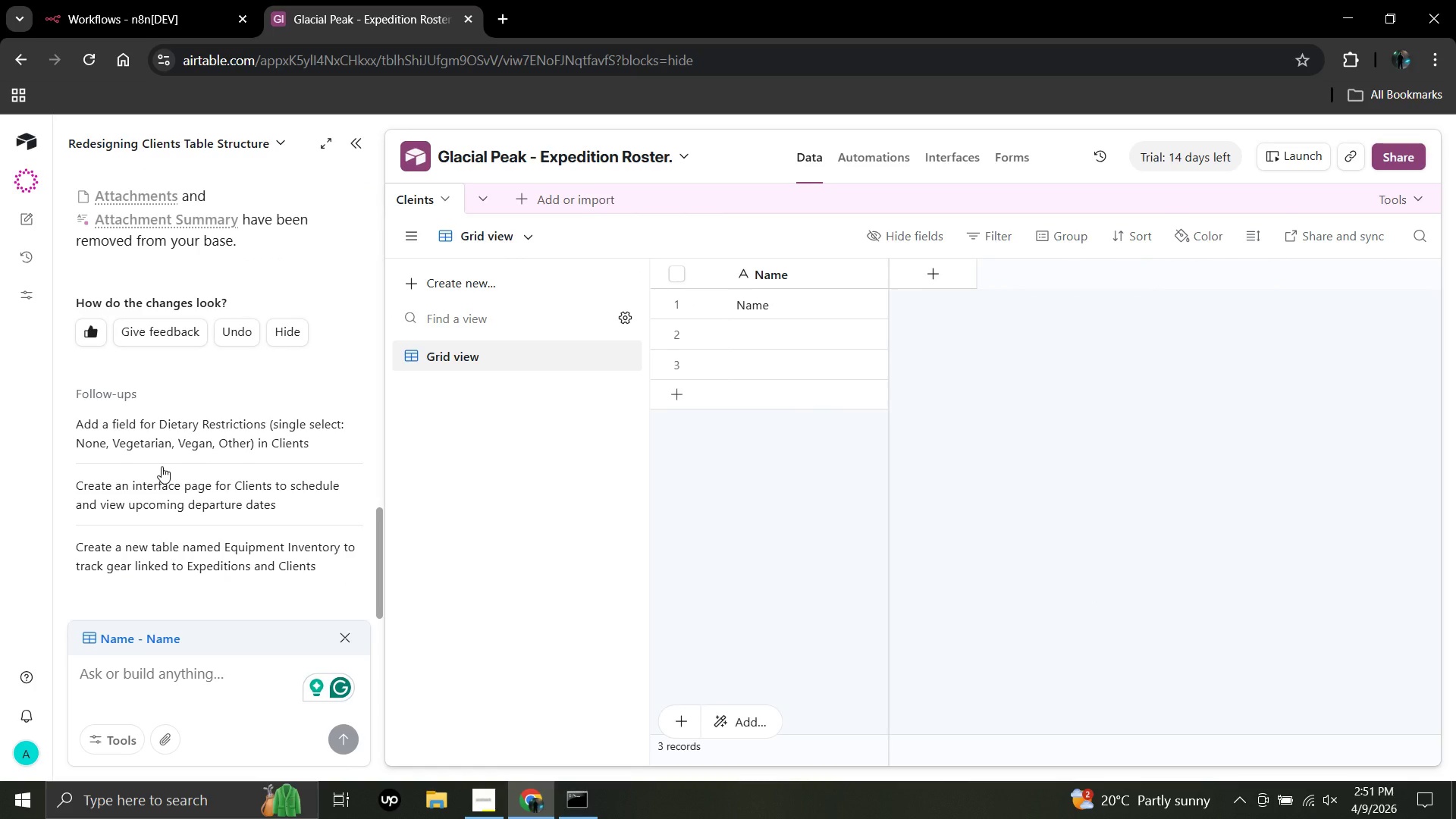 
left_click([211, 692])
 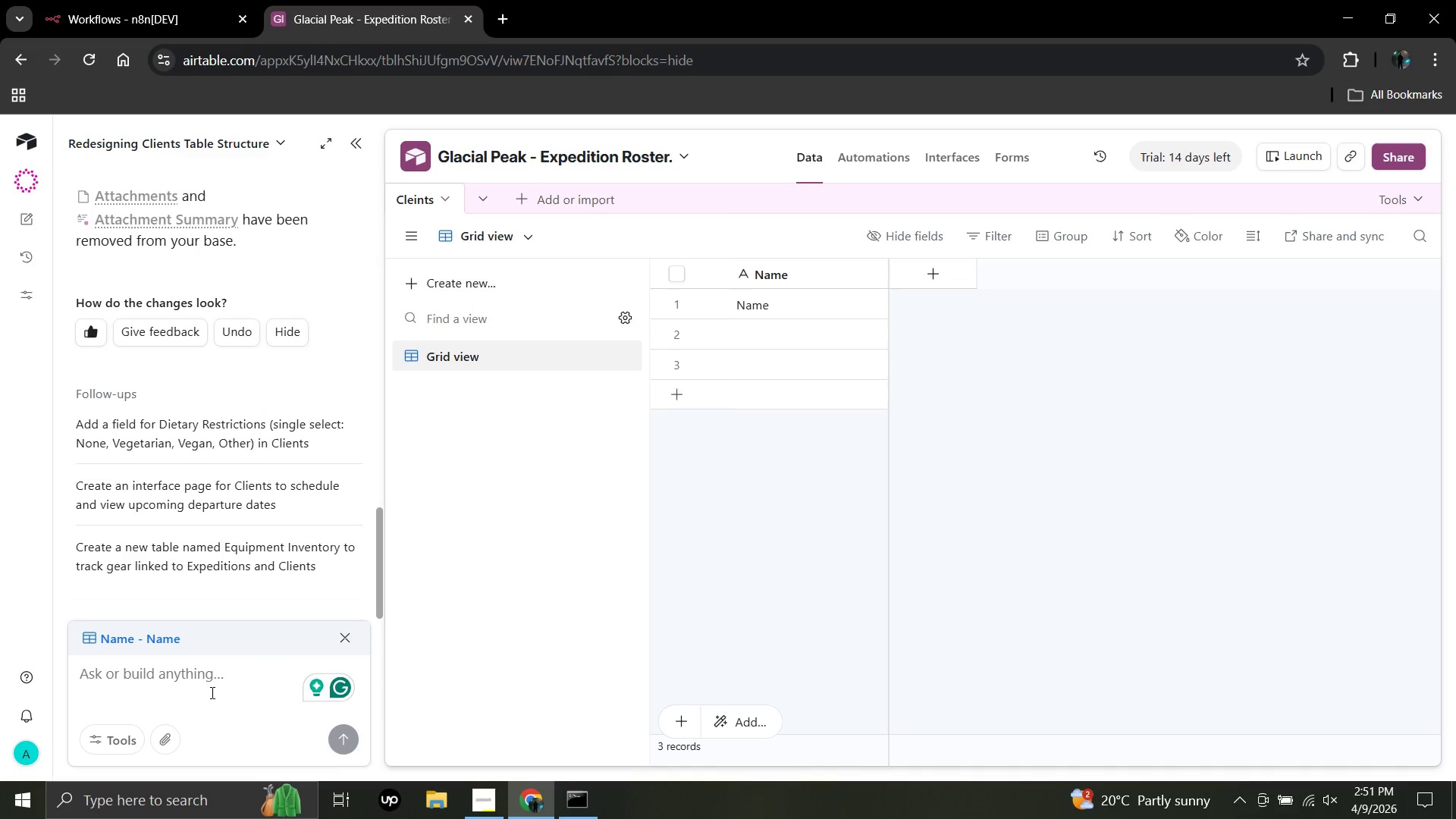 
type(Apply the changes)
 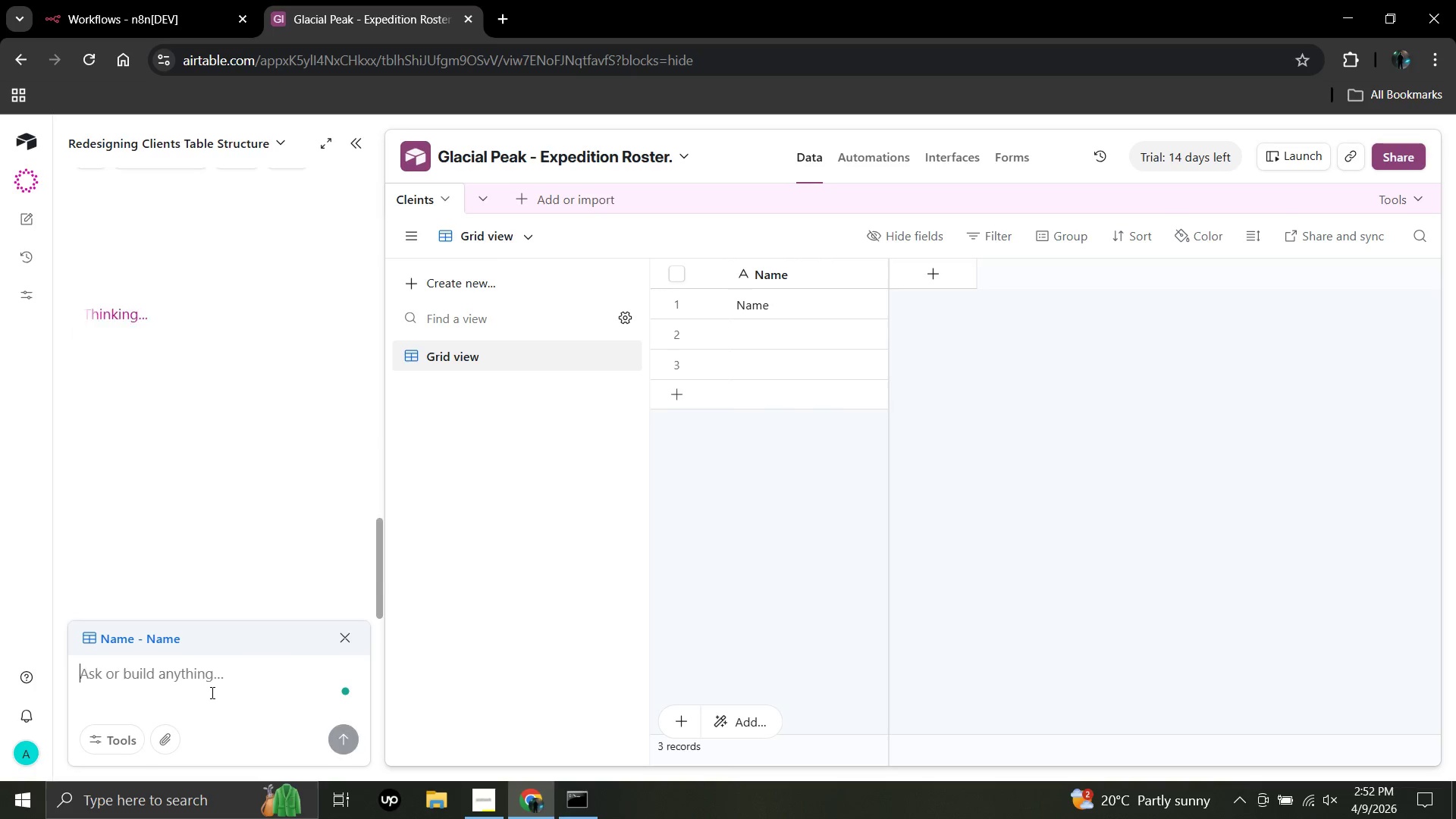 
key(Enter)
 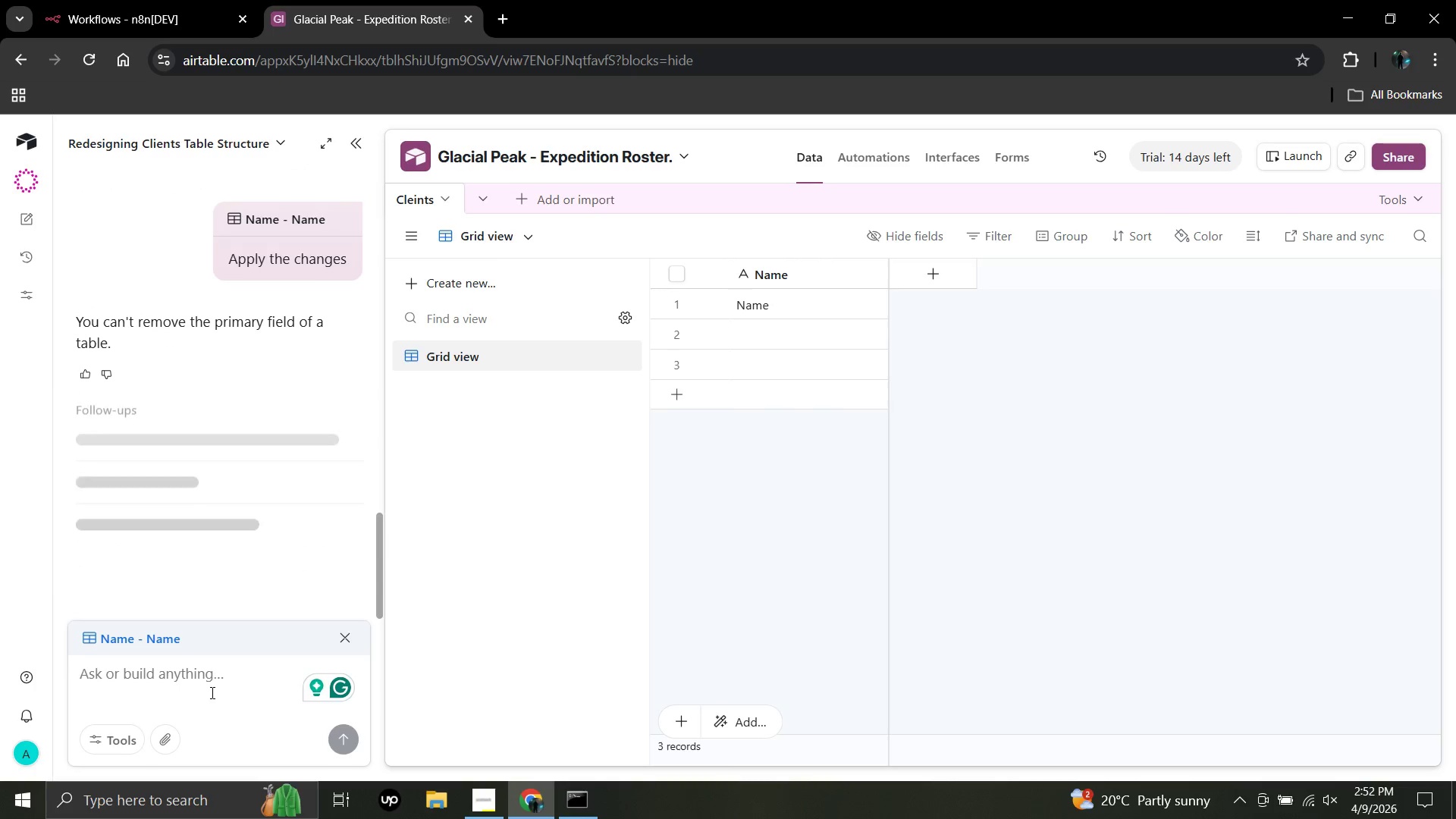 
wait(8.53)
 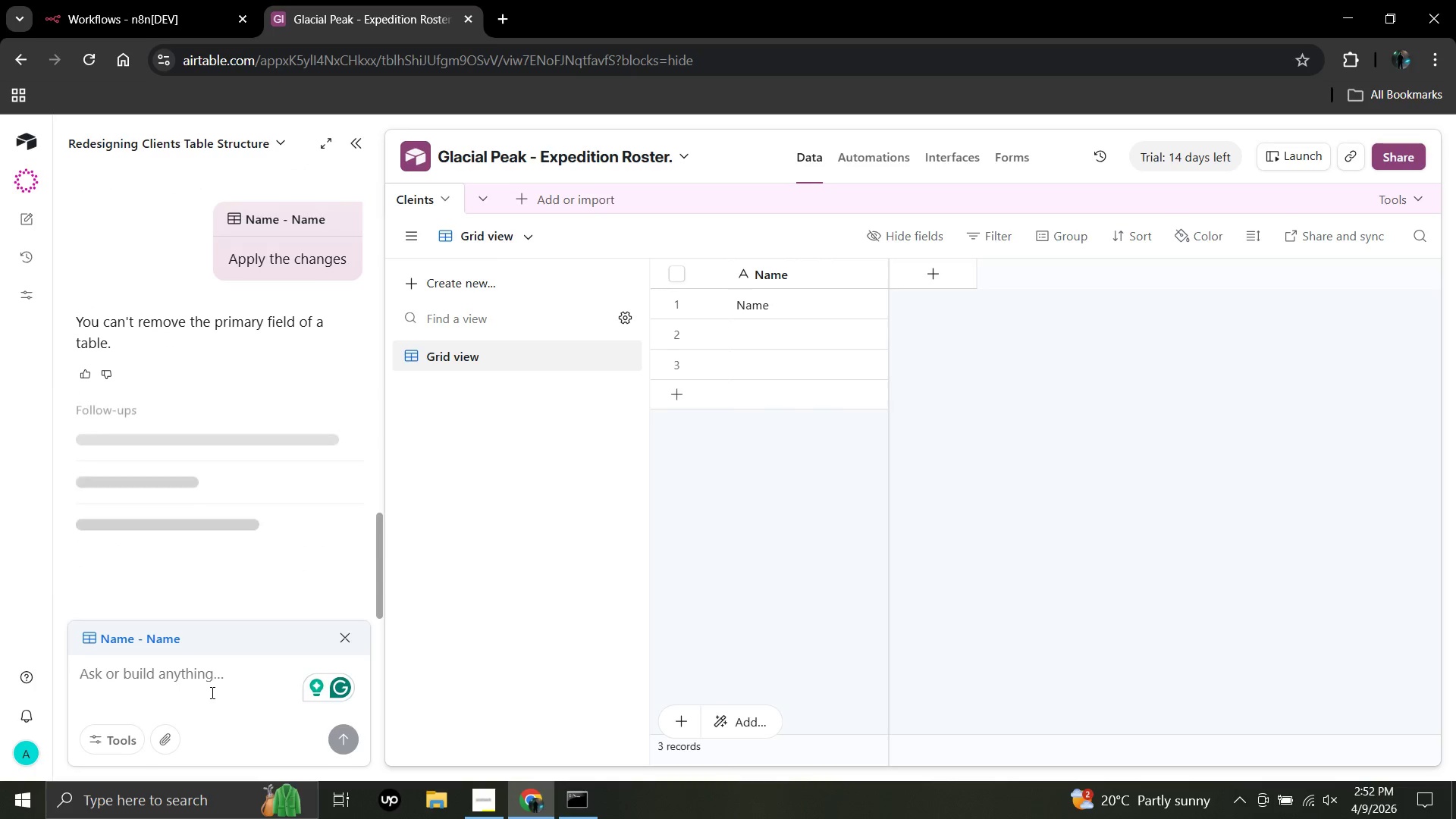 
left_click([527, 203])
 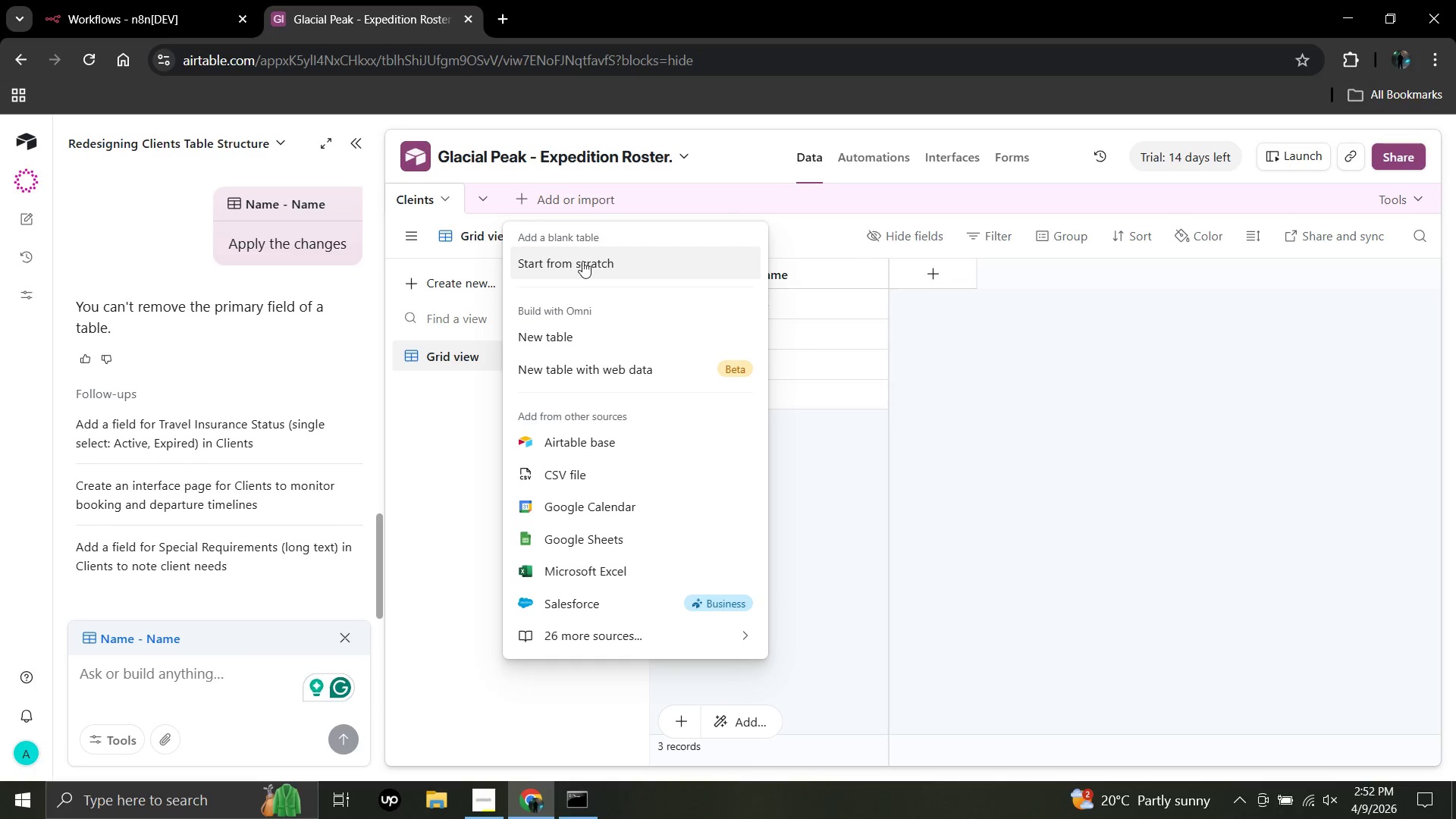 
left_click([583, 259])
 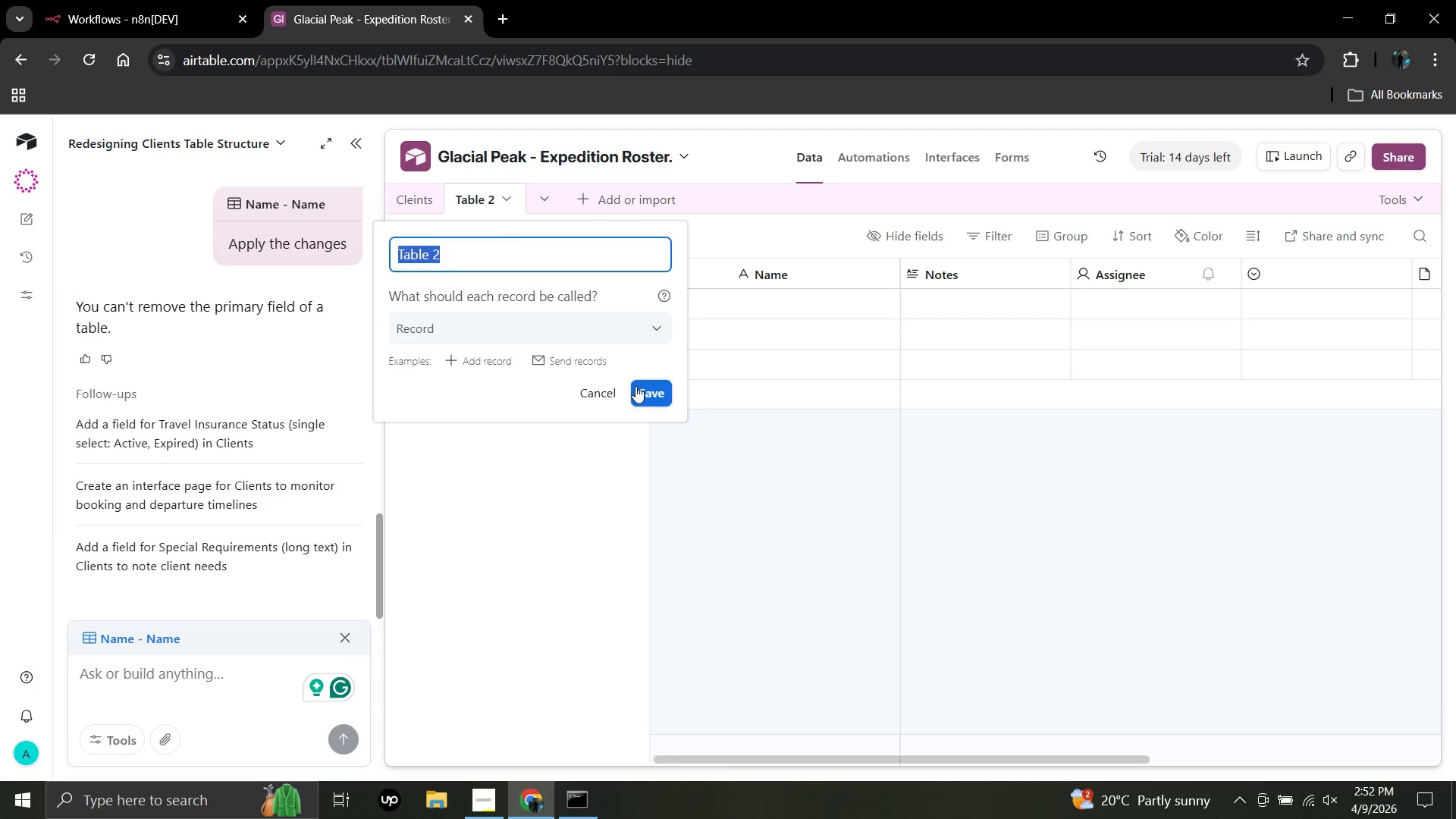 
left_click([651, 382])
 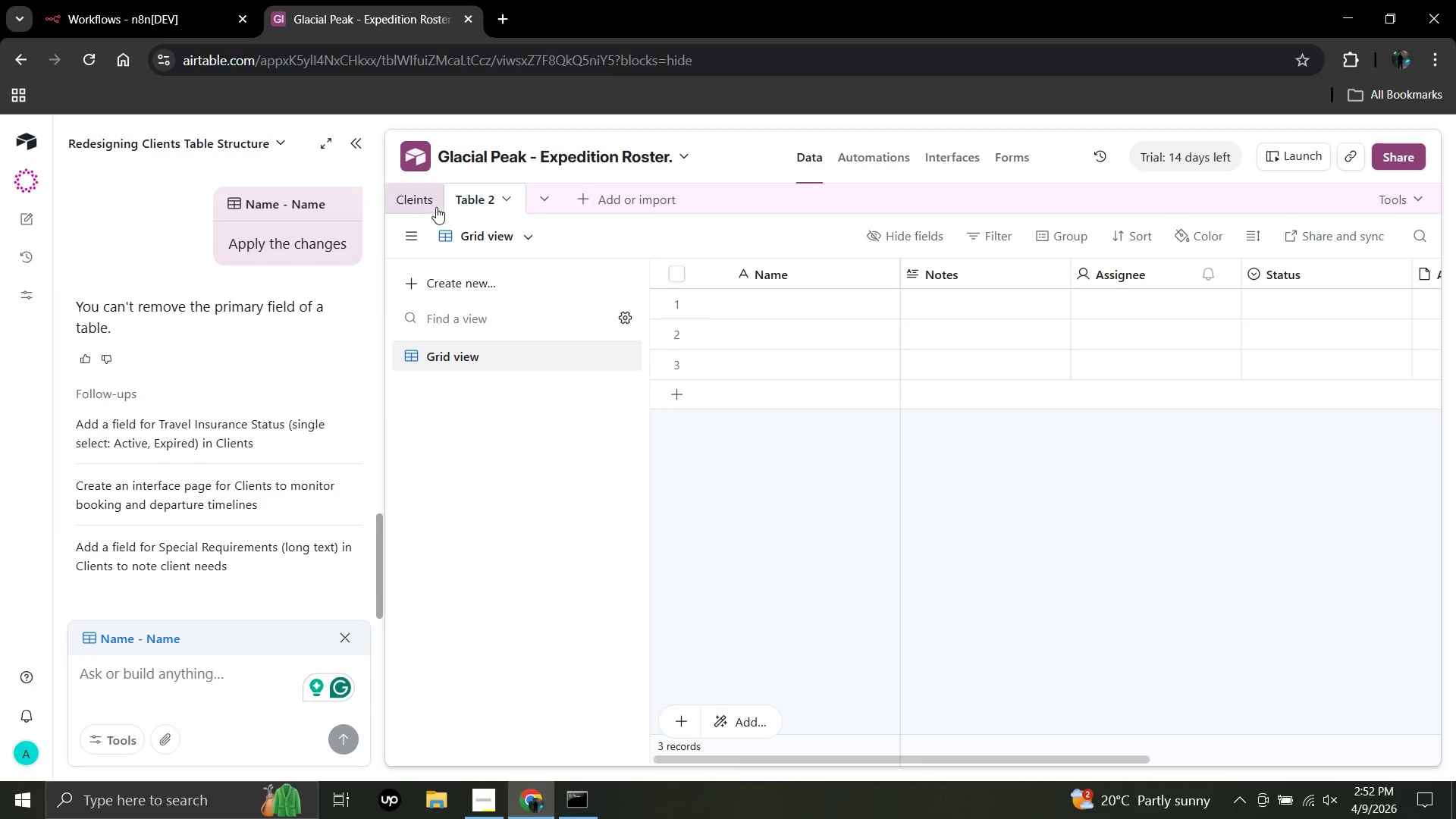 
left_click([428, 202])
 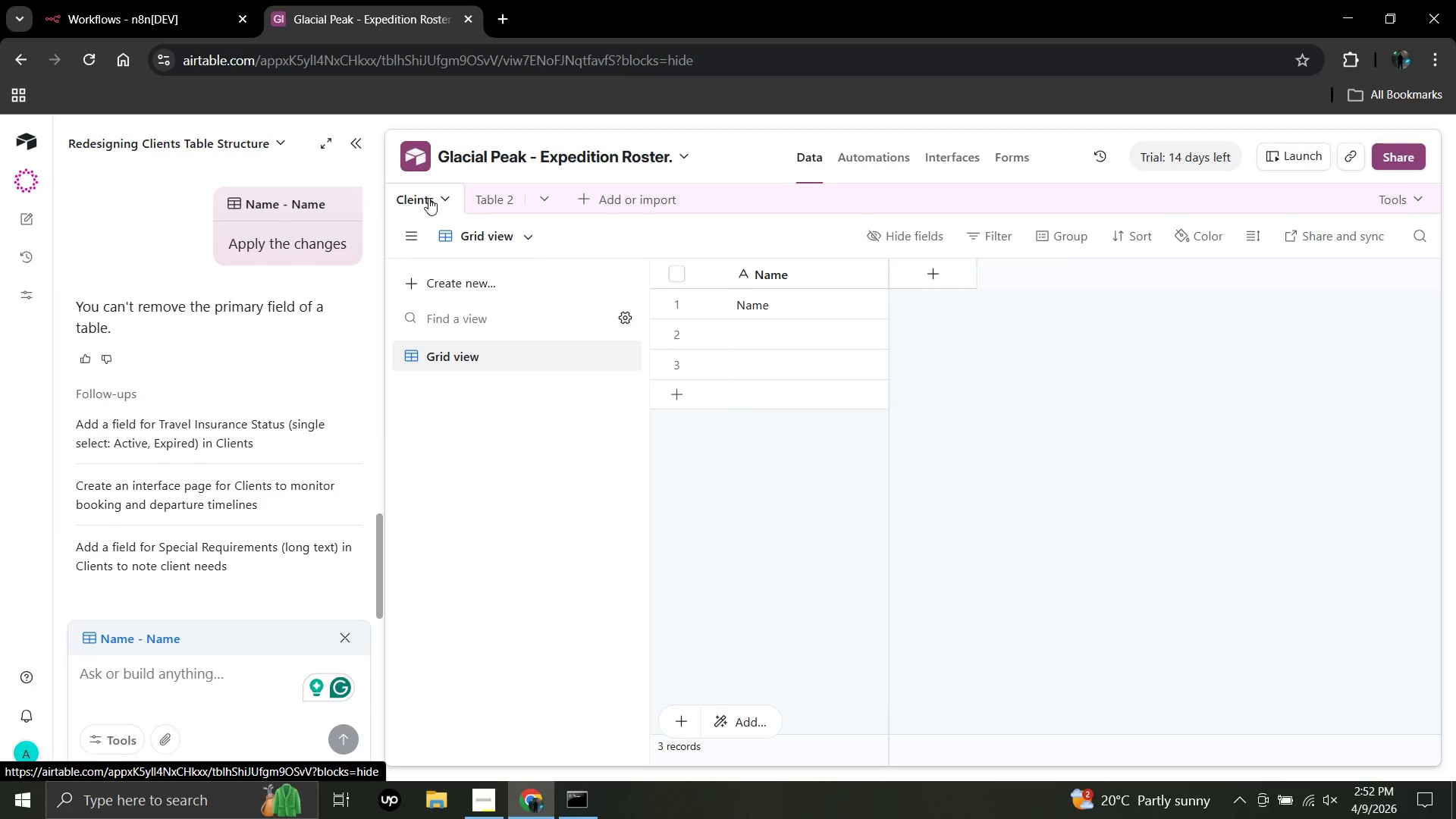 
right_click([428, 198])
 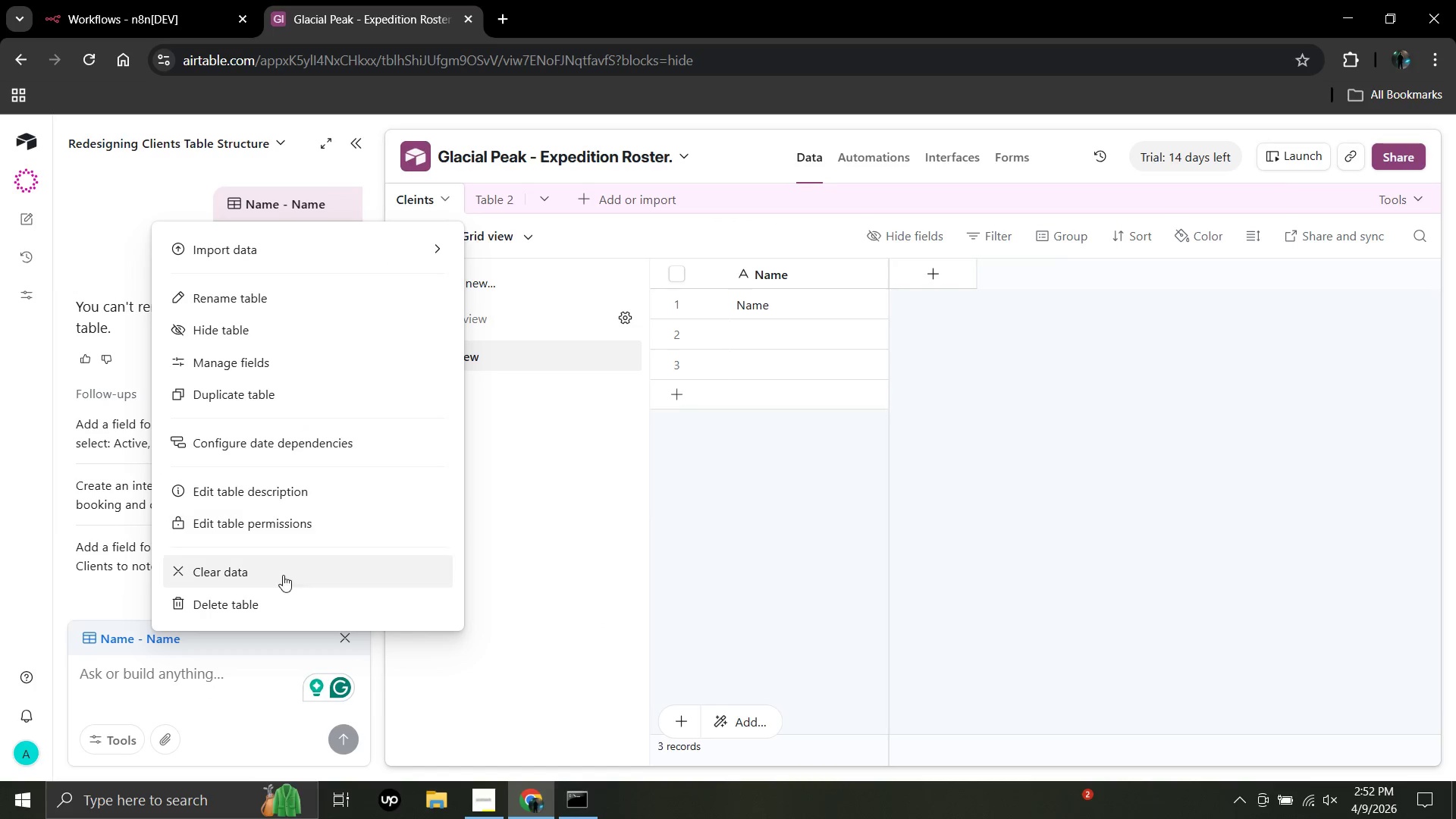 
left_click([275, 595])
 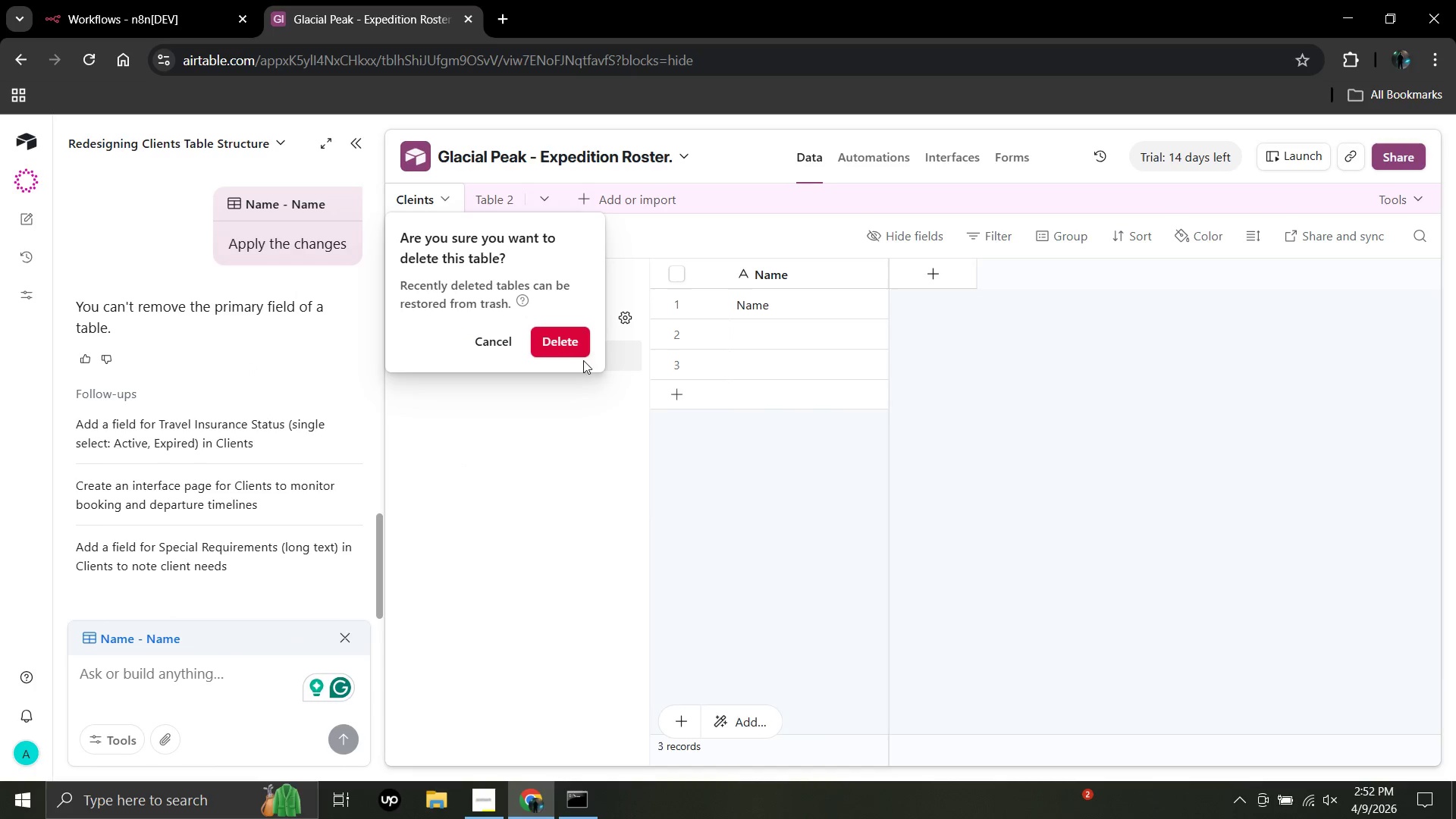 
left_click([582, 334])
 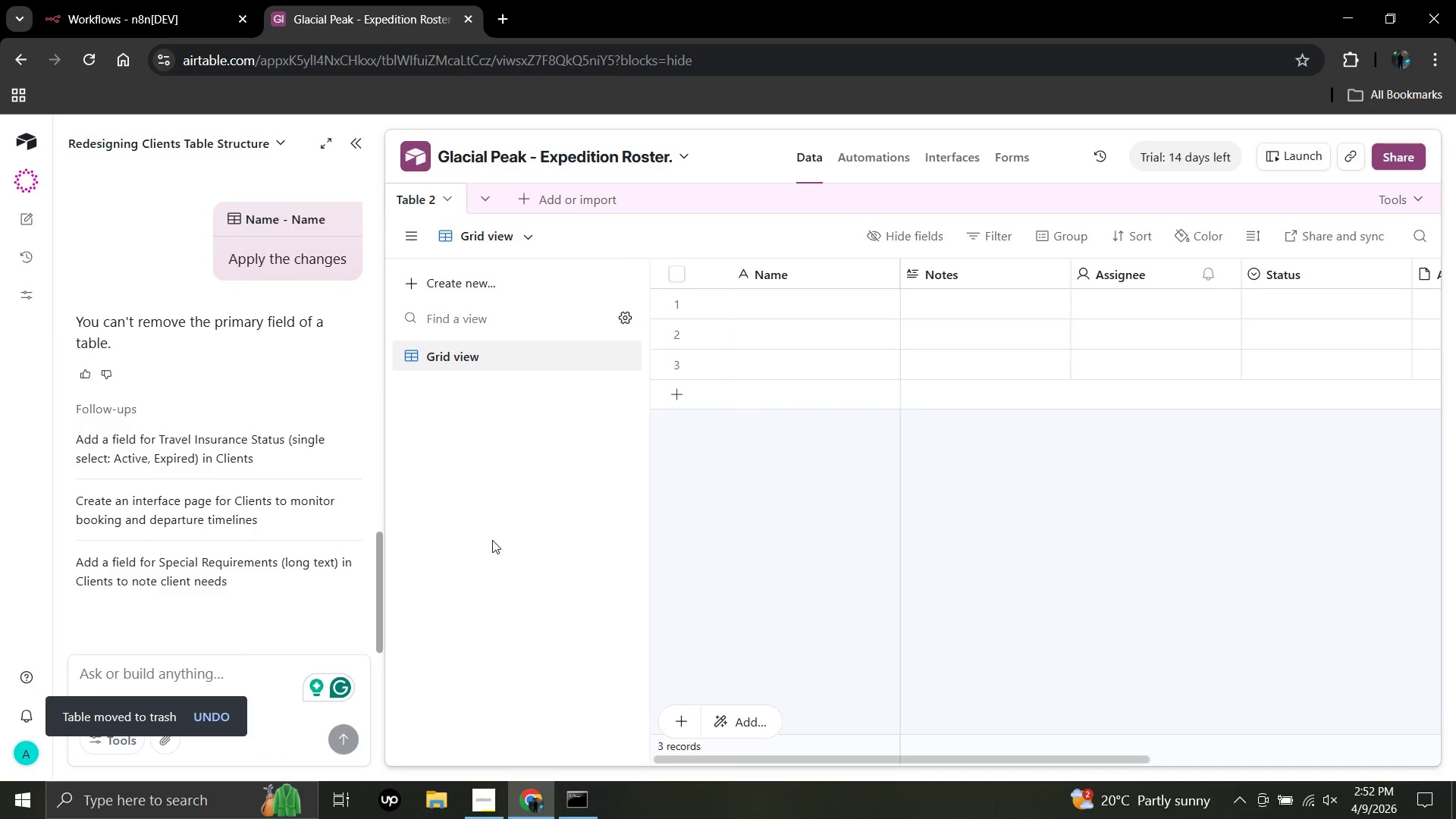 
wait(10.06)
 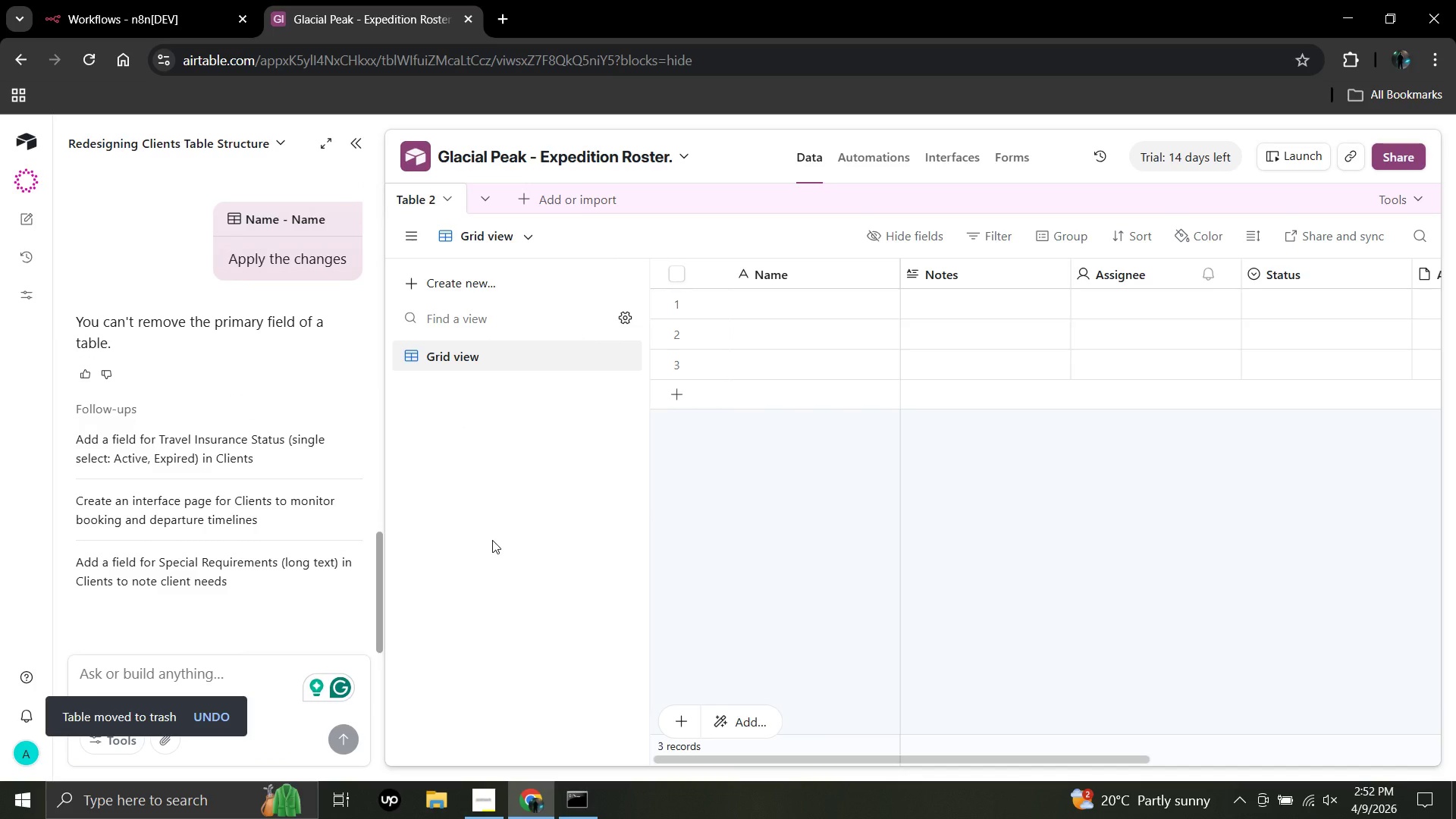 
scroll: coordinate [144, 402], scroll_direction: up, amount: 17.0
 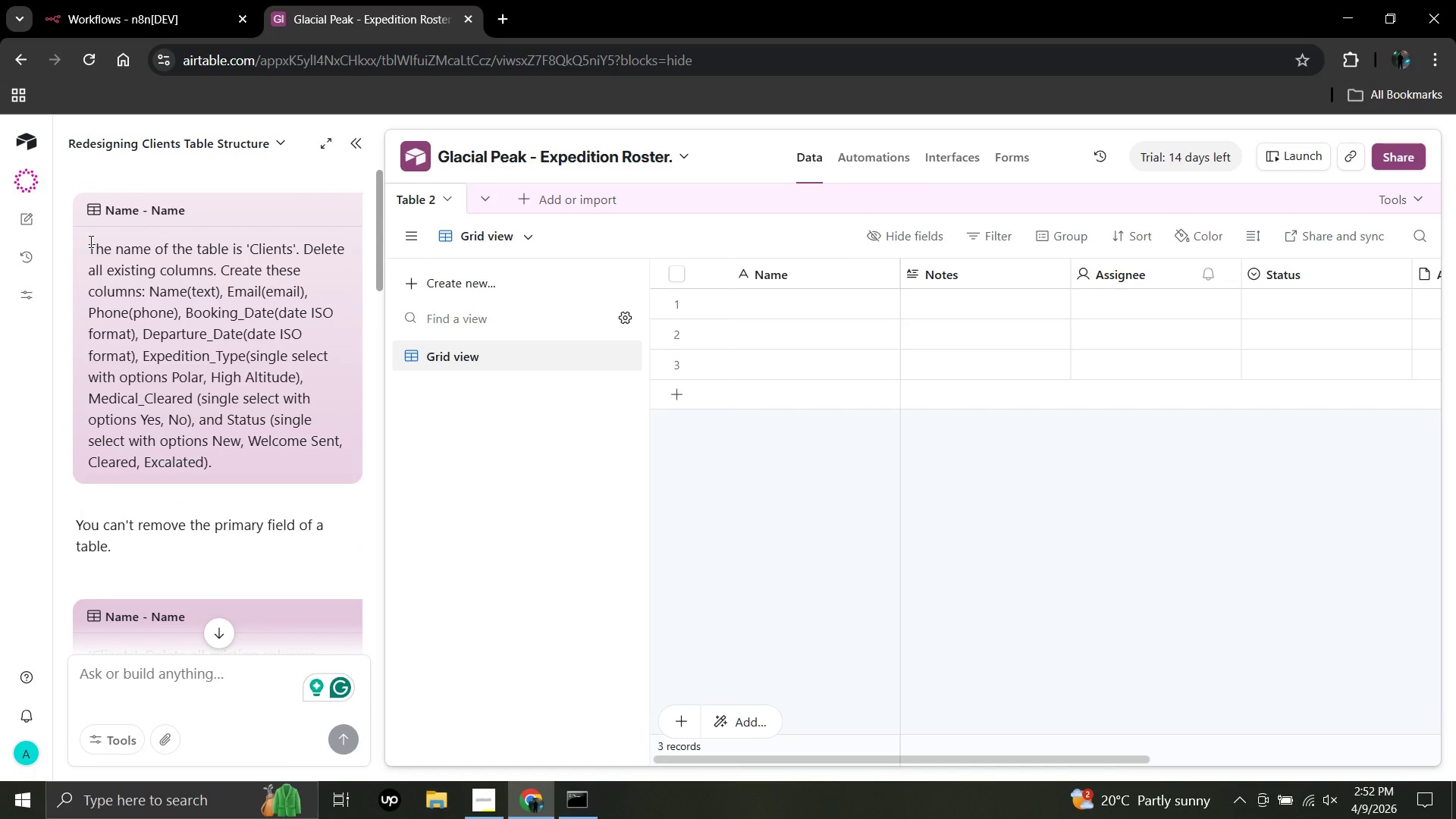 
left_click_drag(start_coordinate=[86, 242], to_coordinate=[253, 488])
 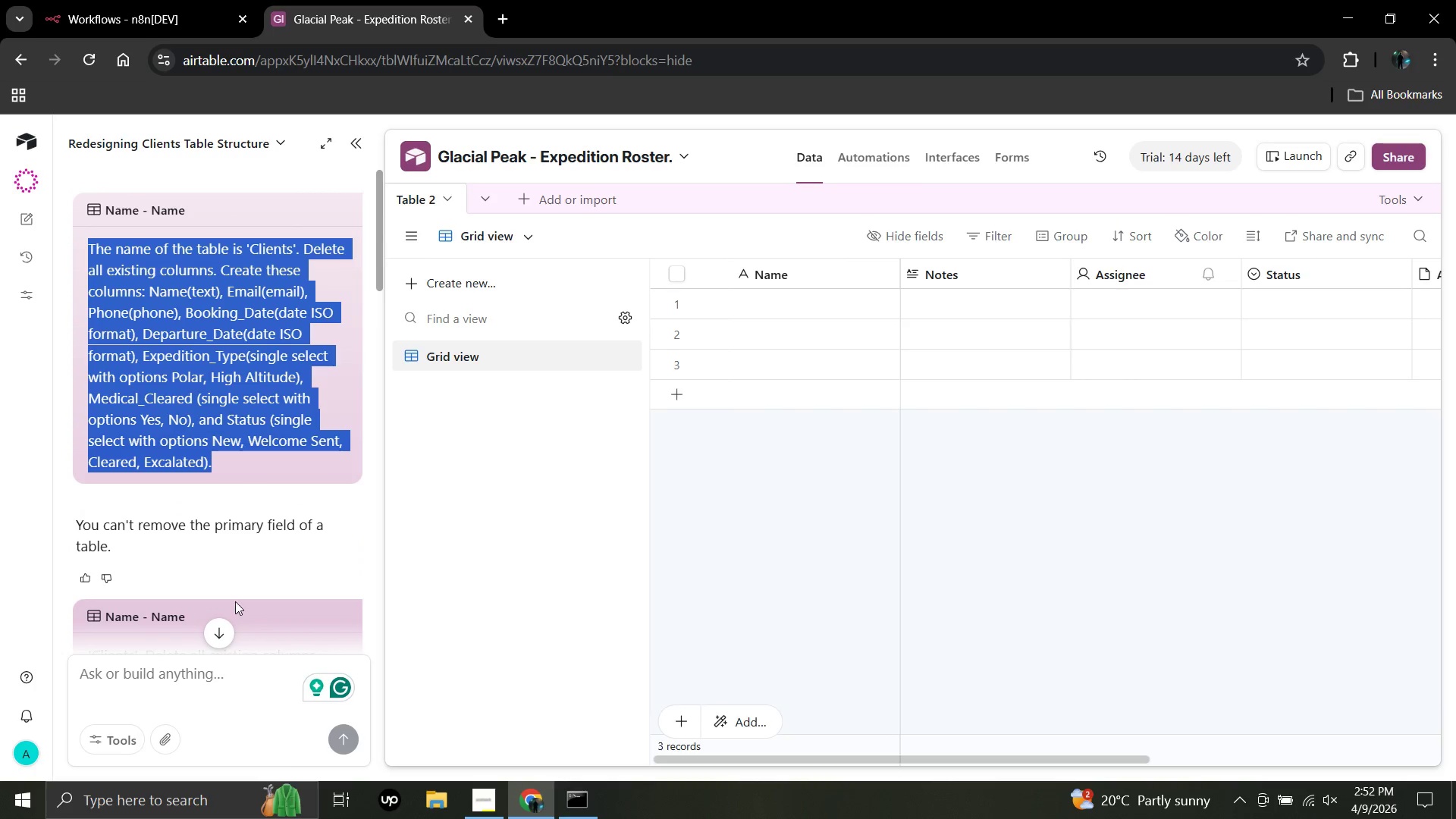 
key(Control+C)
 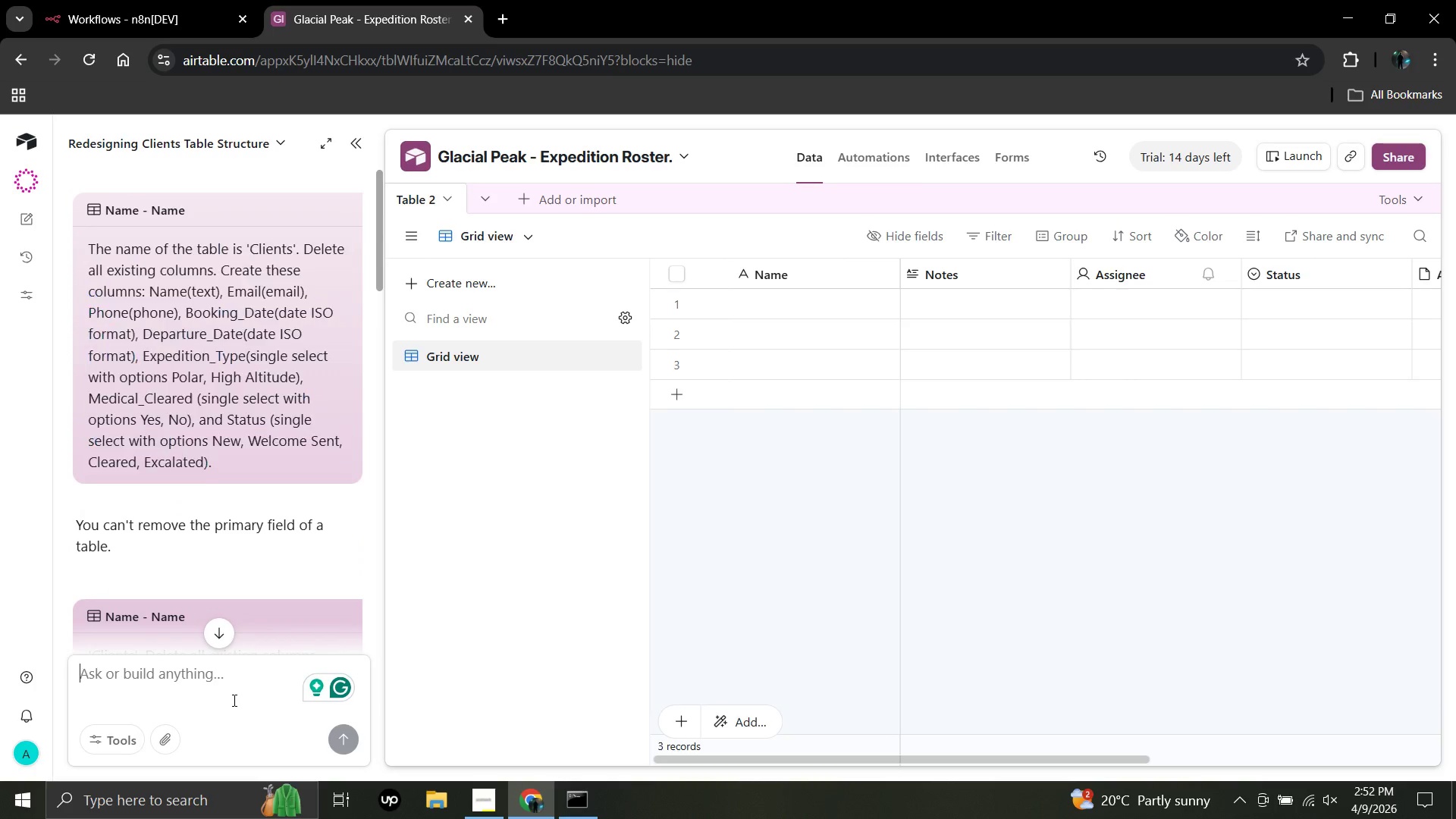 
left_click([233, 700])
 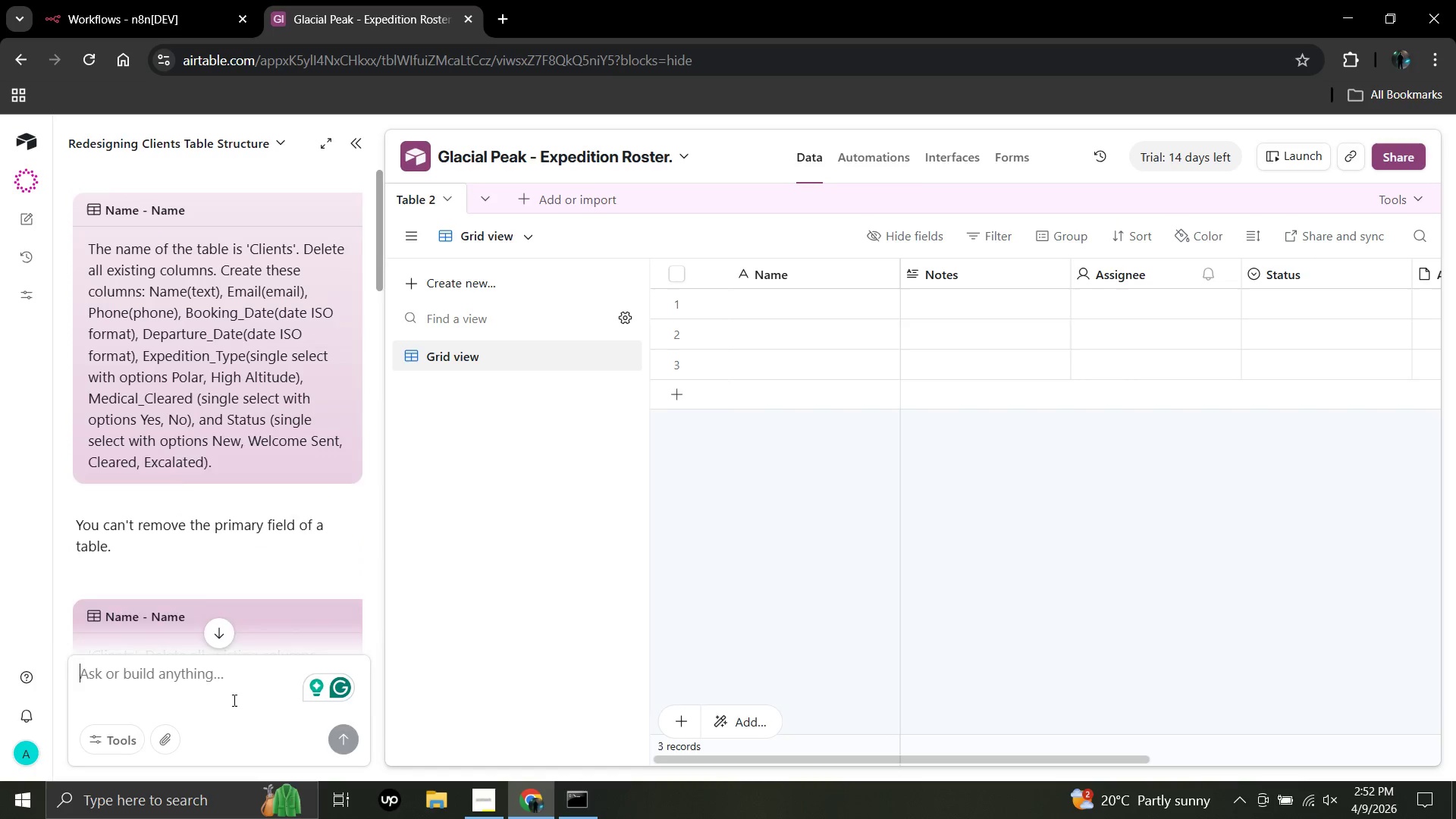 
key(Control+V)
 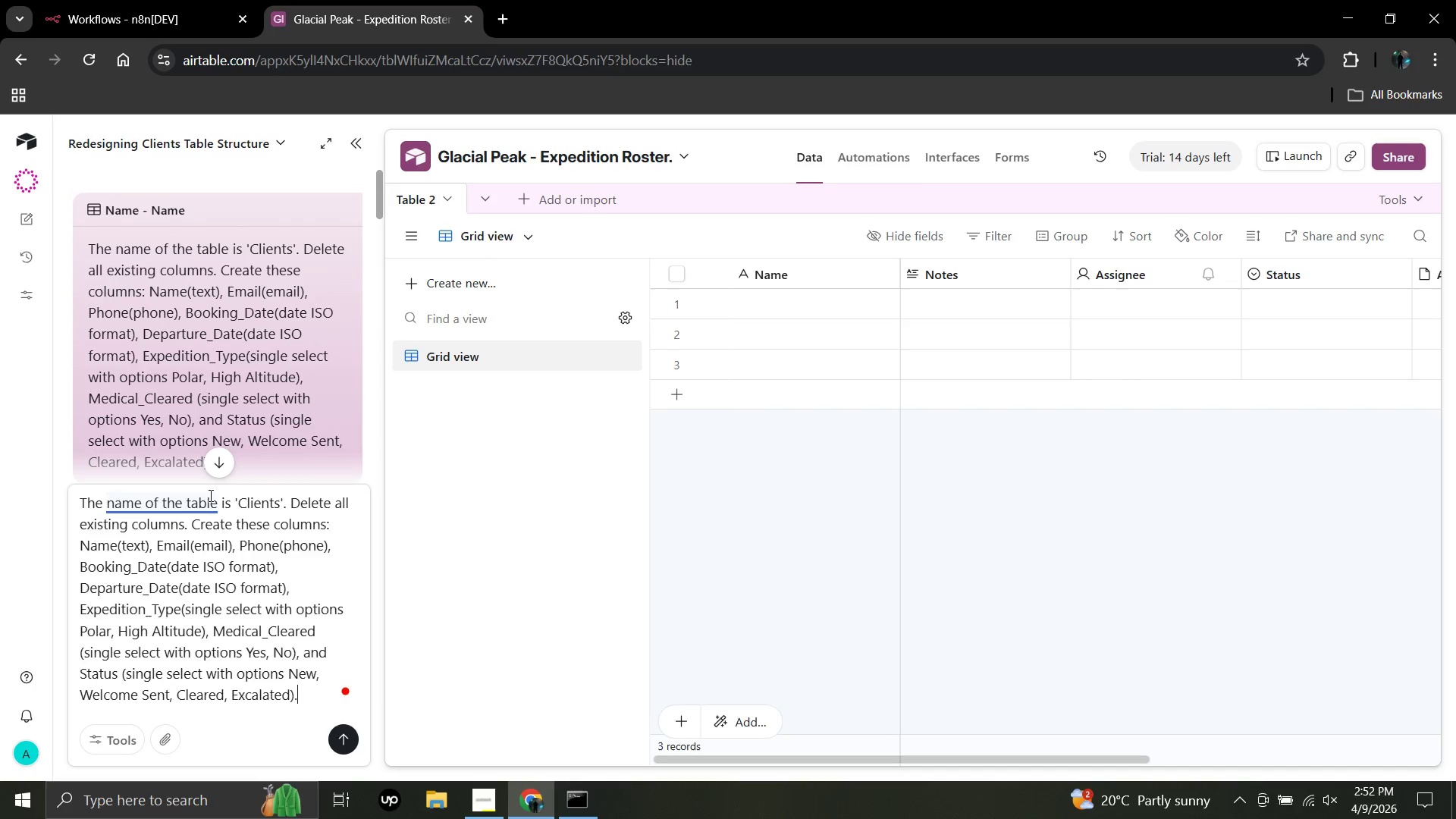 
left_click([221, 504])
 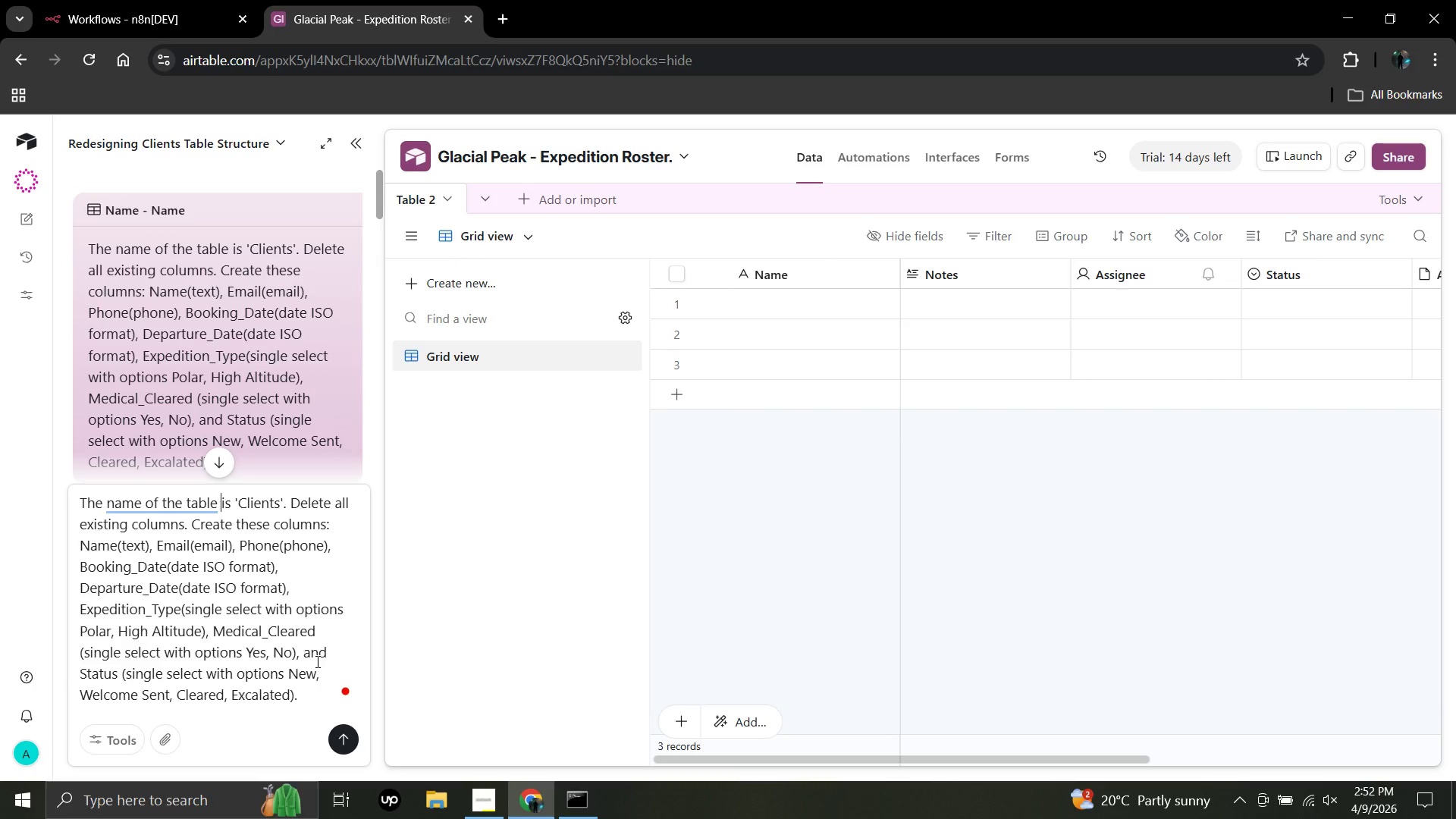 
hold_key(key=ArrowLeft, duration=1.05)
 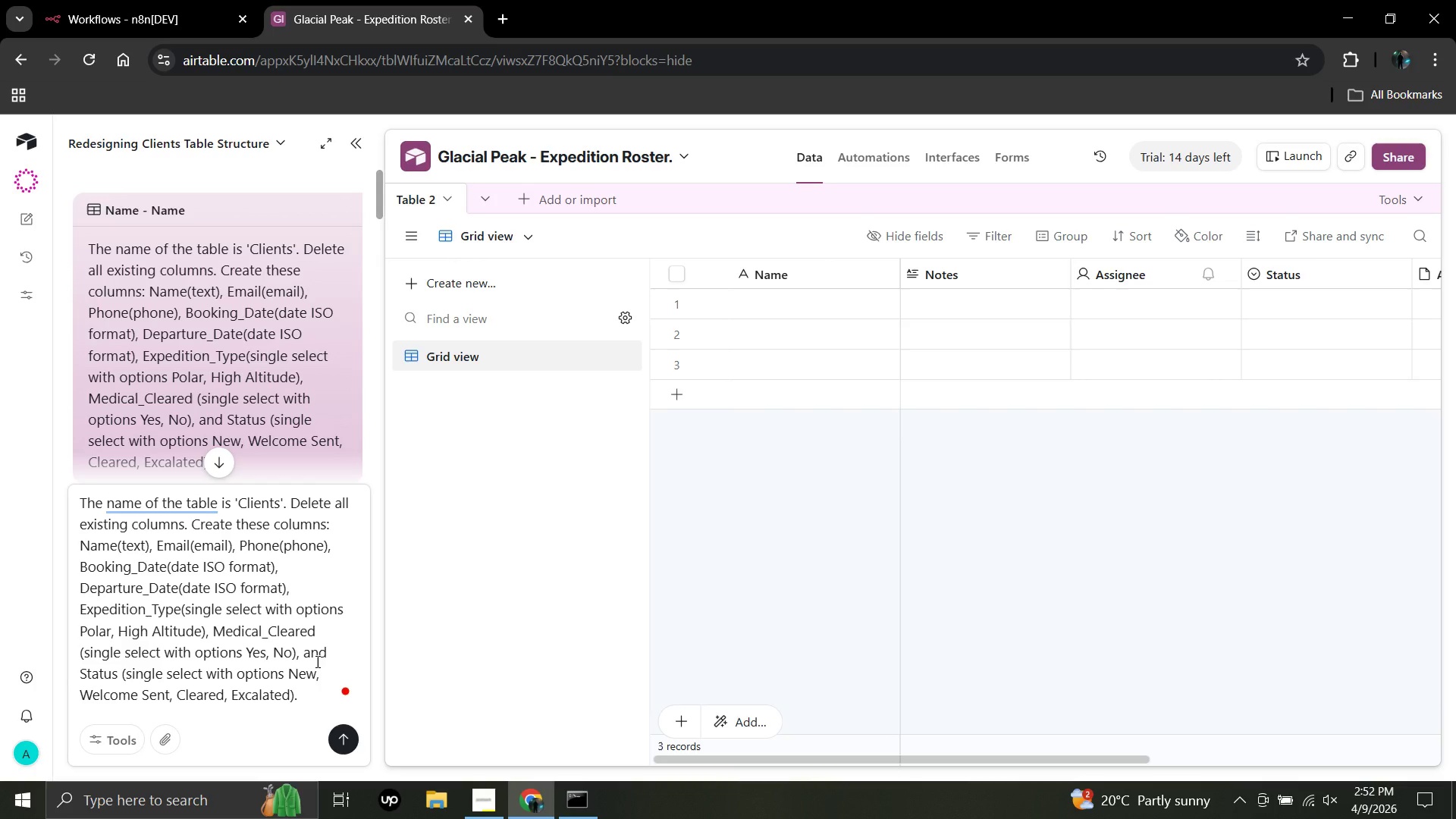 
type(Re)
 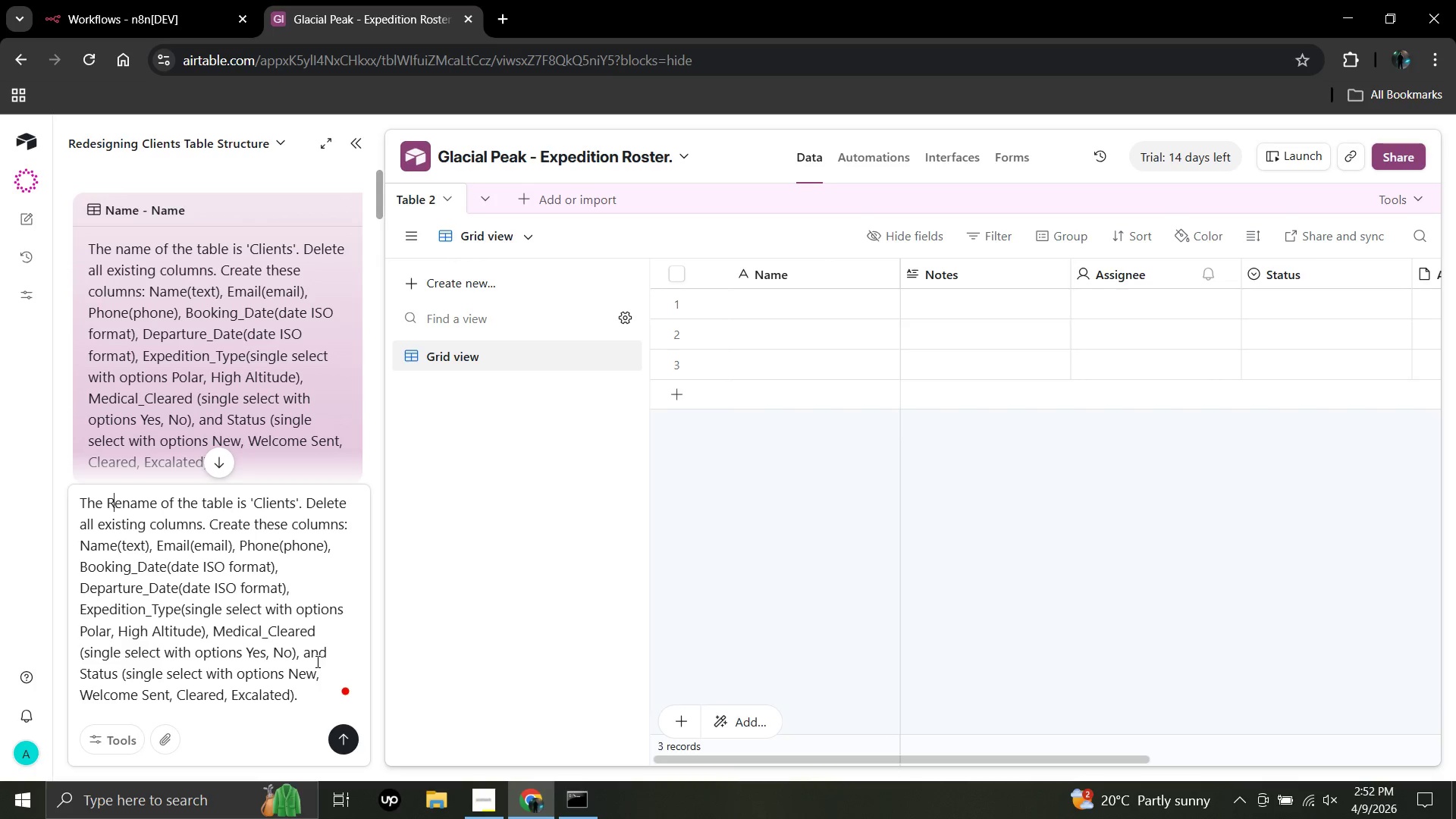 
hold_key(key=ArrowLeft, duration=0.45)
 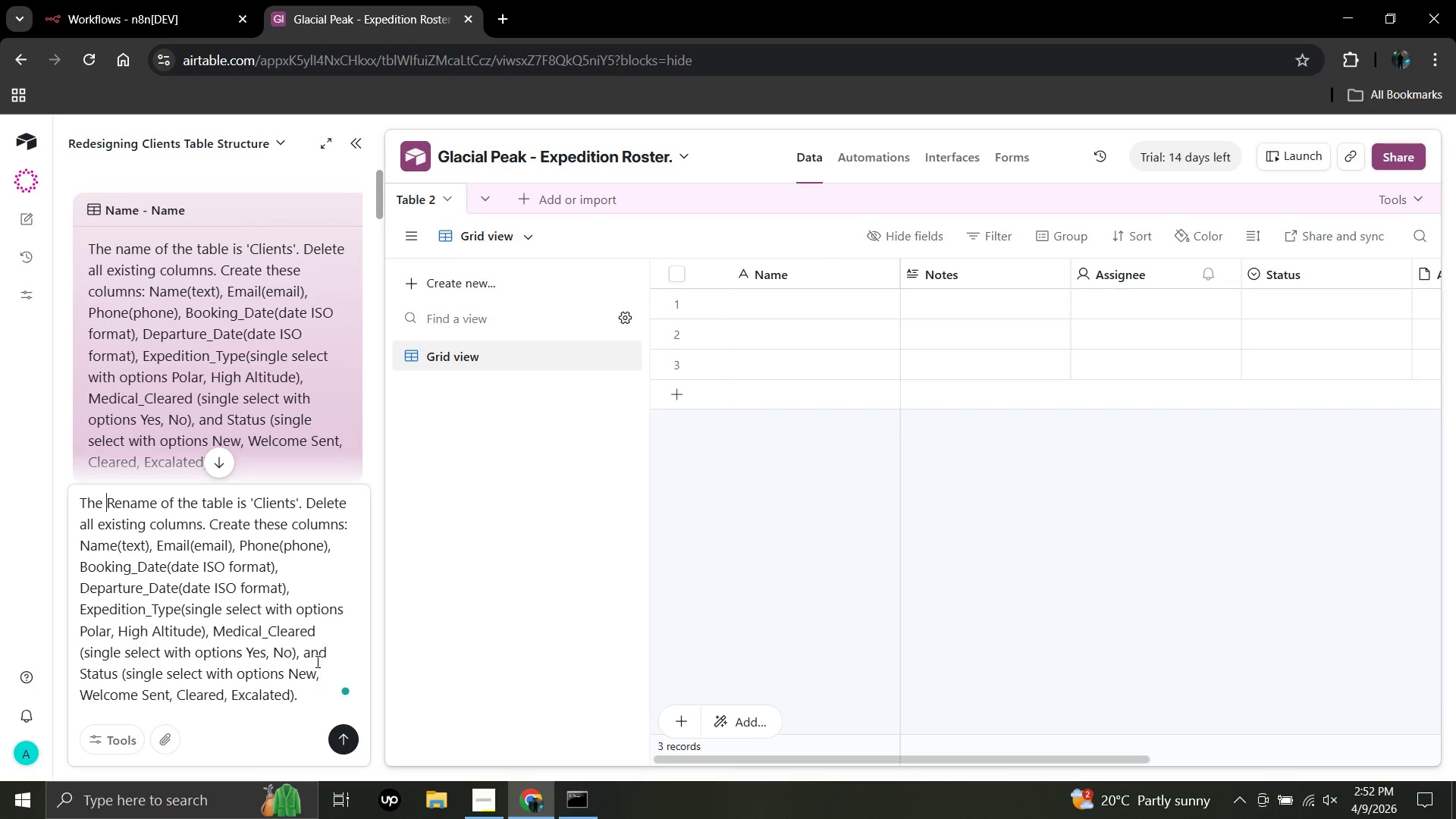 
key(ArrowLeft)
 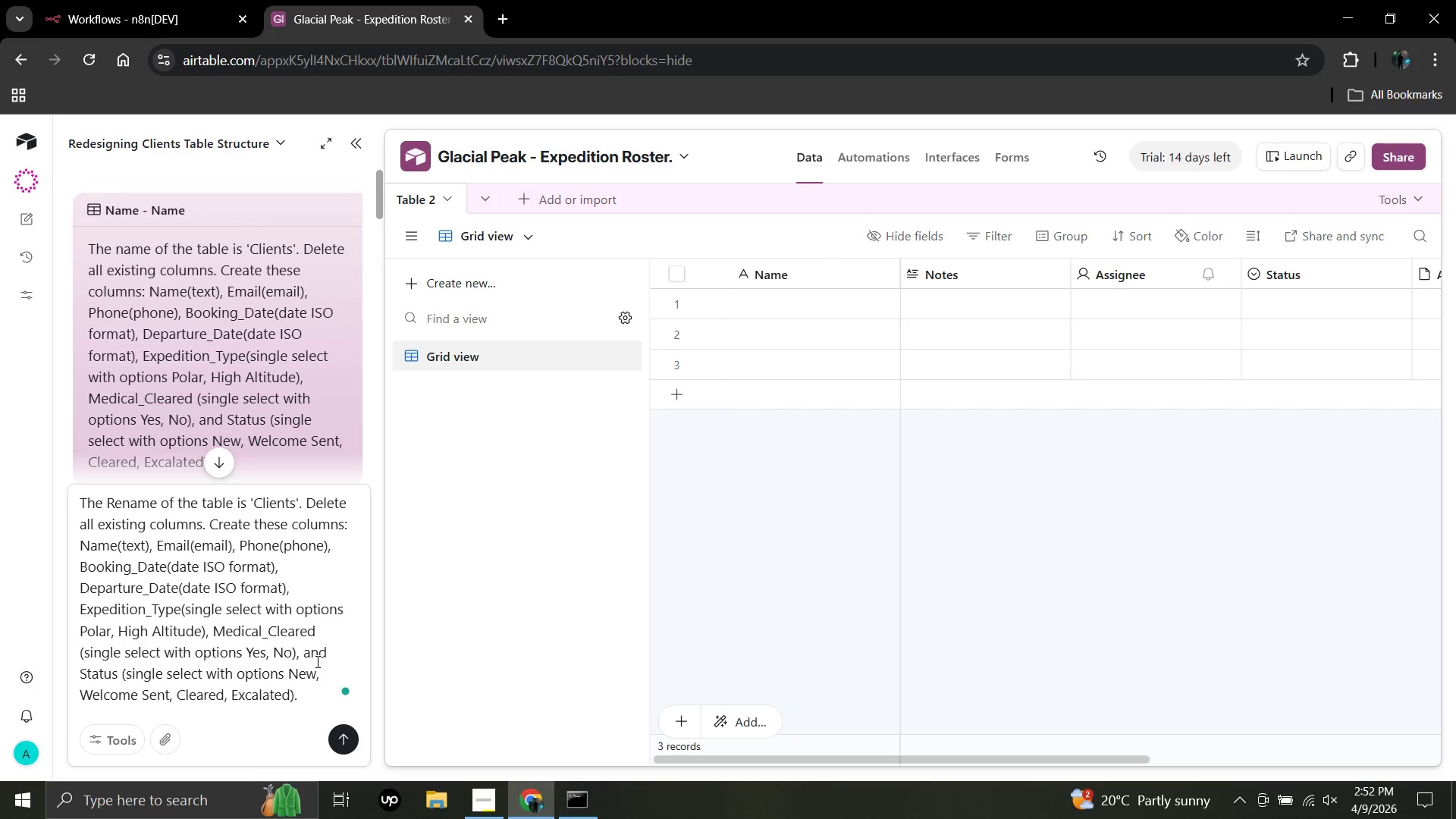 
key(Backspace)
 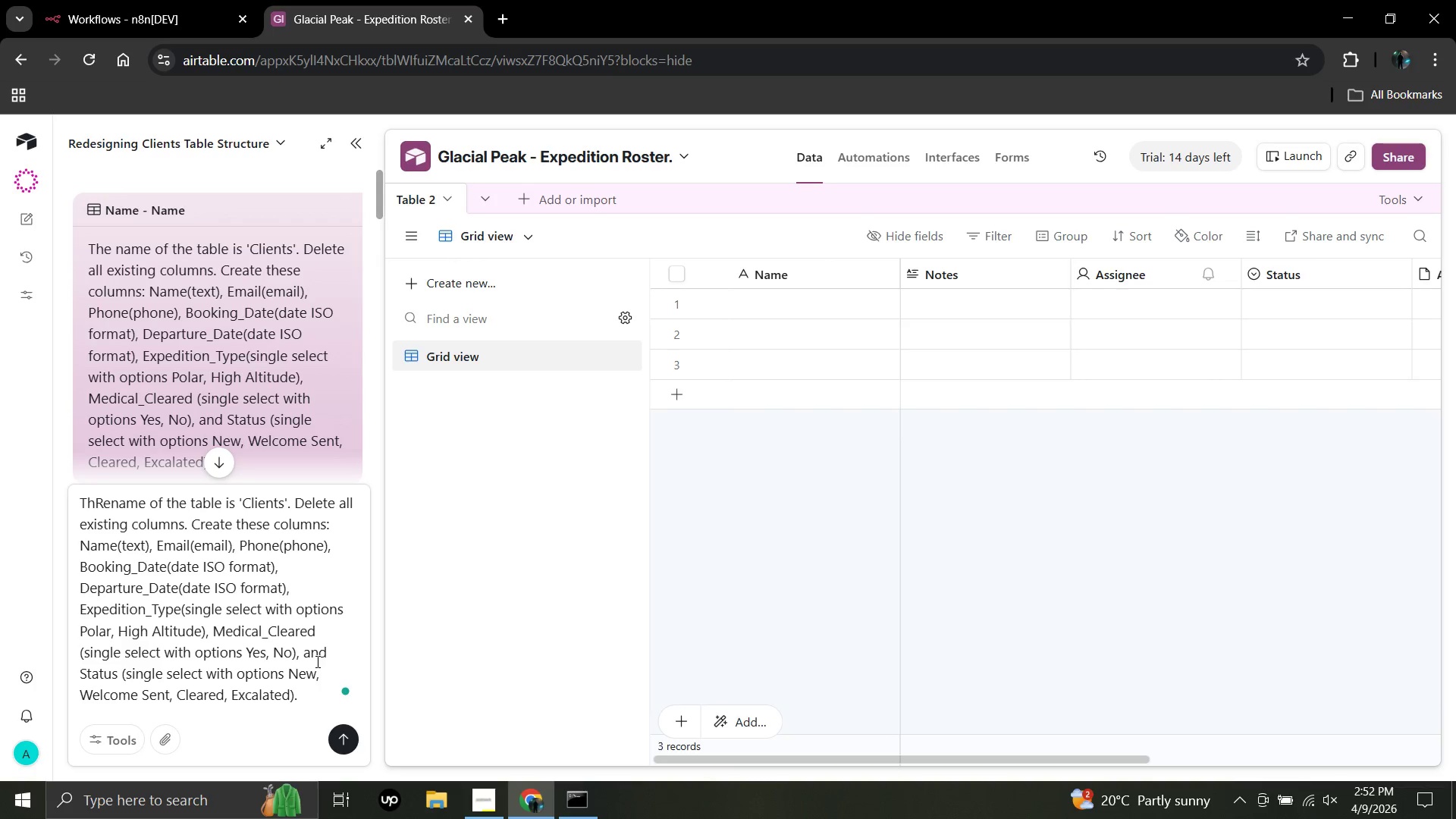 
key(Backspace)
 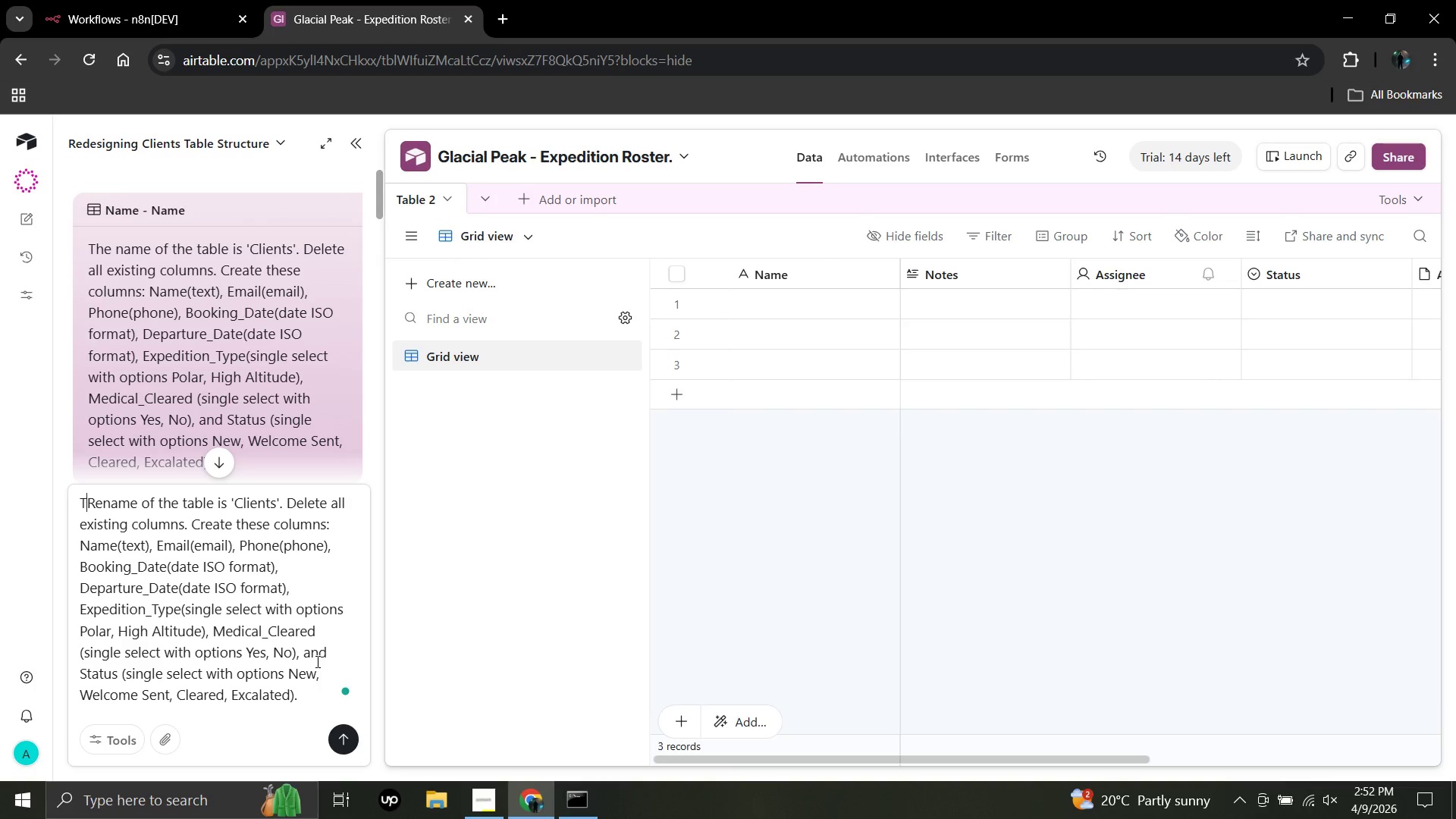 
key(Backspace)
 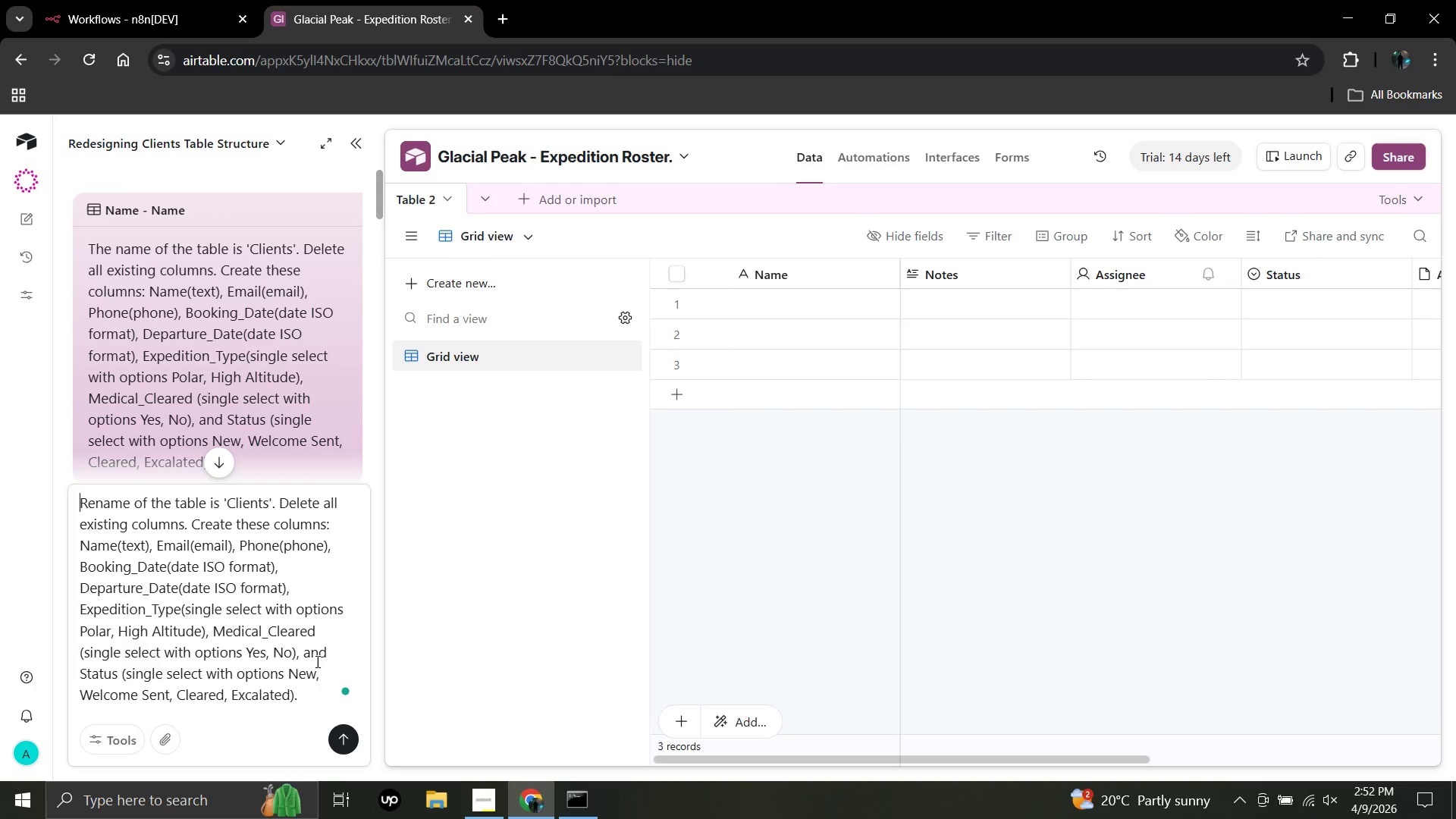 
key(Backspace)
 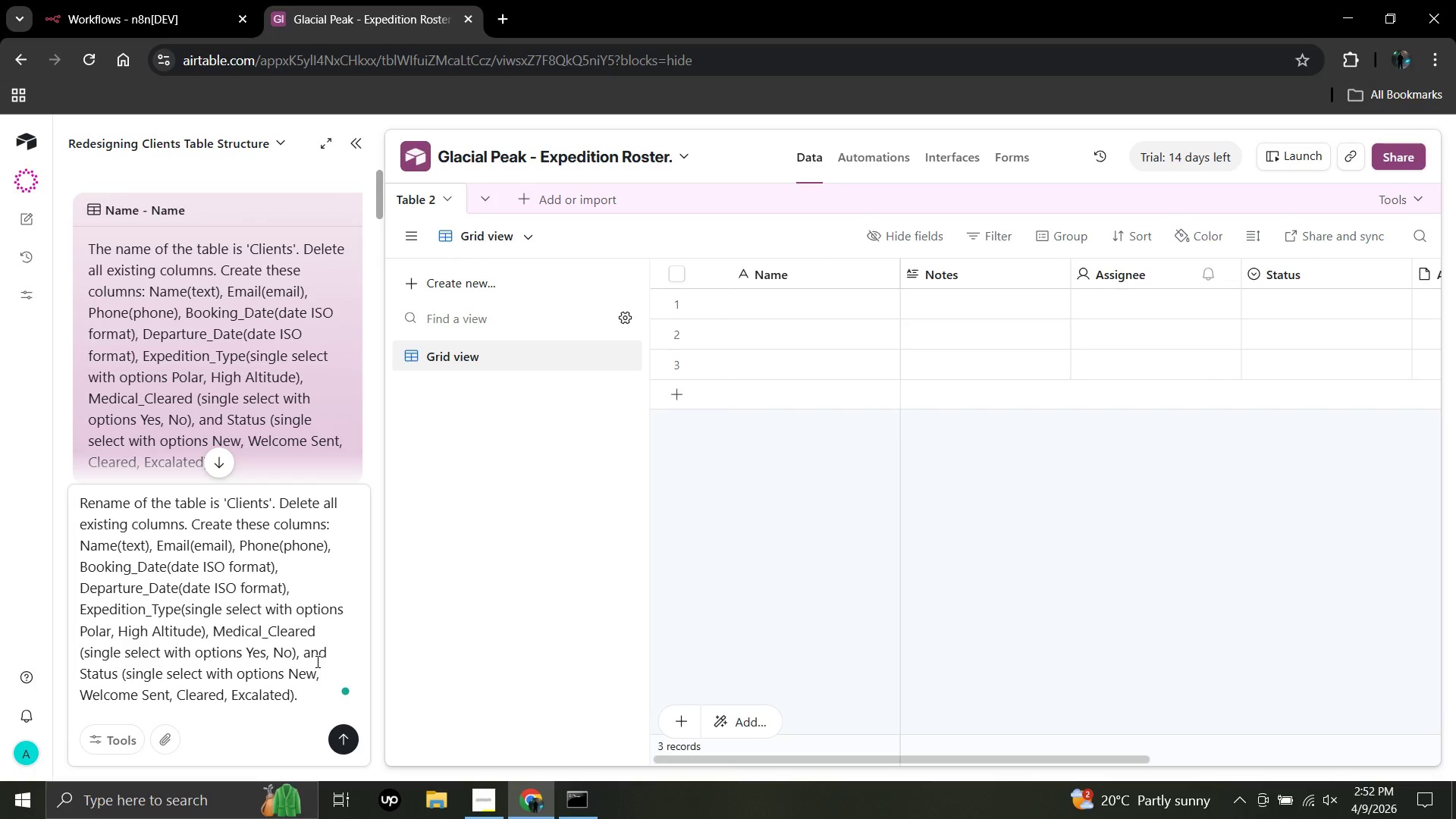 
key(Backspace)
 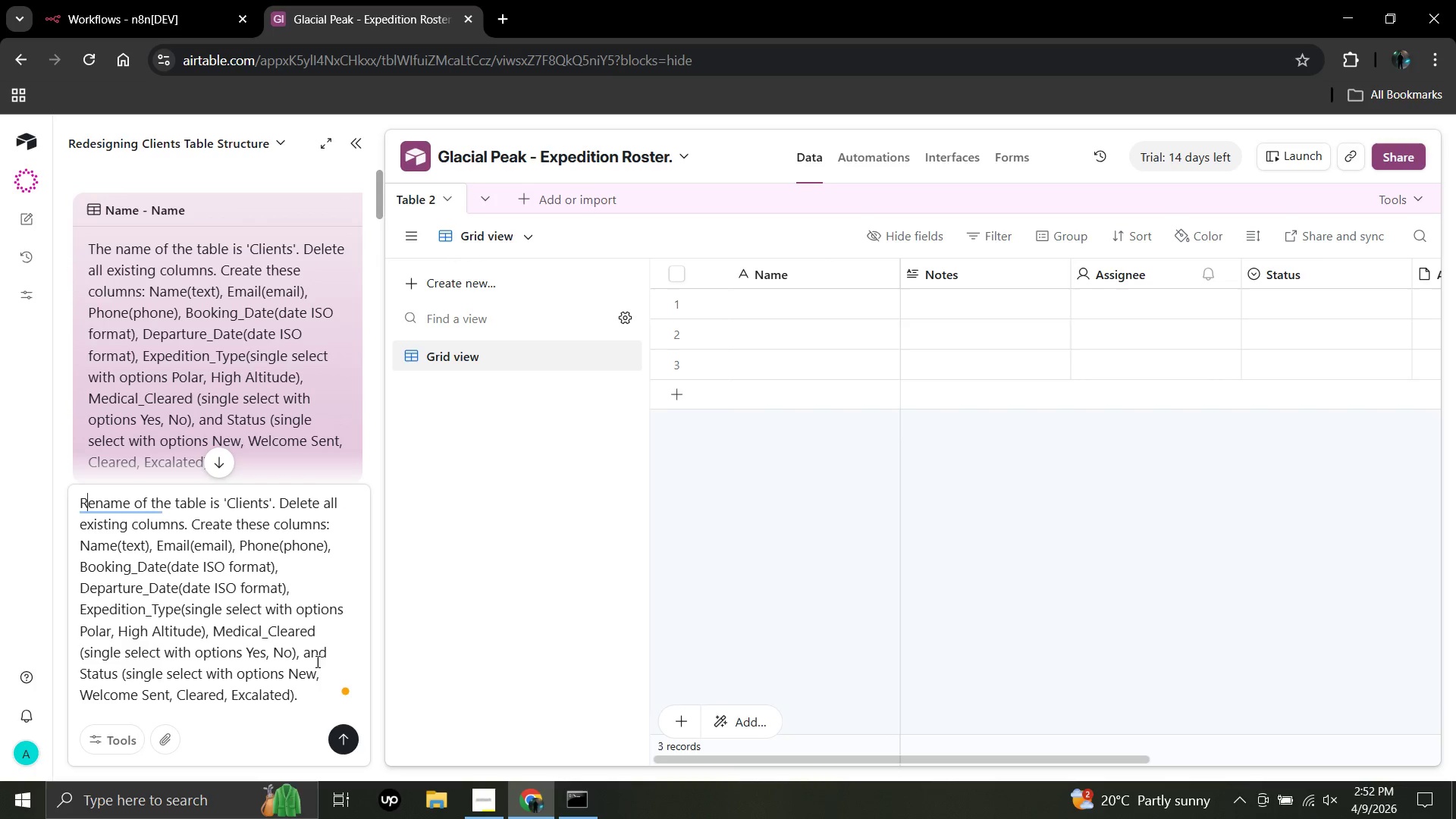 
hold_key(key=ArrowRight, duration=0.91)
 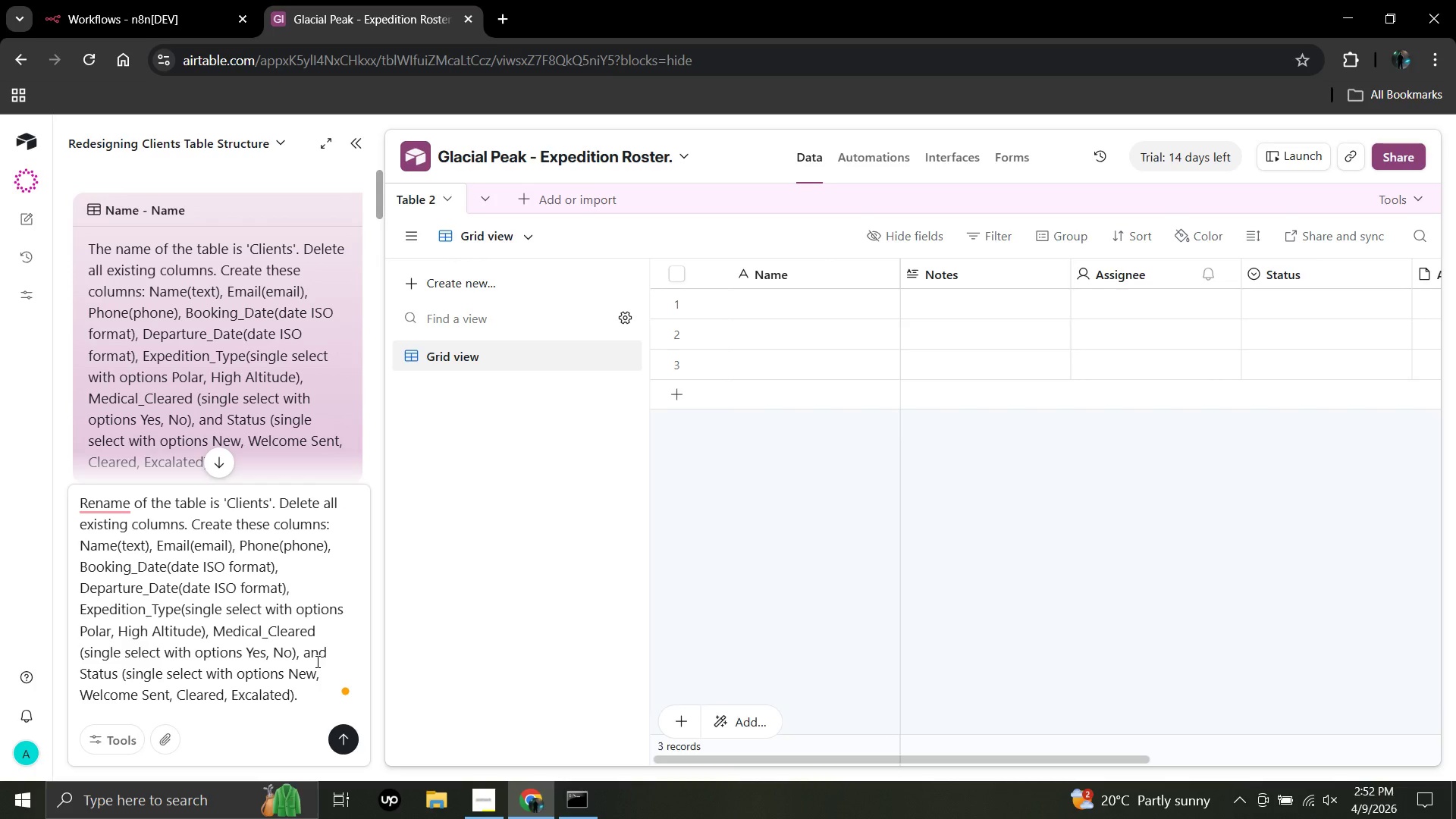 
key(ArrowRight)
 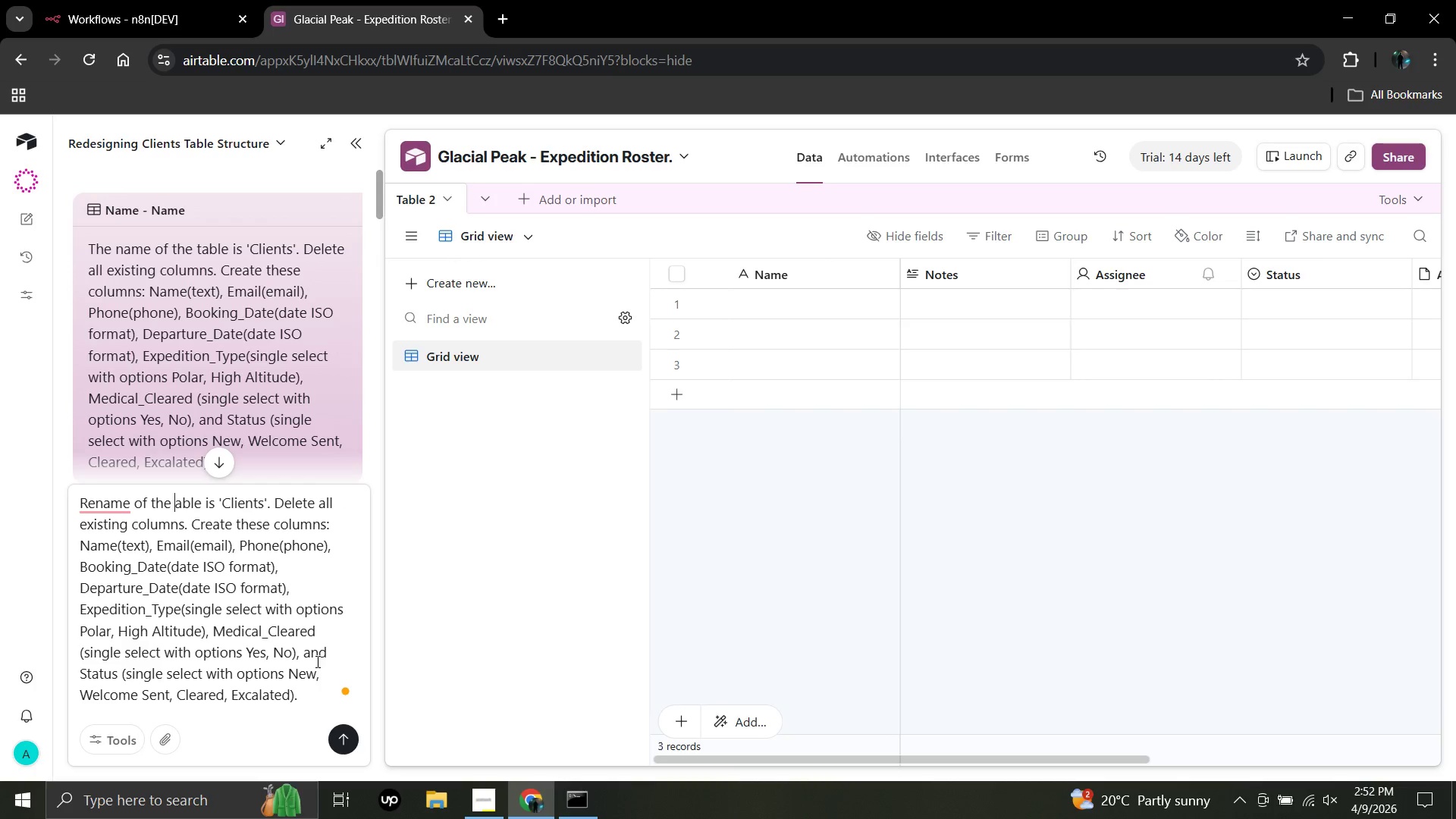 
key(Backspace)
 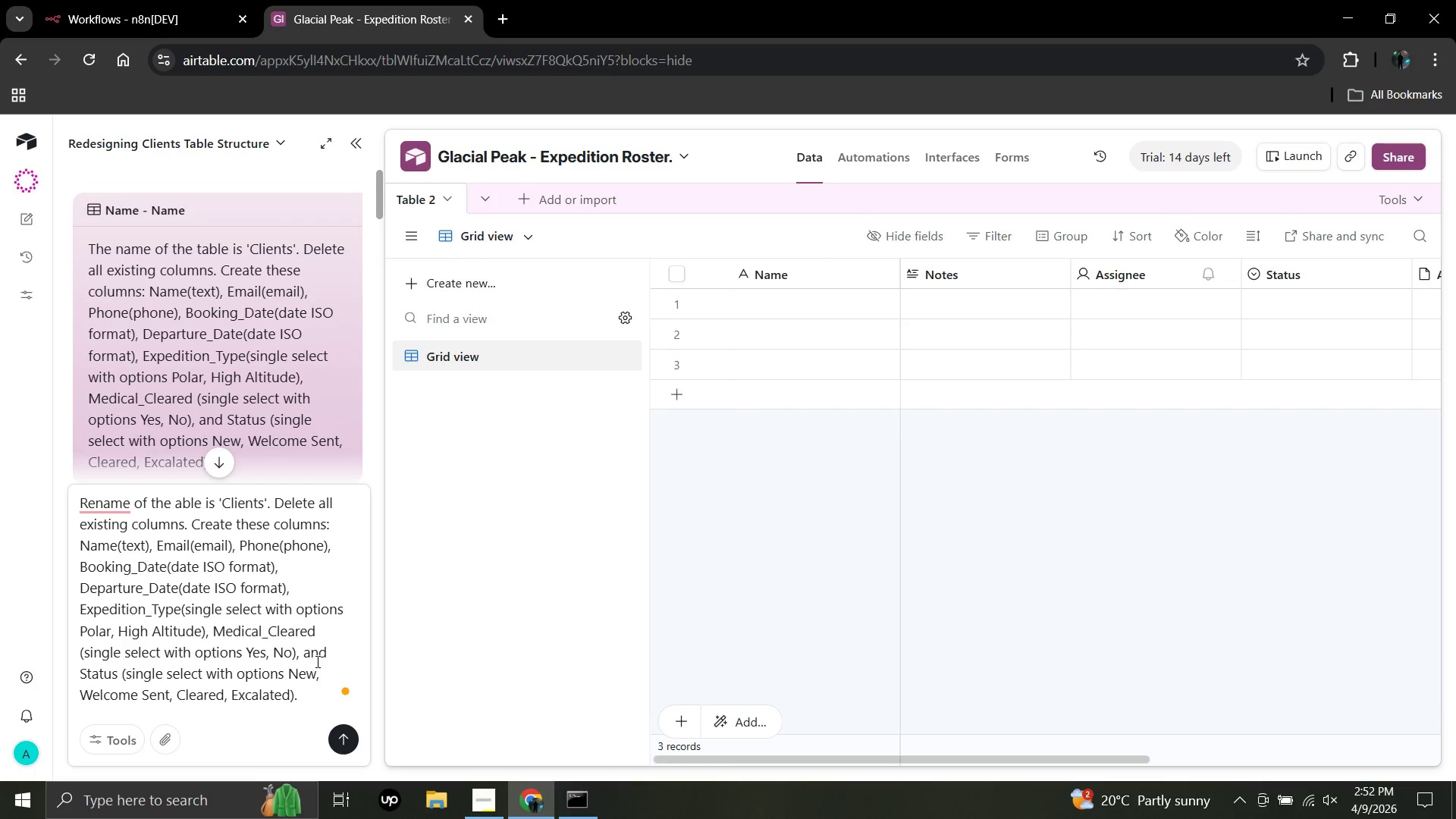 
key(Shift+T)
 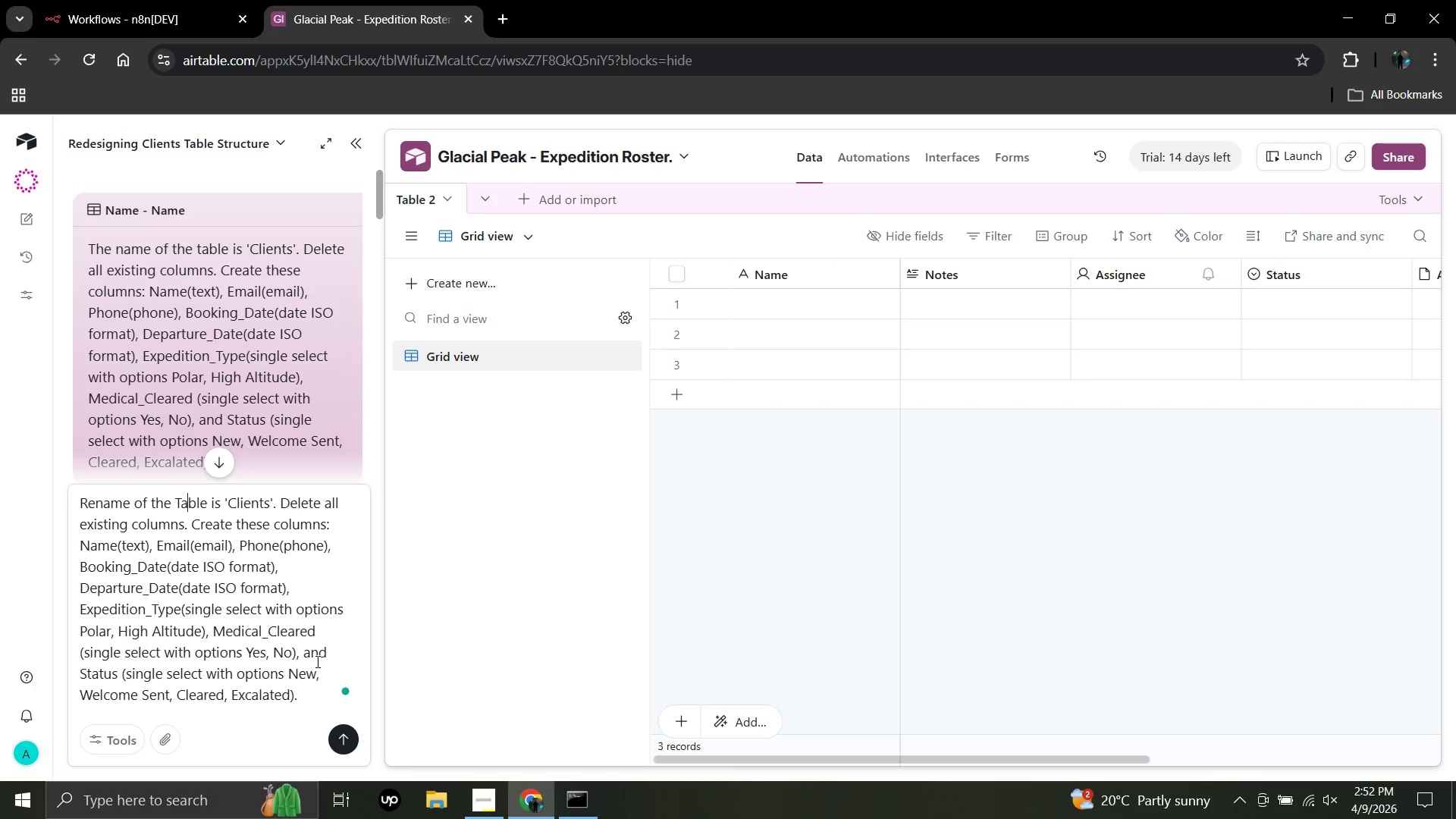 
key(ArrowRight)
 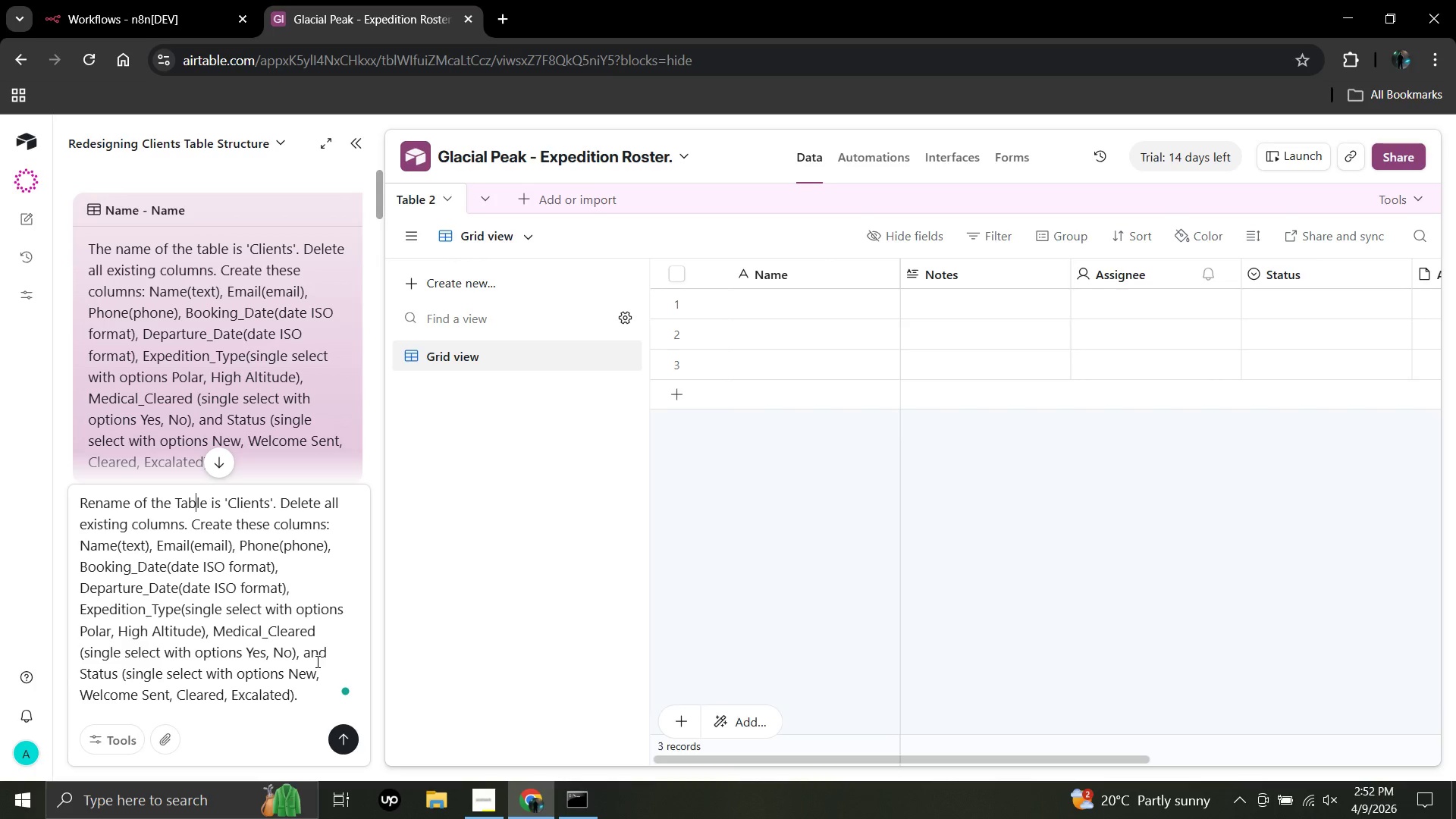 
key(ArrowRight)
 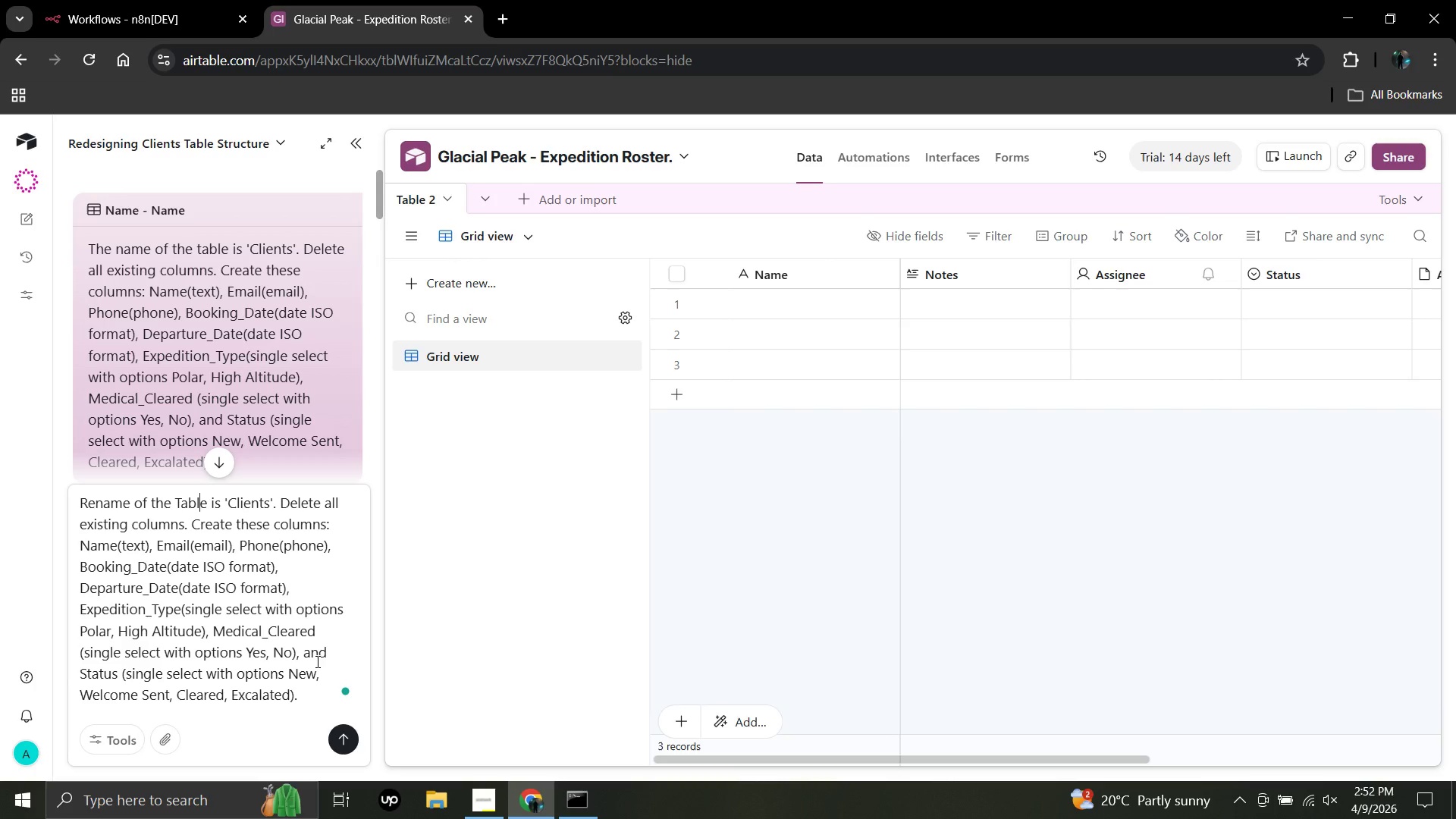 
key(ArrowRight)
 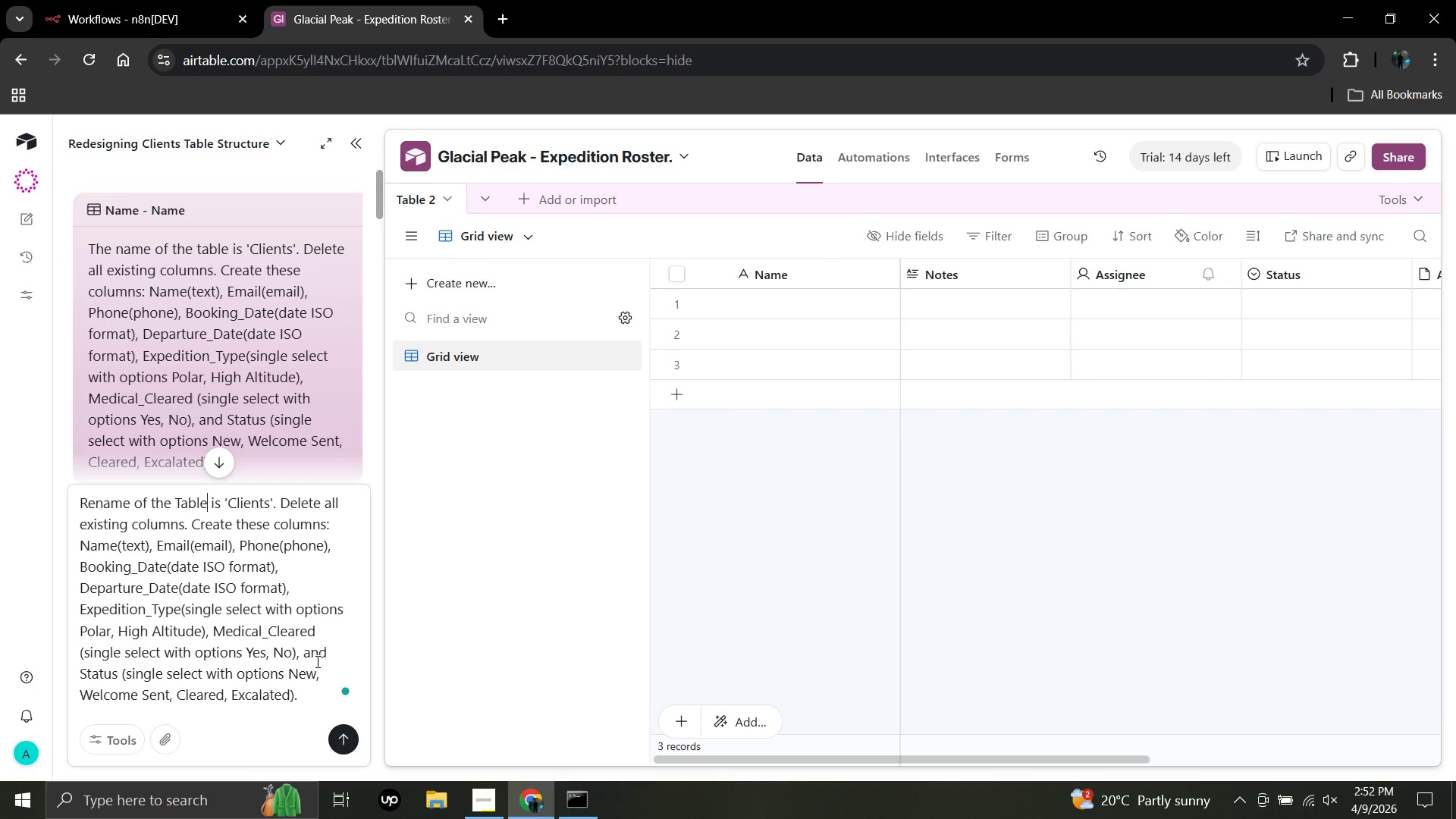 
key(ArrowRight)
 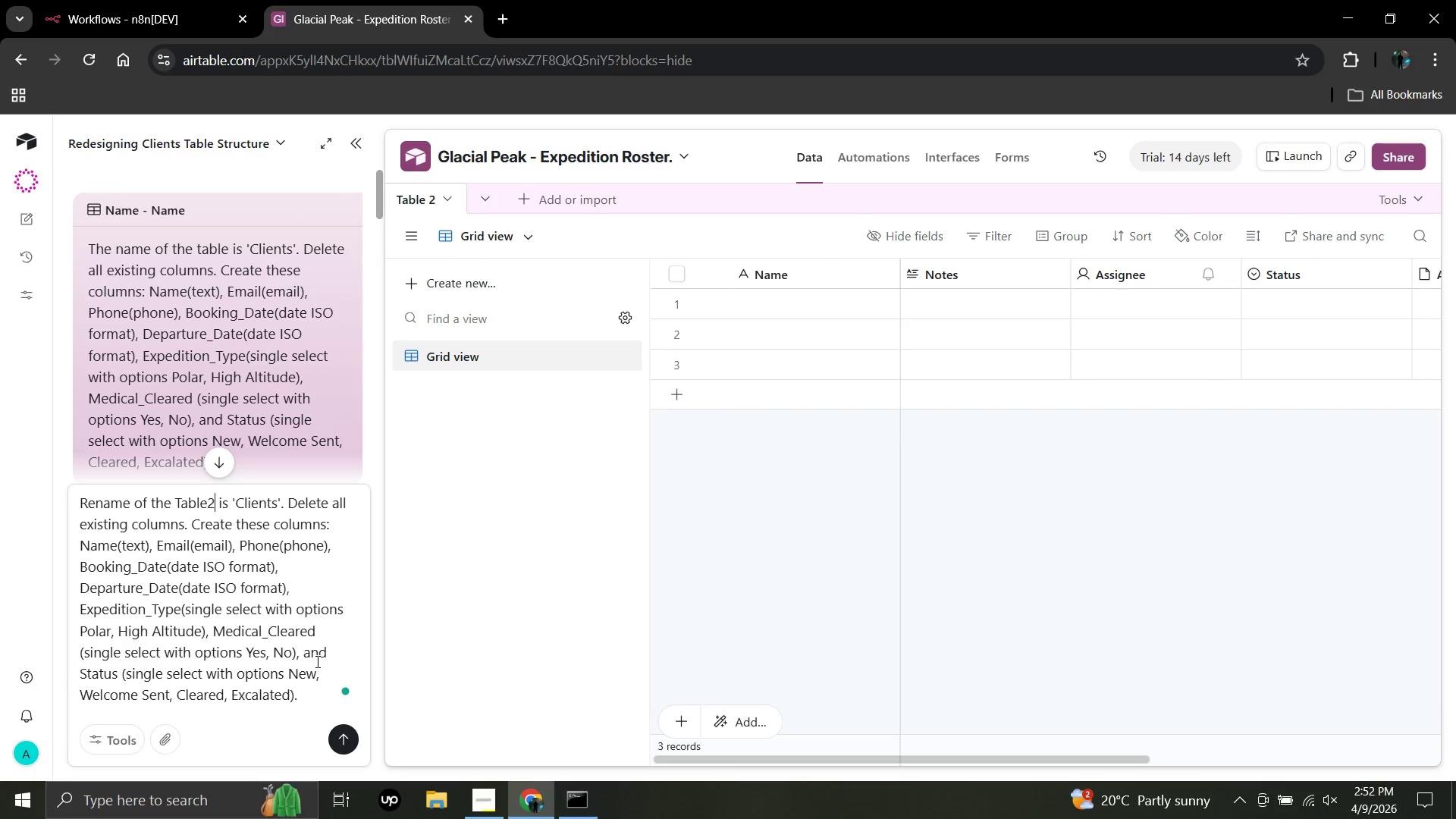 
key(2)
 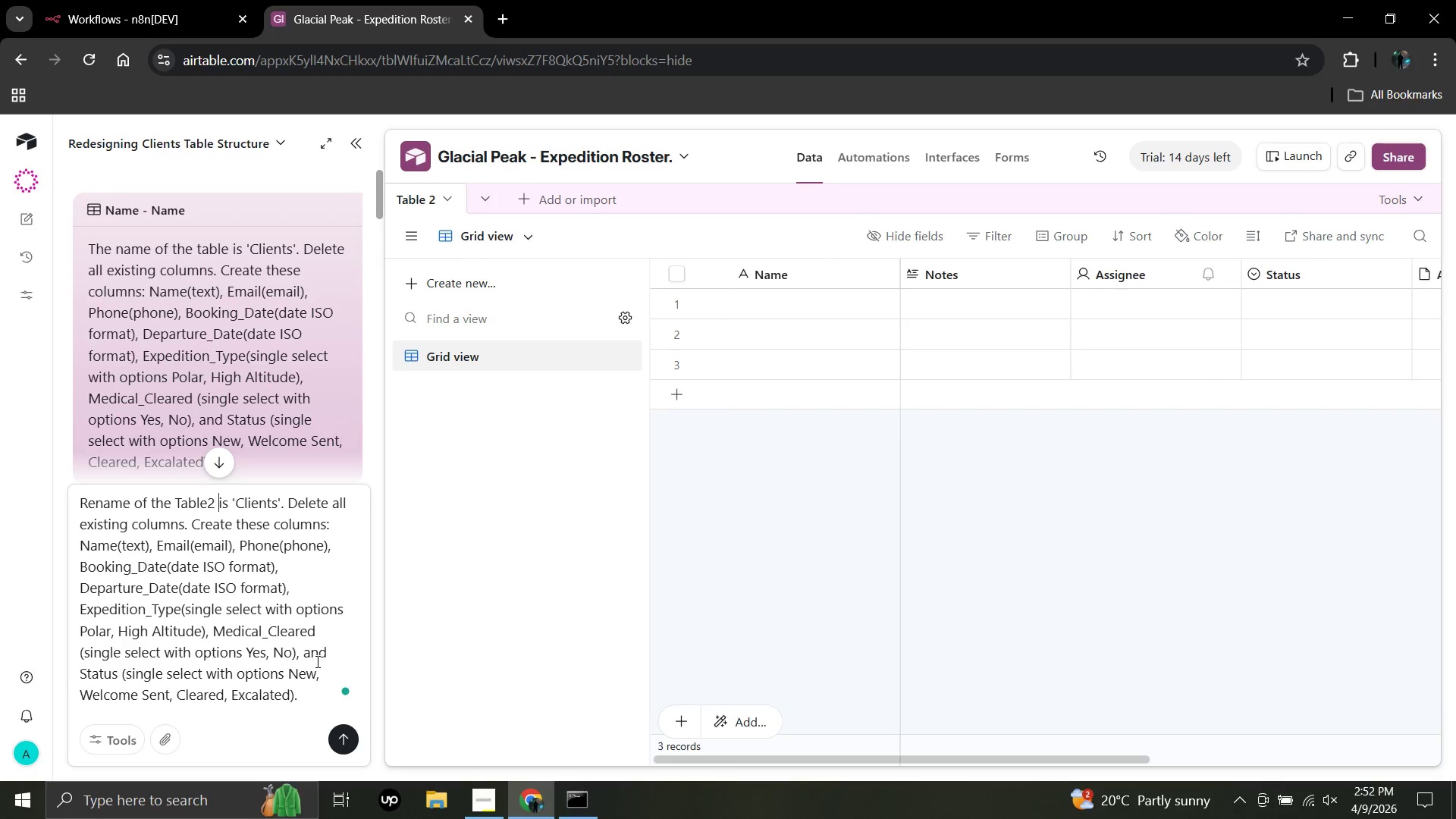 
key(ArrowRight)
 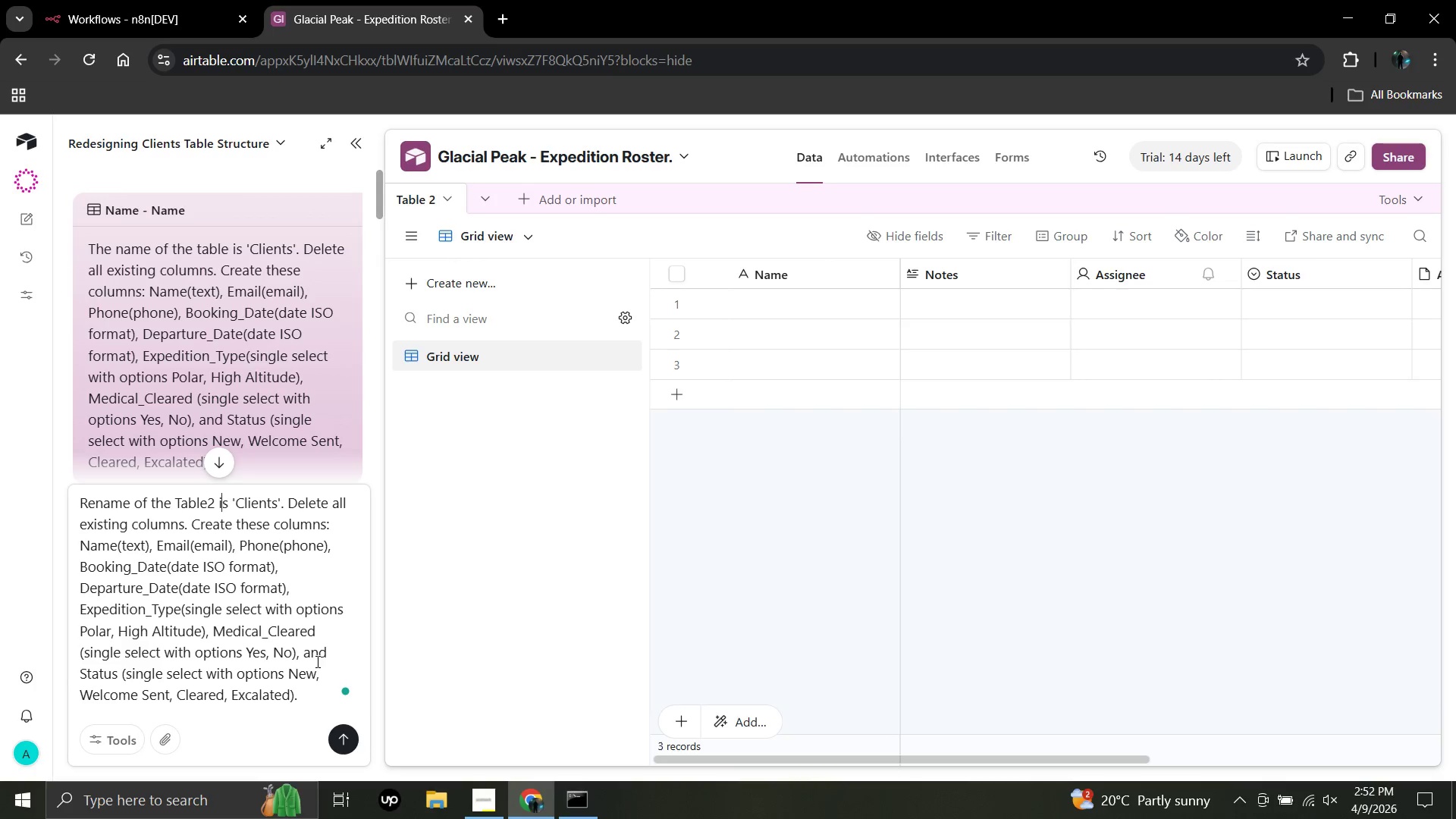 
key(ArrowRight)
 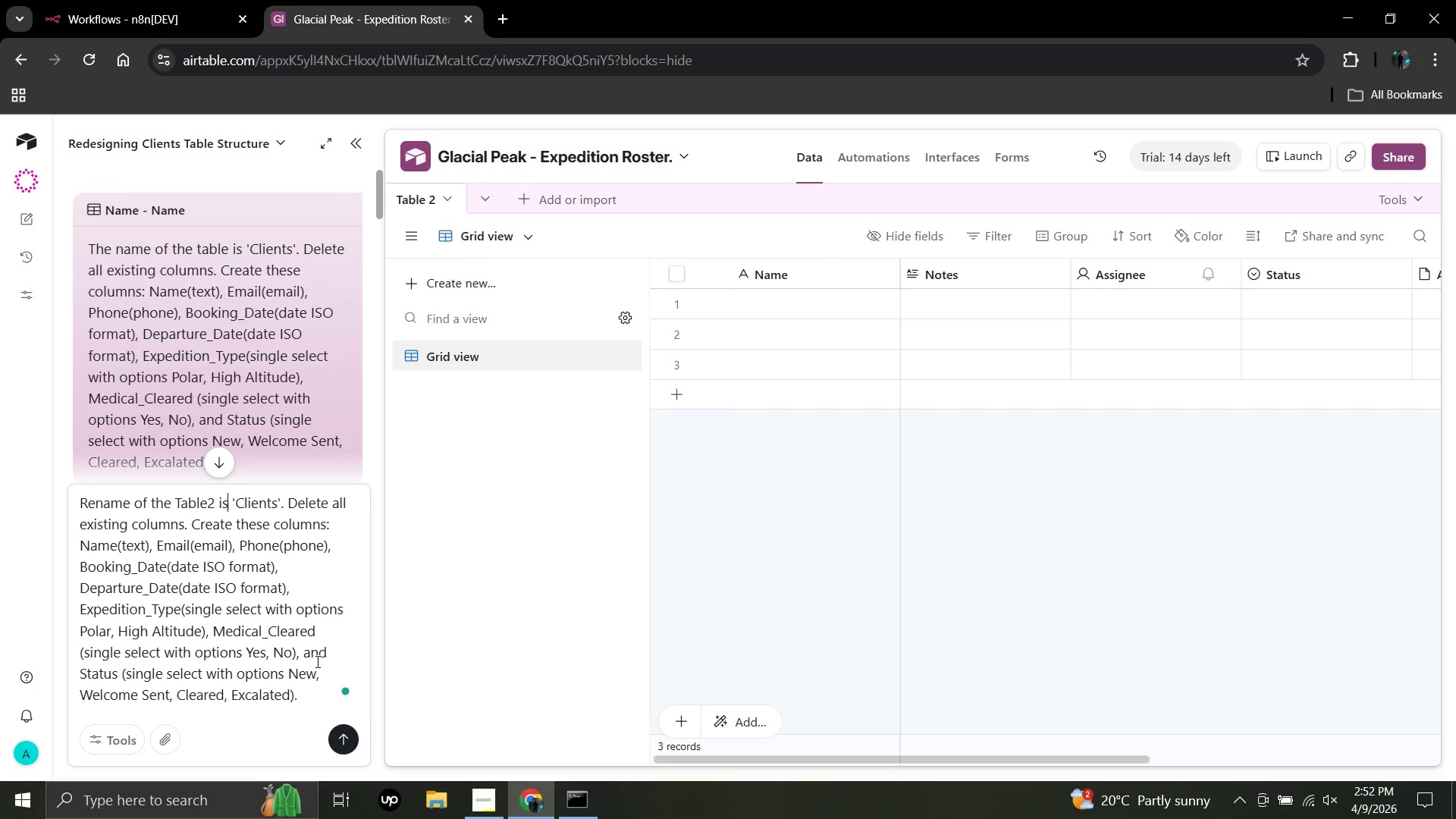 
key(ArrowRight)
 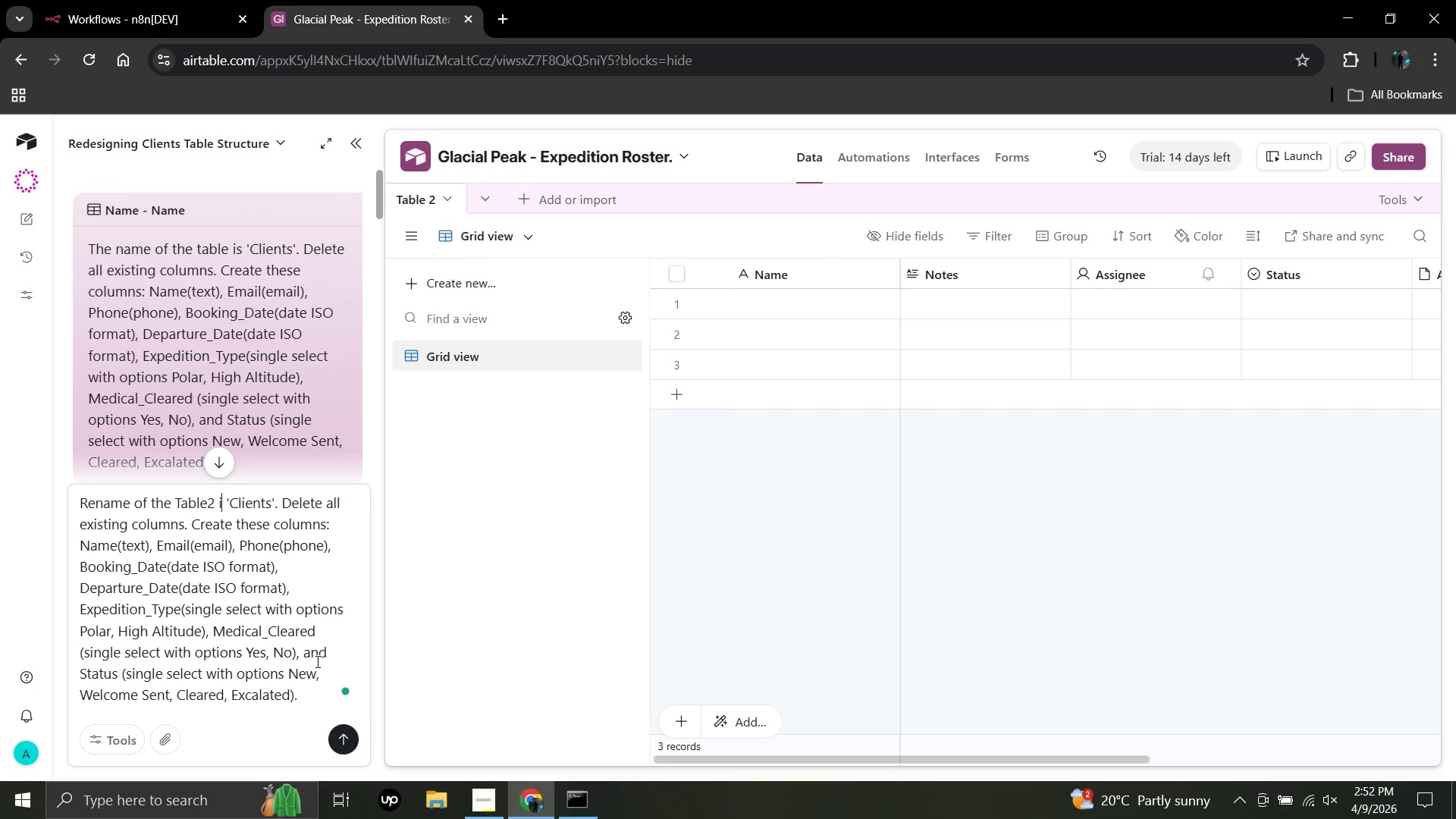 
key(Backspace)
key(Backspace)
type(to)
 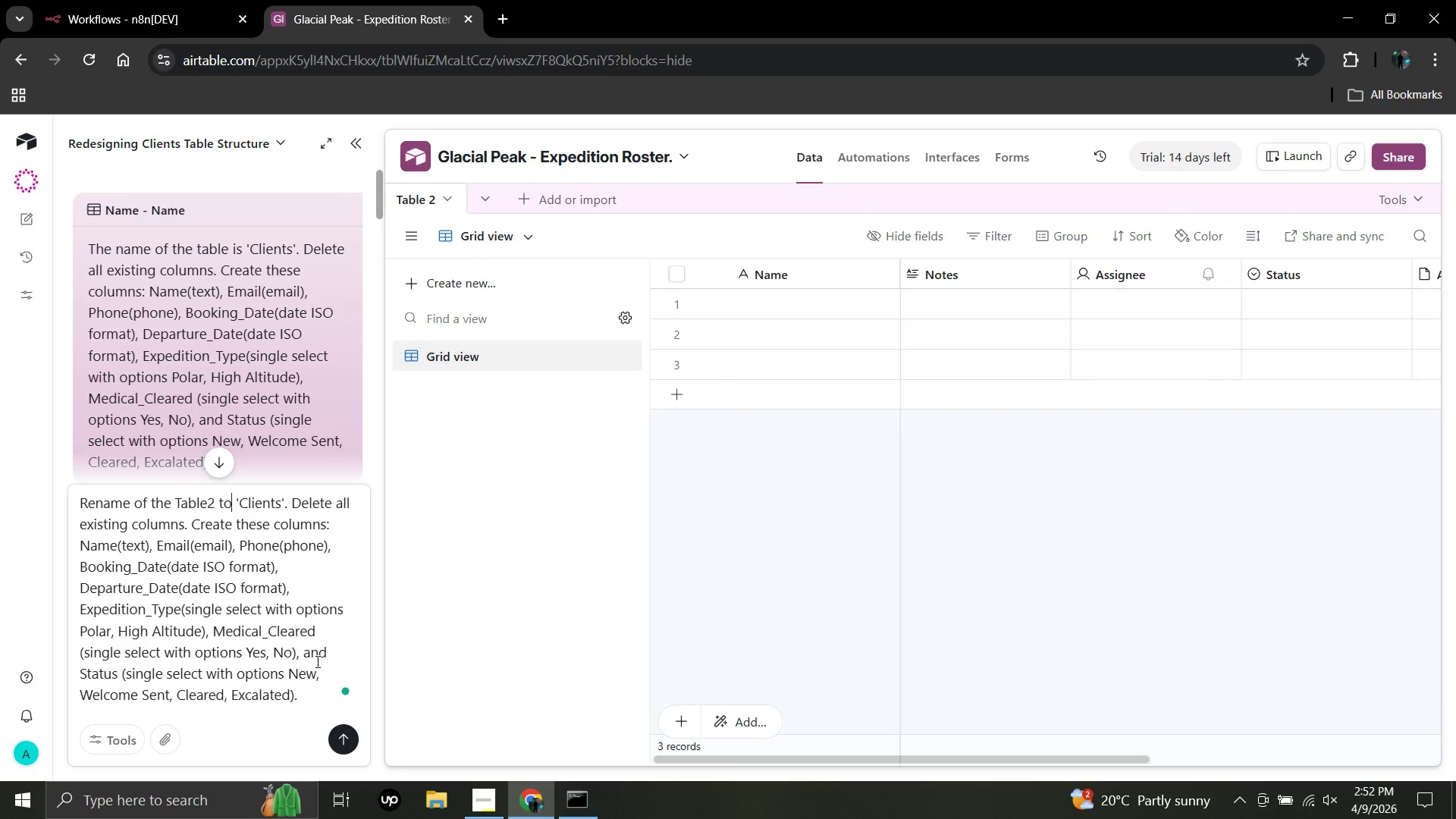 
key(ArrowDown)
 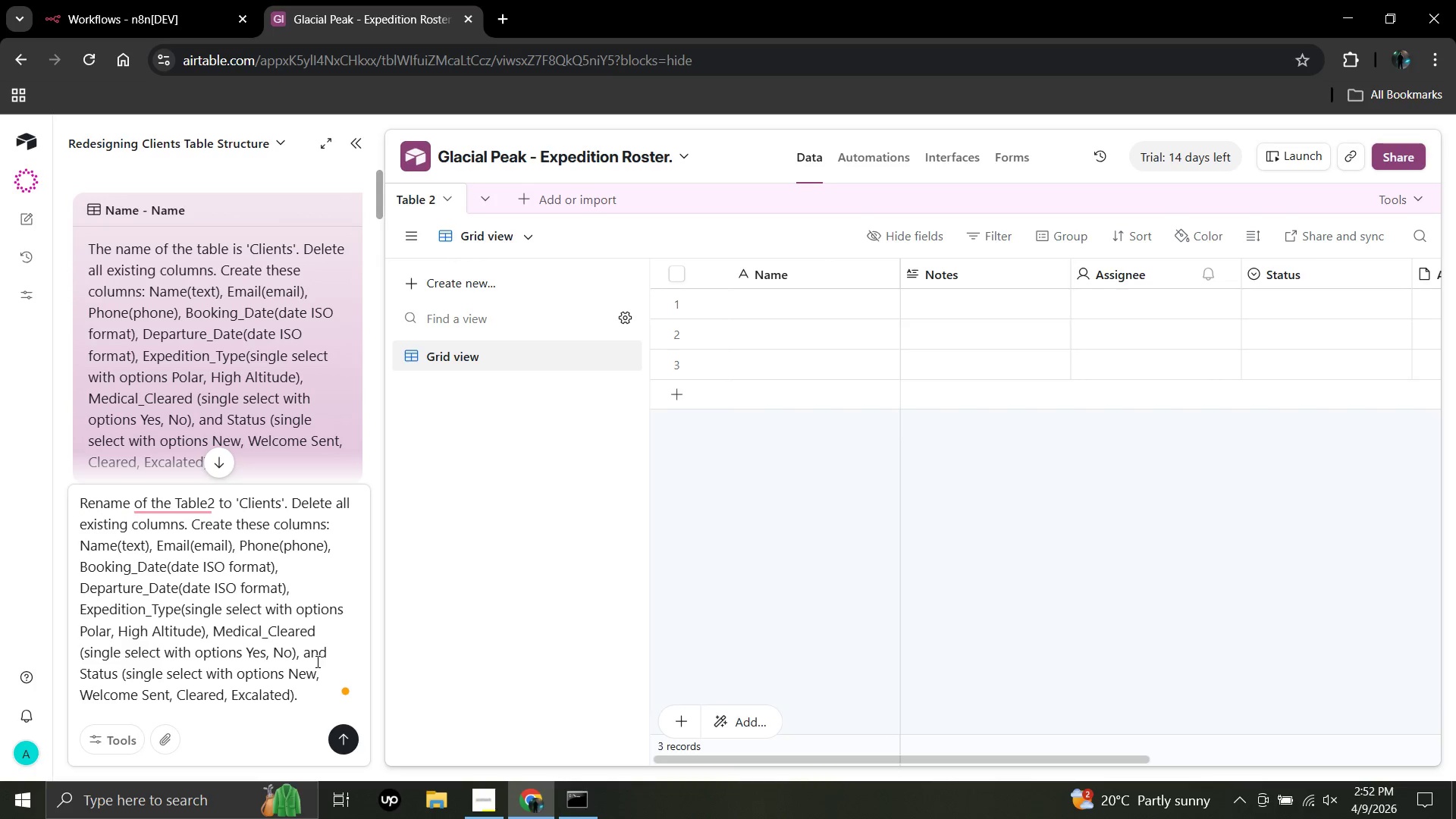 
key(ArrowLeft)
 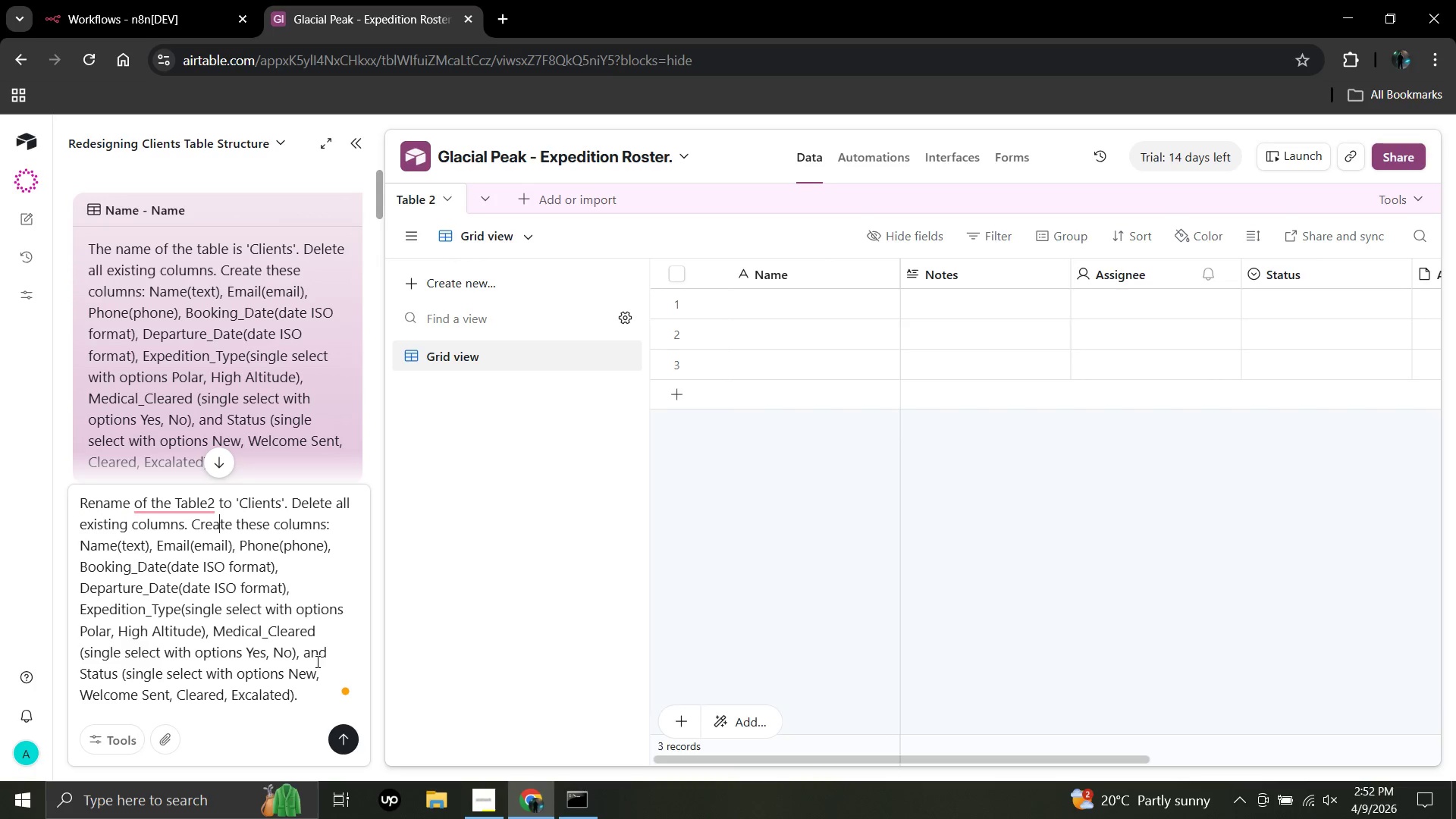 
key(ArrowLeft)
 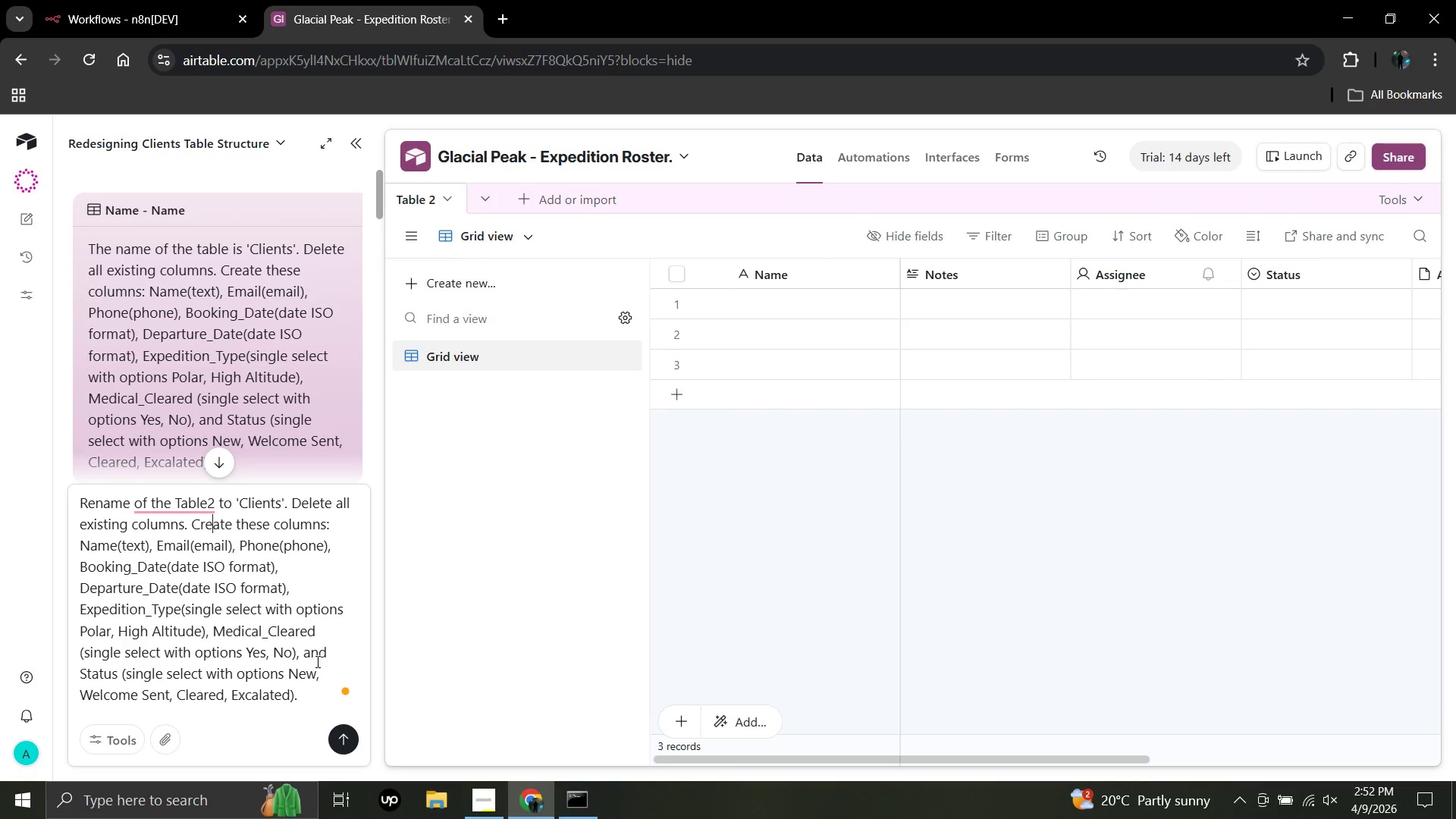 
key(ArrowLeft)
 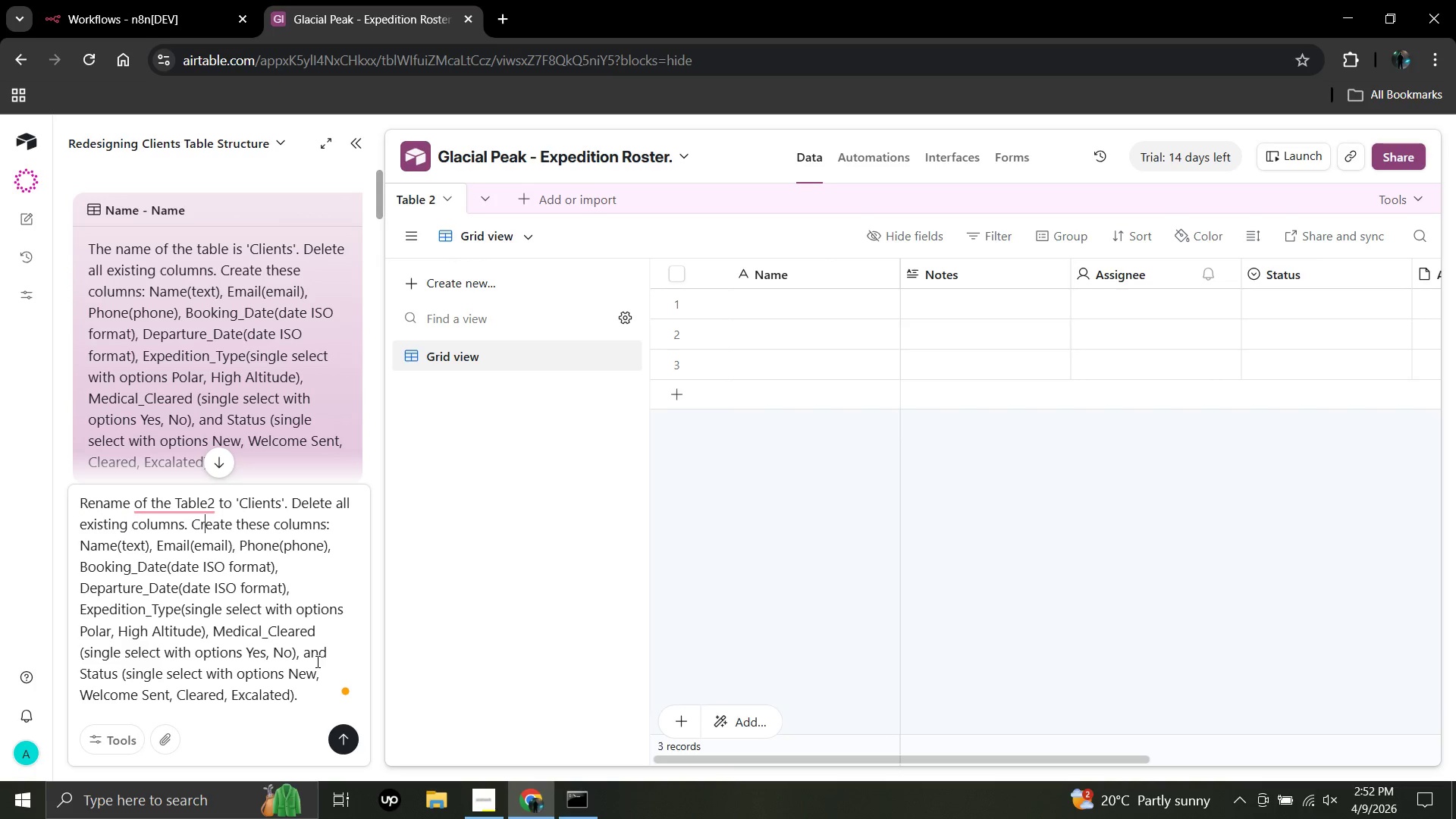 
key(ArrowLeft)
 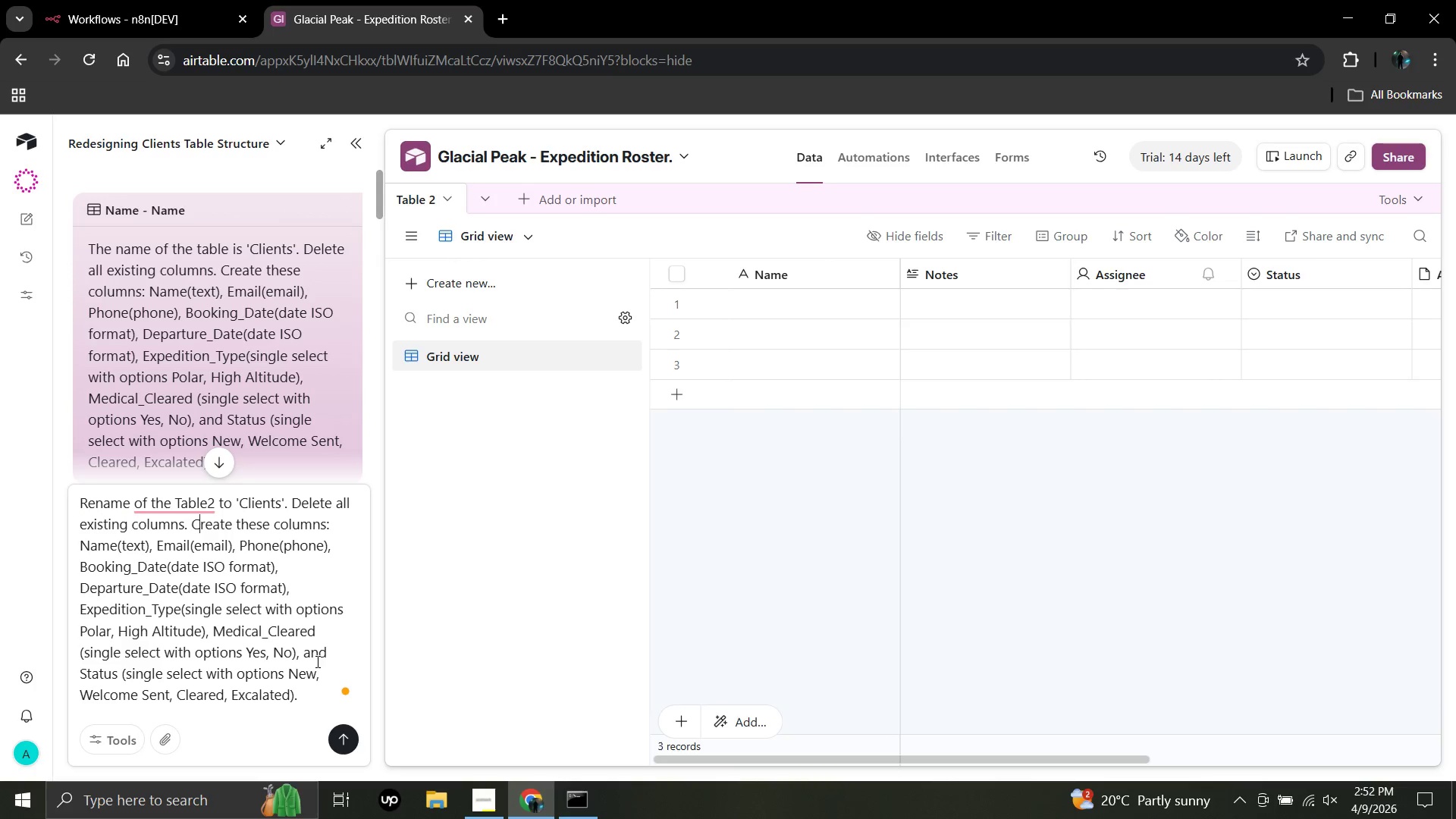 
key(ArrowLeft)
 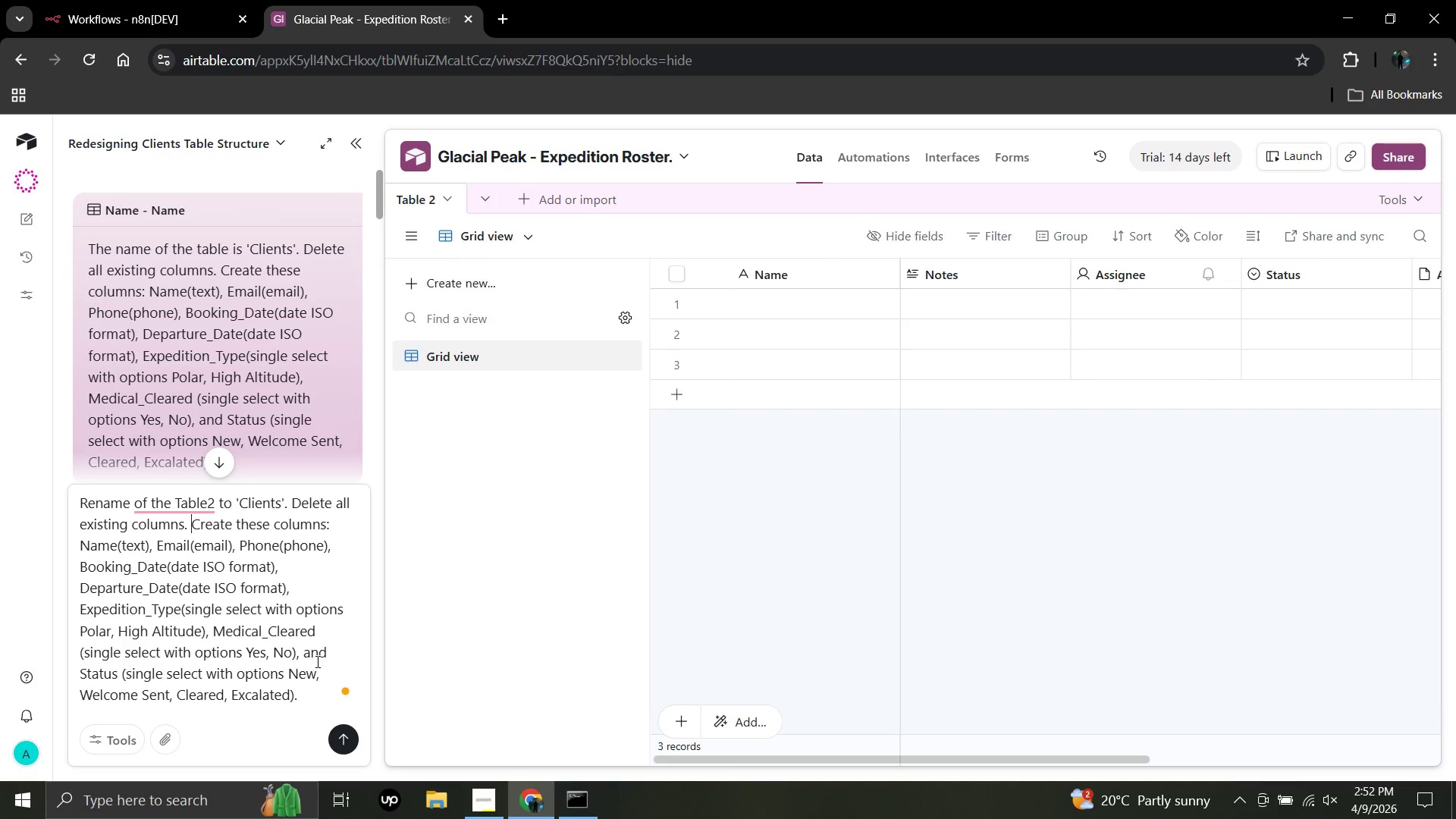 
key(ArrowLeft)
 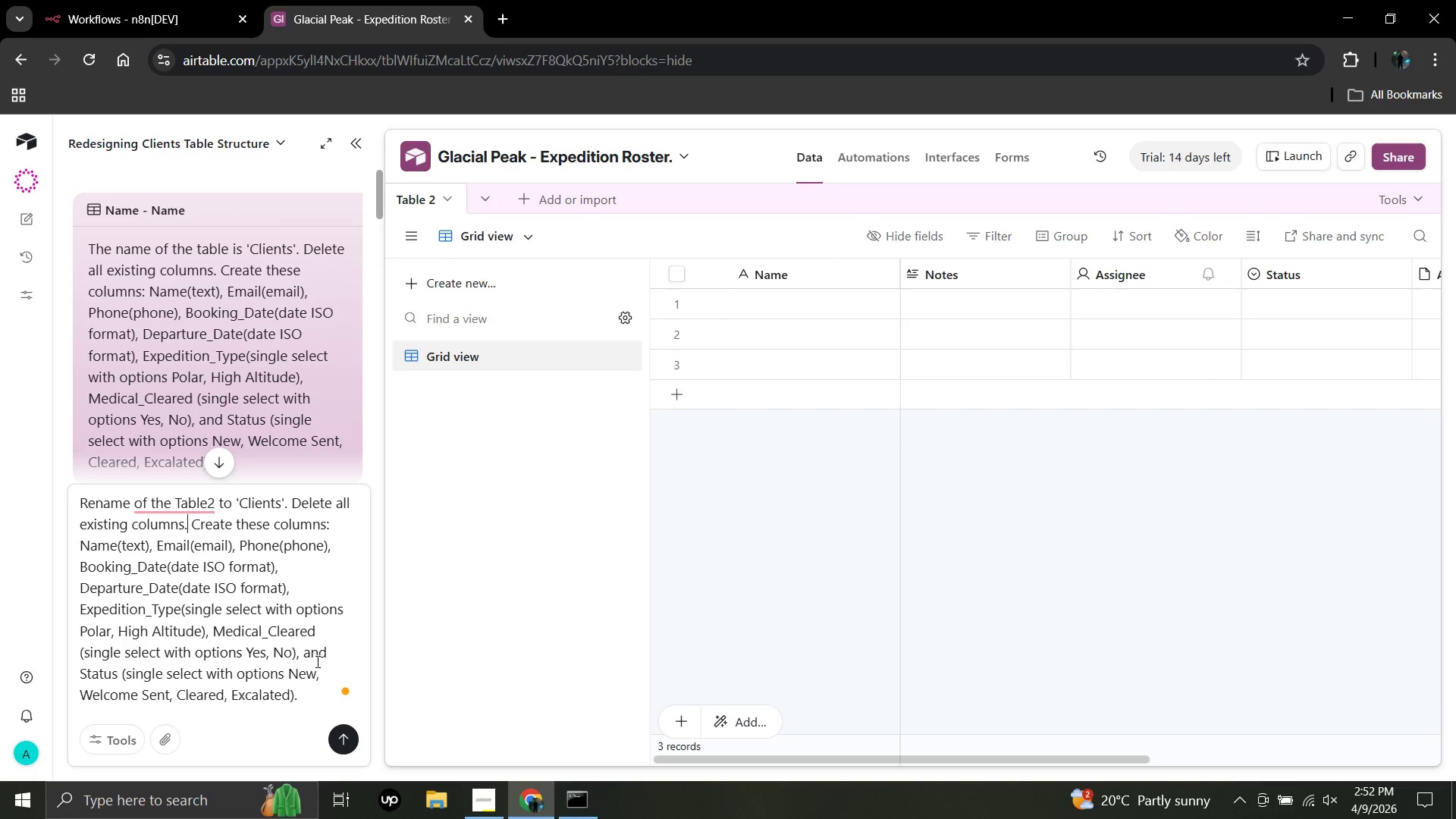 
key(ArrowLeft)
 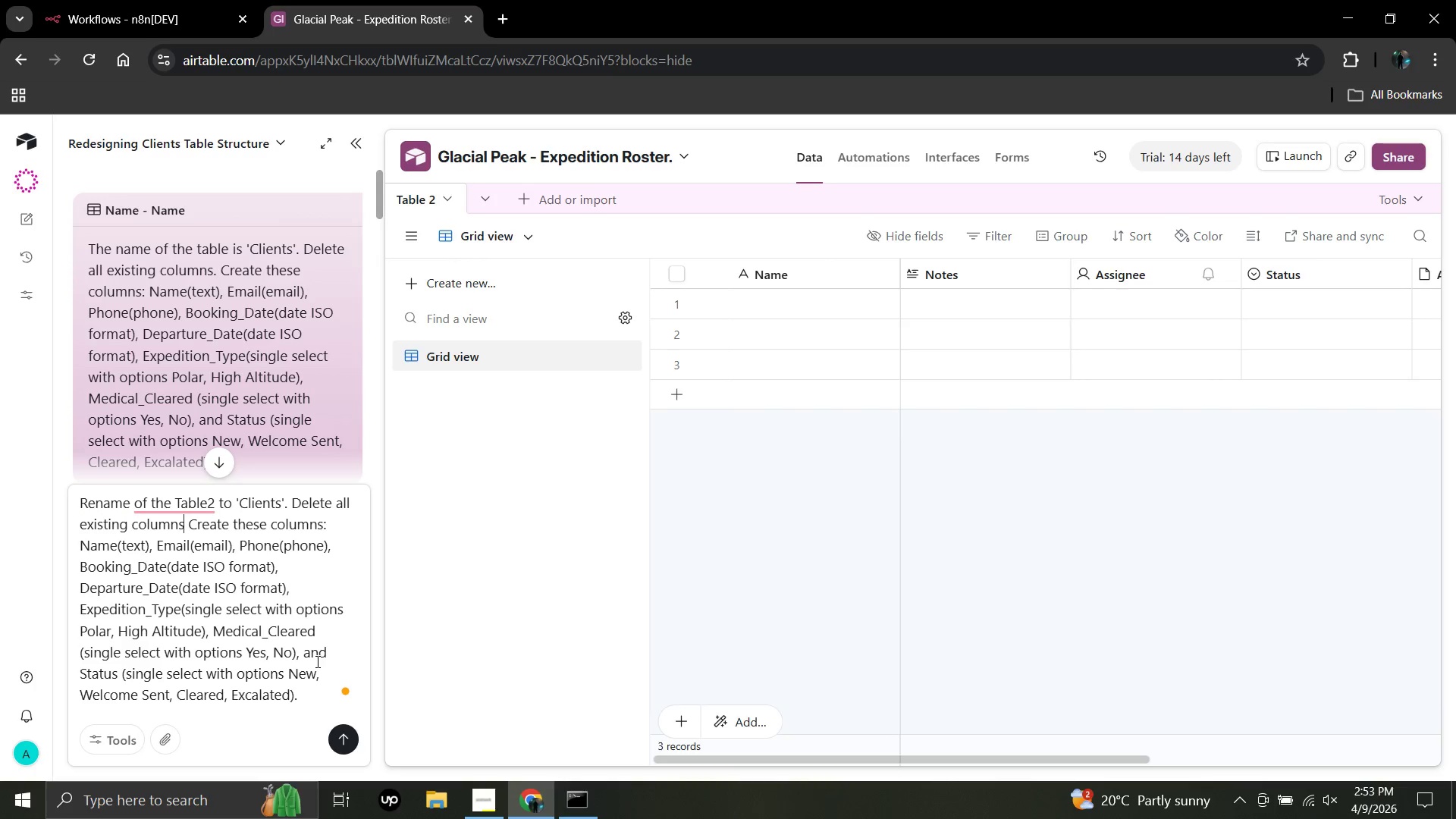 
hold_key(key=Backspace, duration=1.31)
 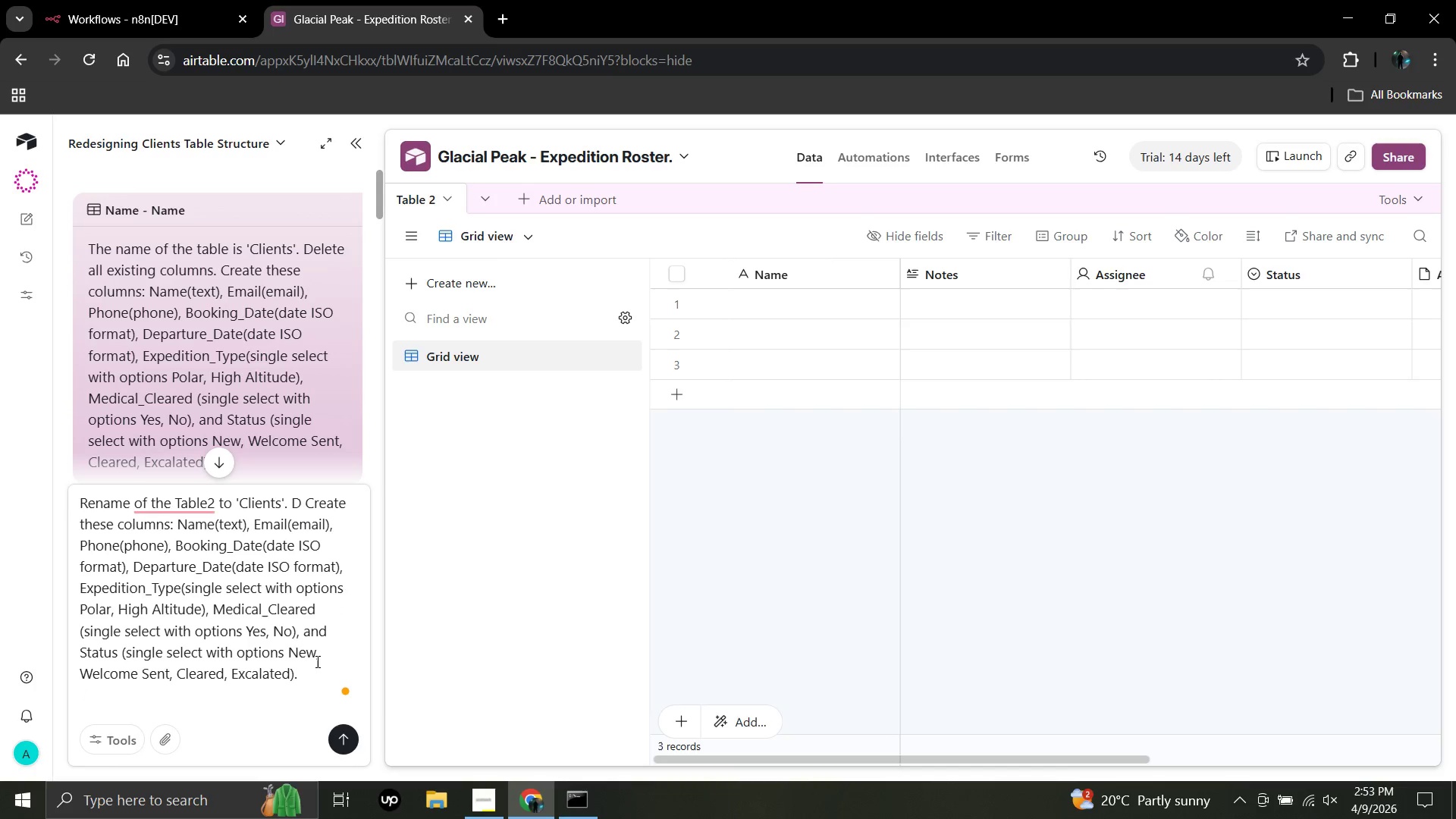 
key(Backspace)
 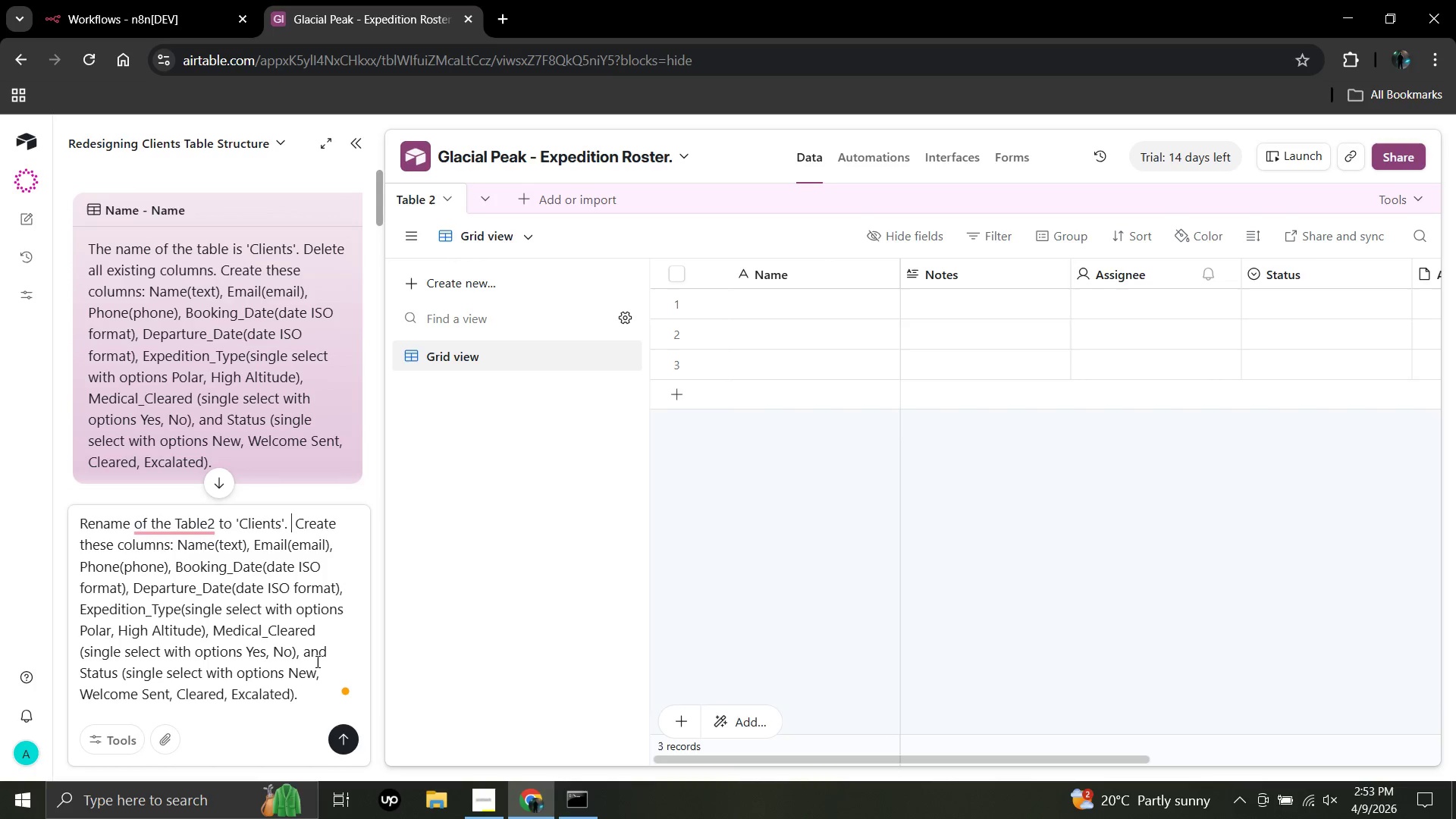 
key(Backspace)
 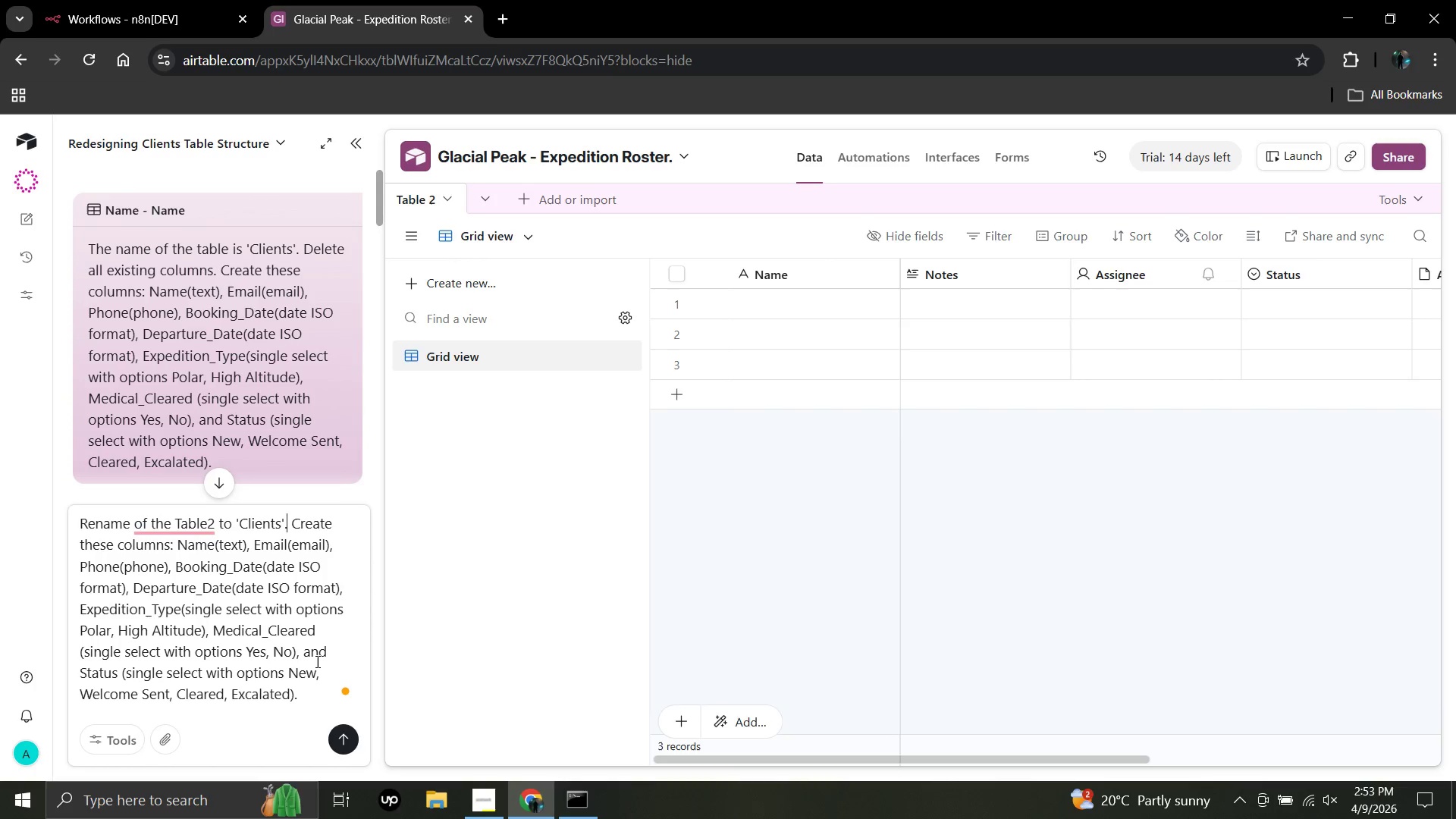 
hold_key(key=Backspace, duration=0.45)
 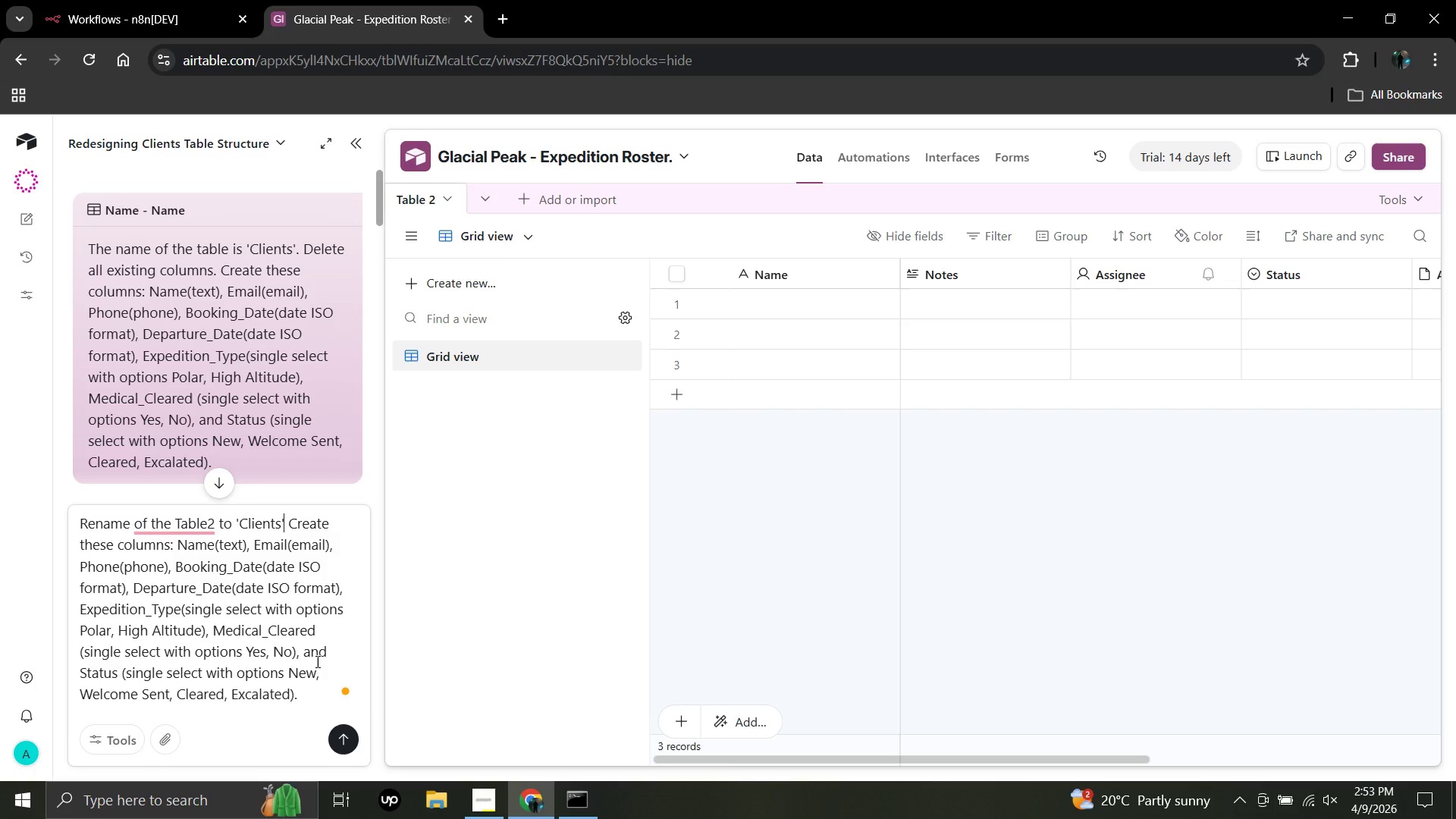 
key(Backspace)
 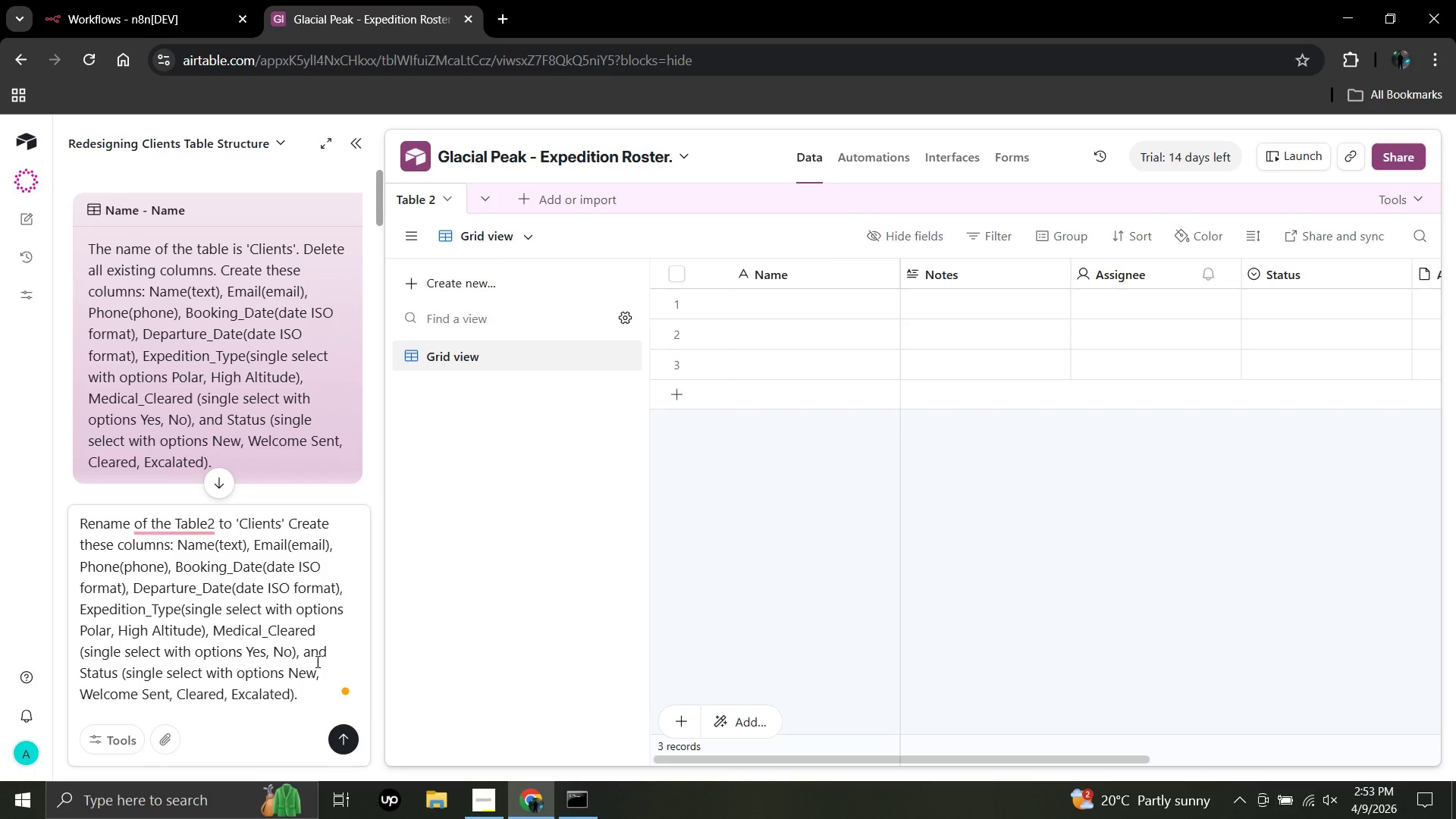 
key(Period)
 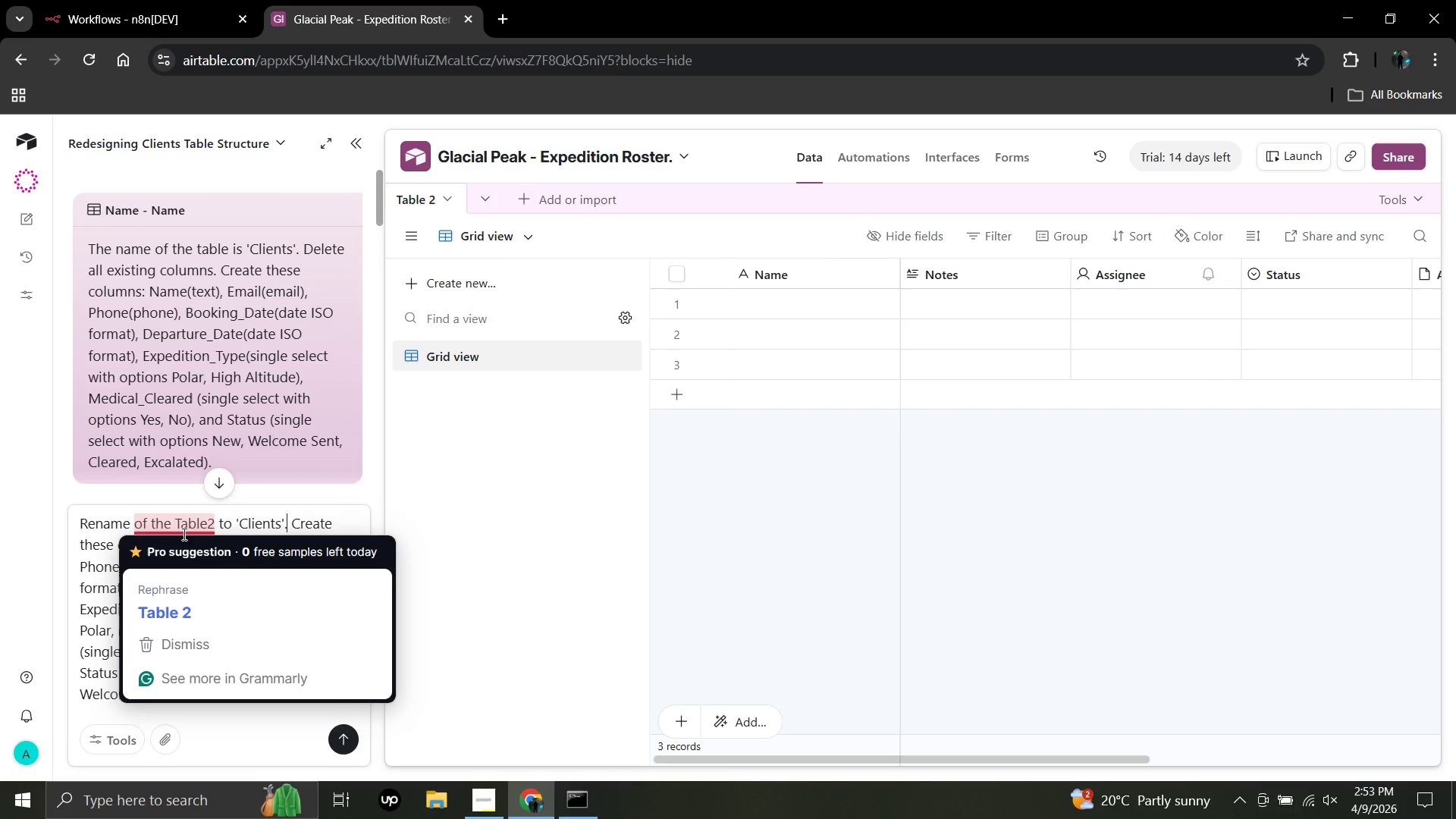 
left_click([202, 607])
 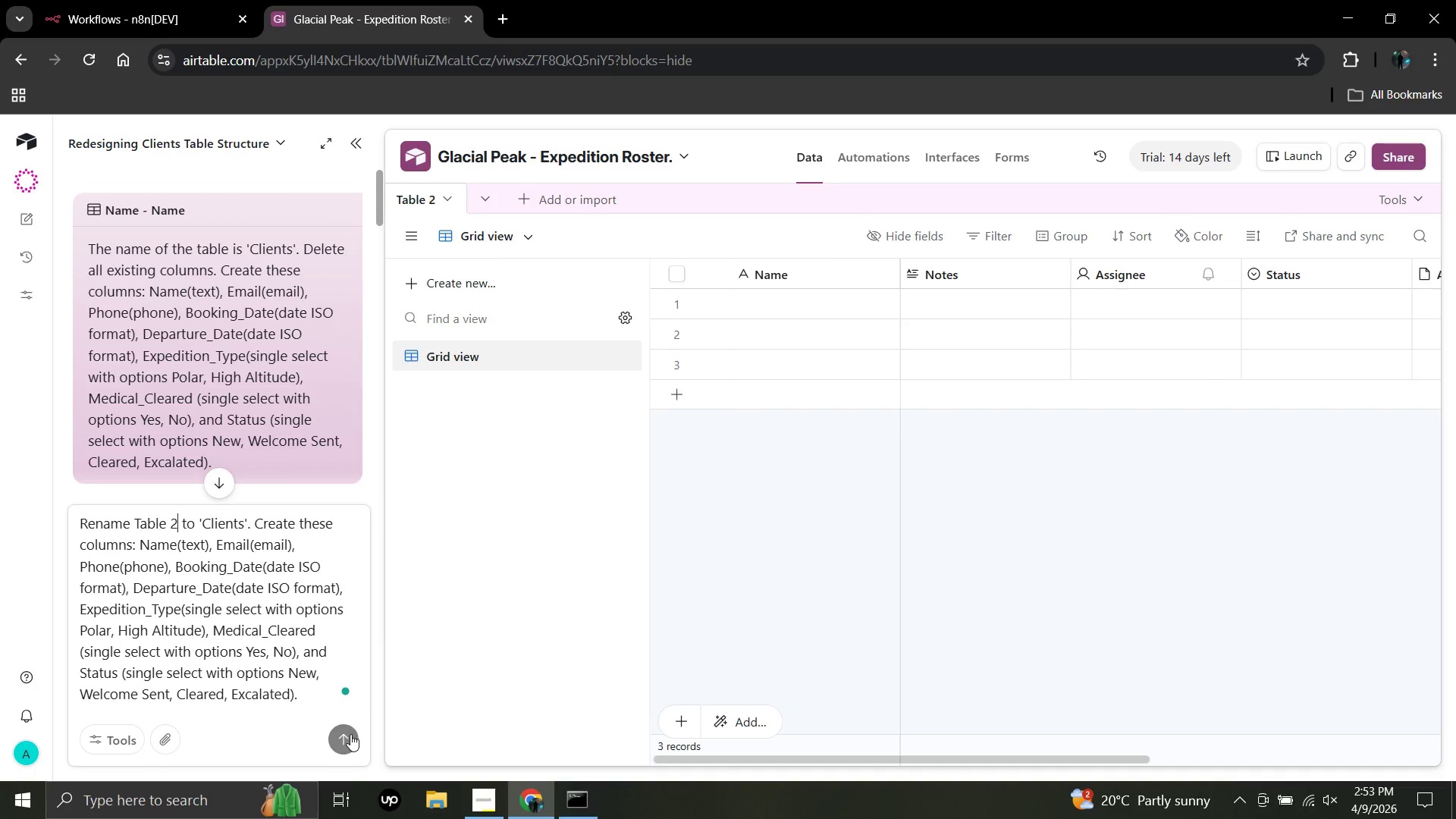 
left_click([350, 736])
 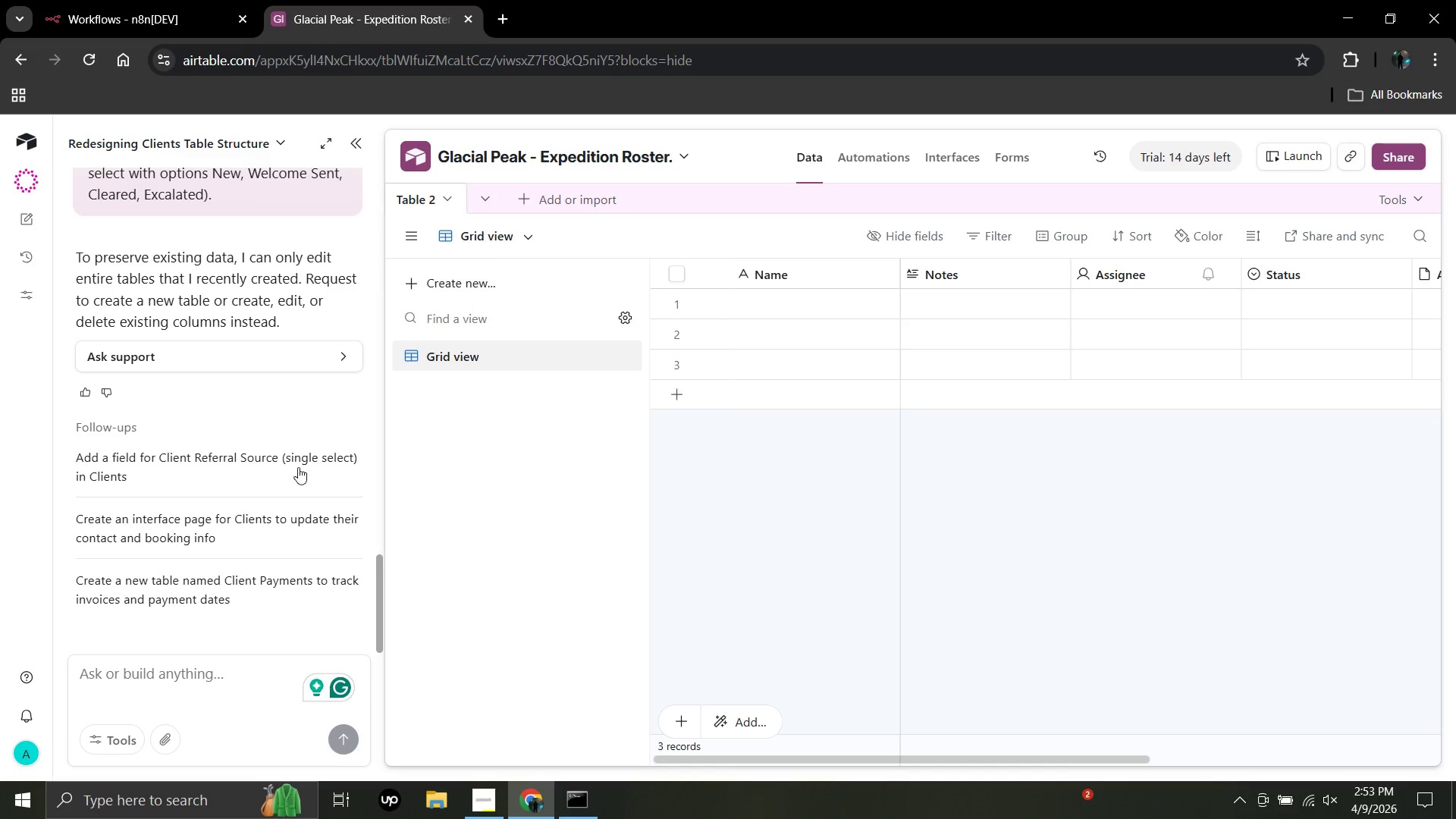 
wait(18.7)
 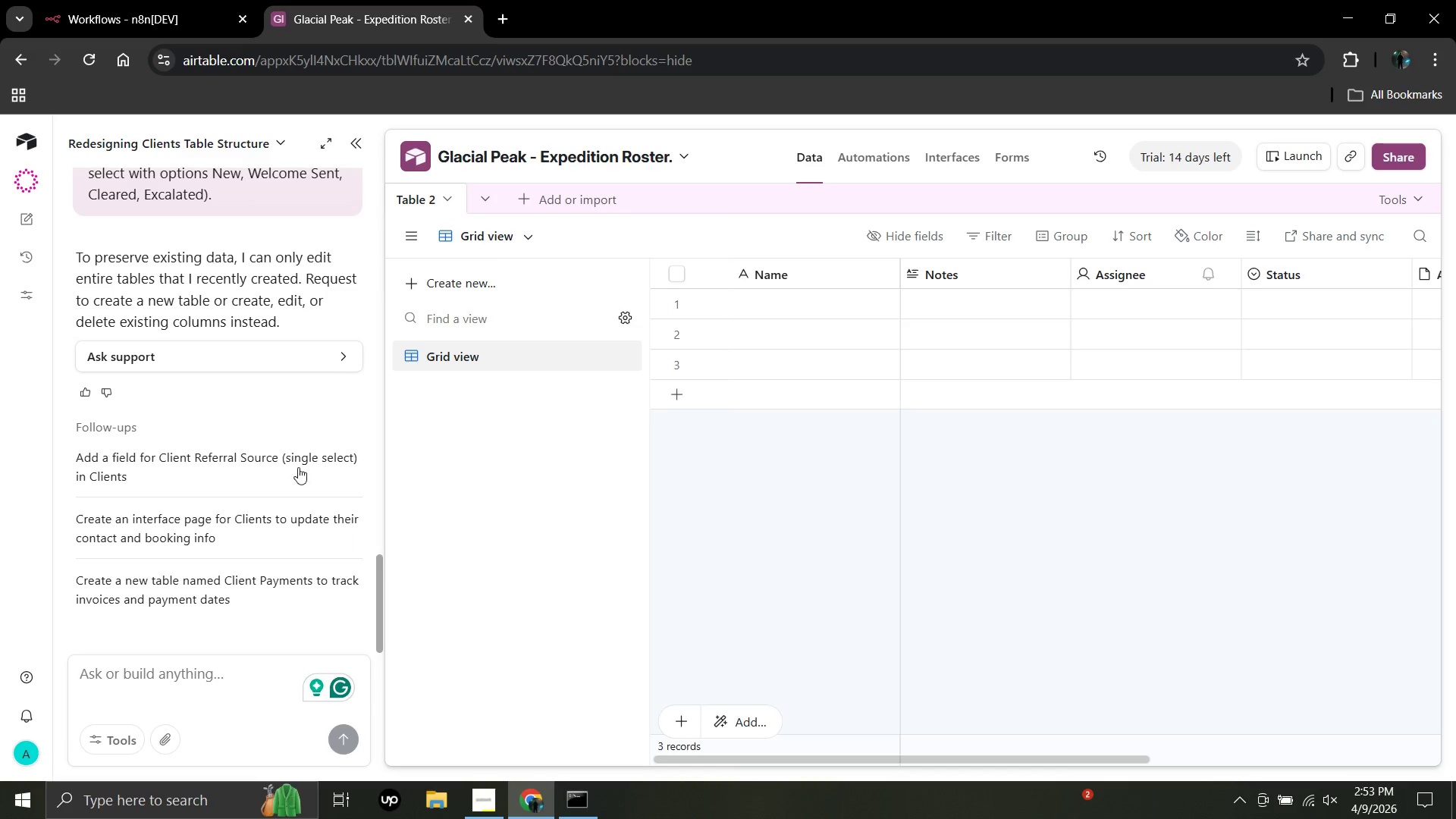 
scroll: coordinate [200, 358], scroll_direction: down, amount: 4.0
 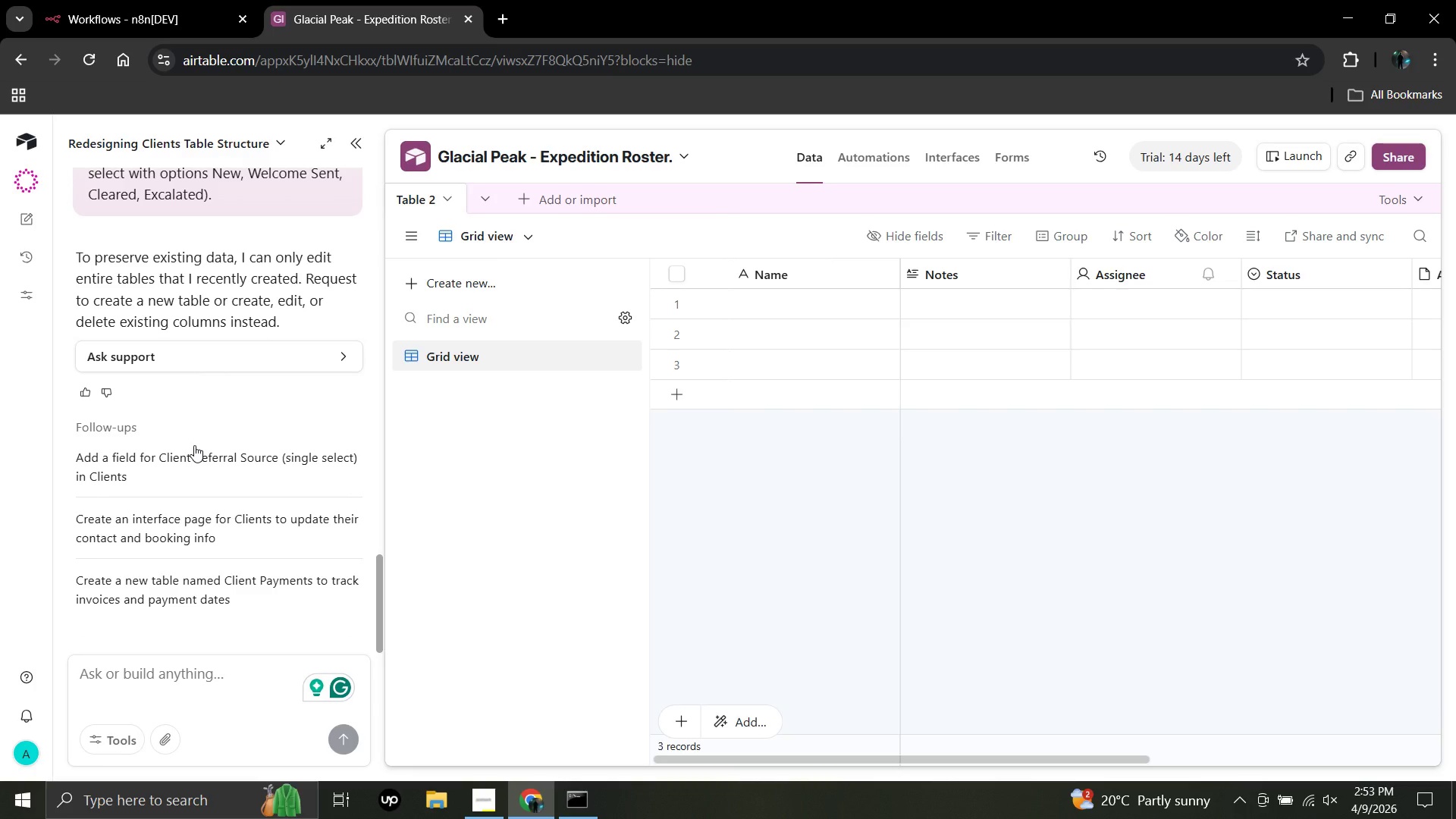 
left_click([194, 445])
 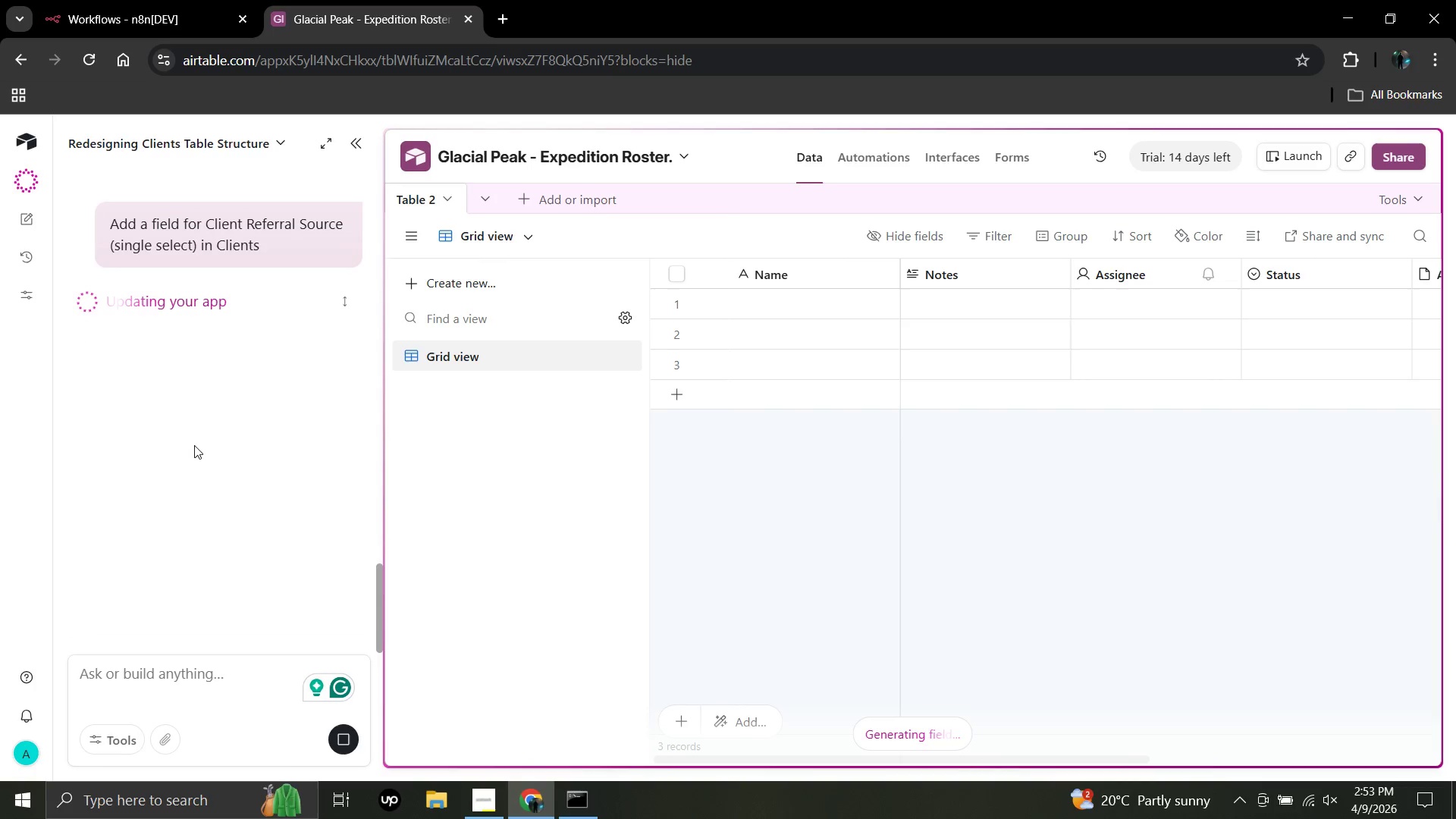 
wait(11.64)
 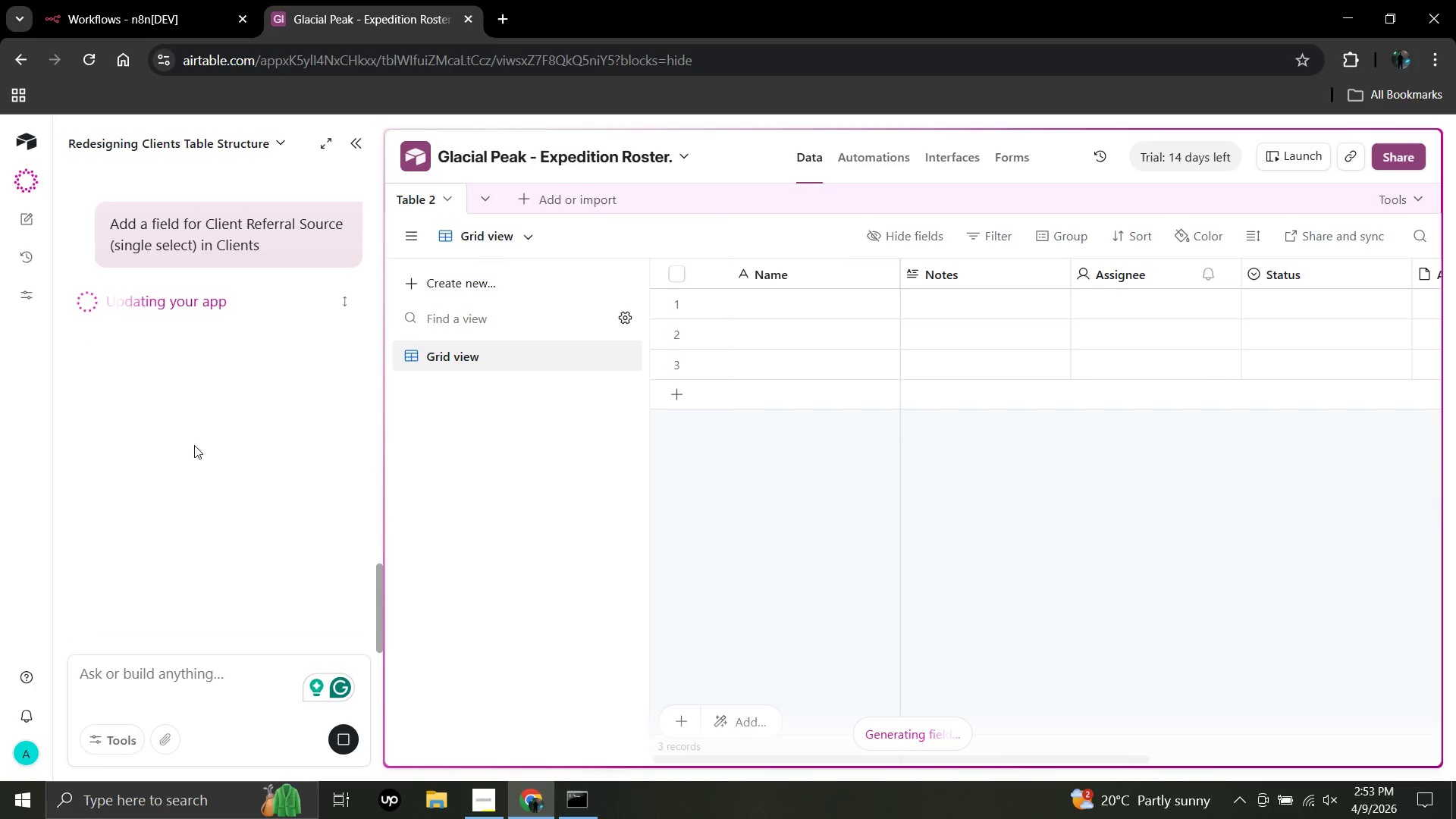 
scroll: coordinate [206, 500], scroll_direction: down, amount: 5.0
 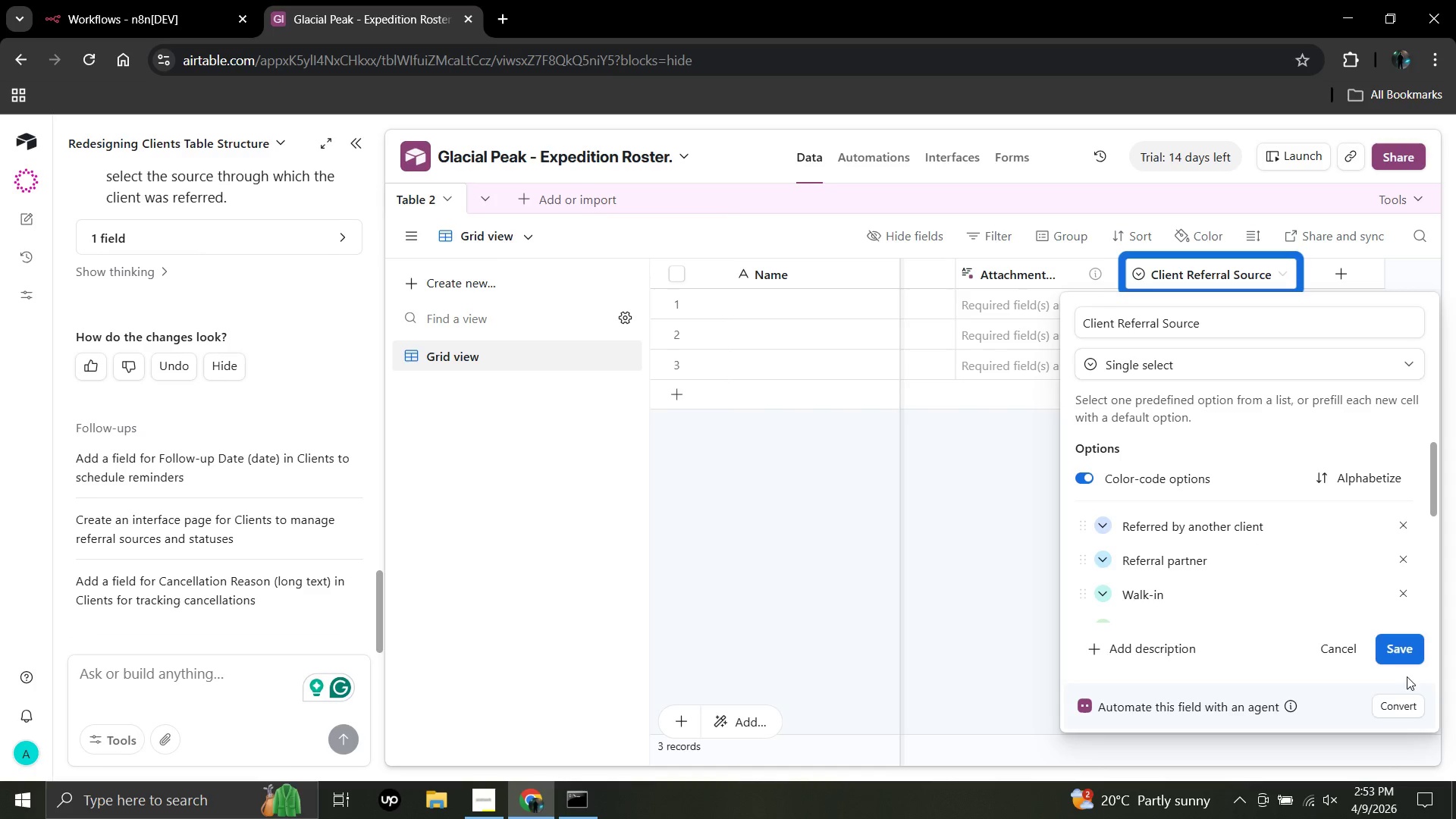 
left_click([1345, 648])
 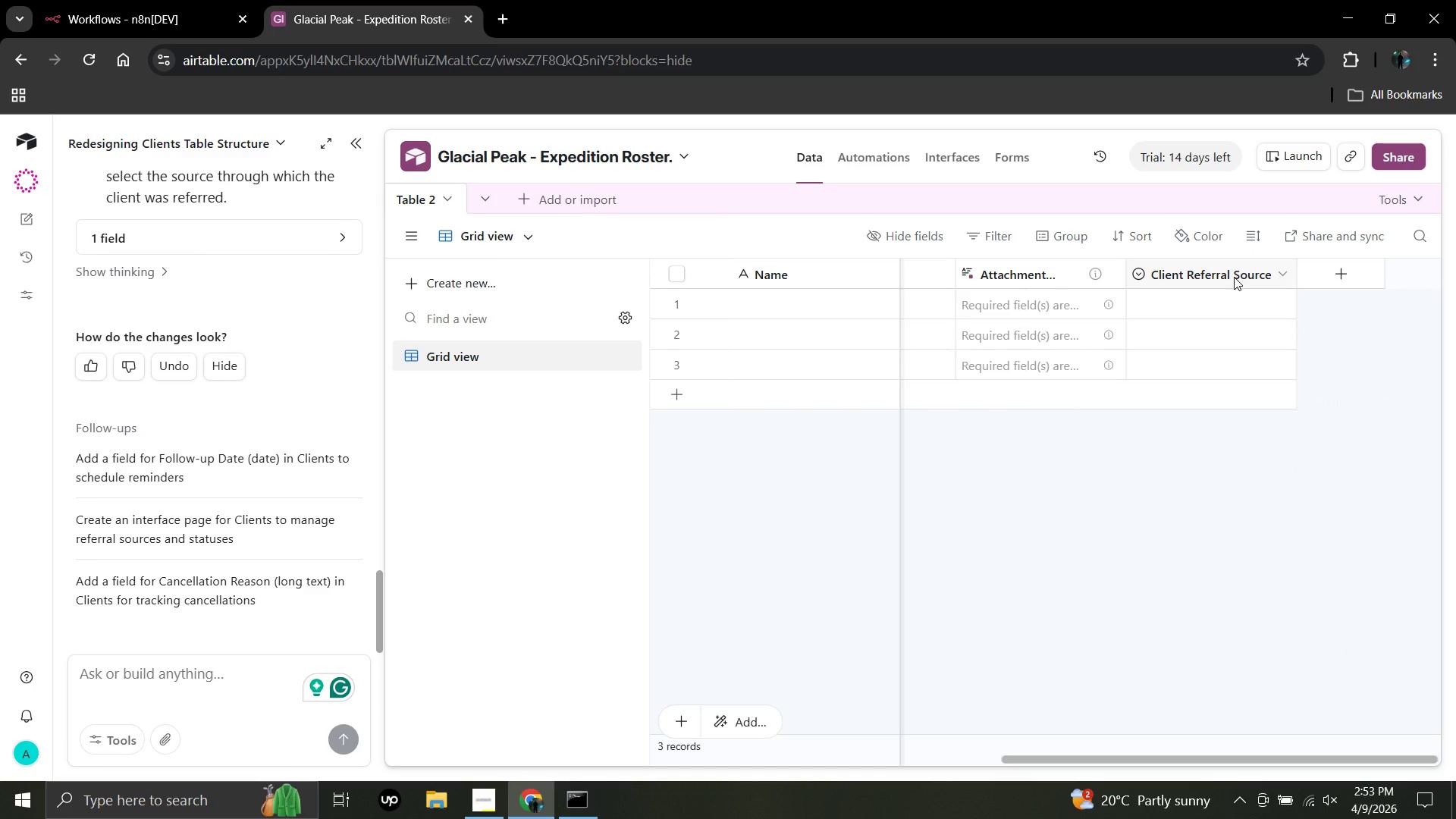 
right_click([1234, 277])
 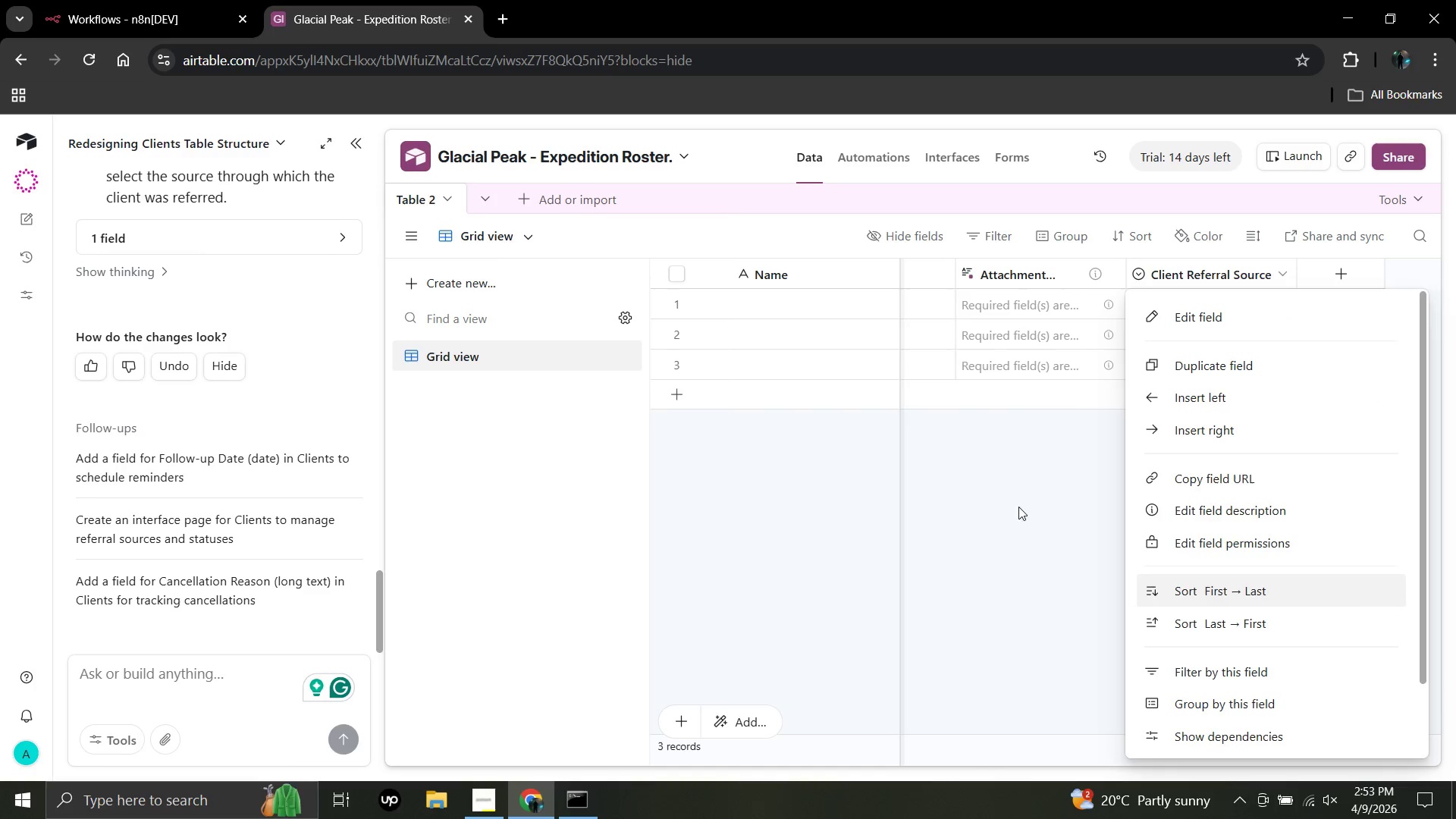 
left_click([1003, 498])
 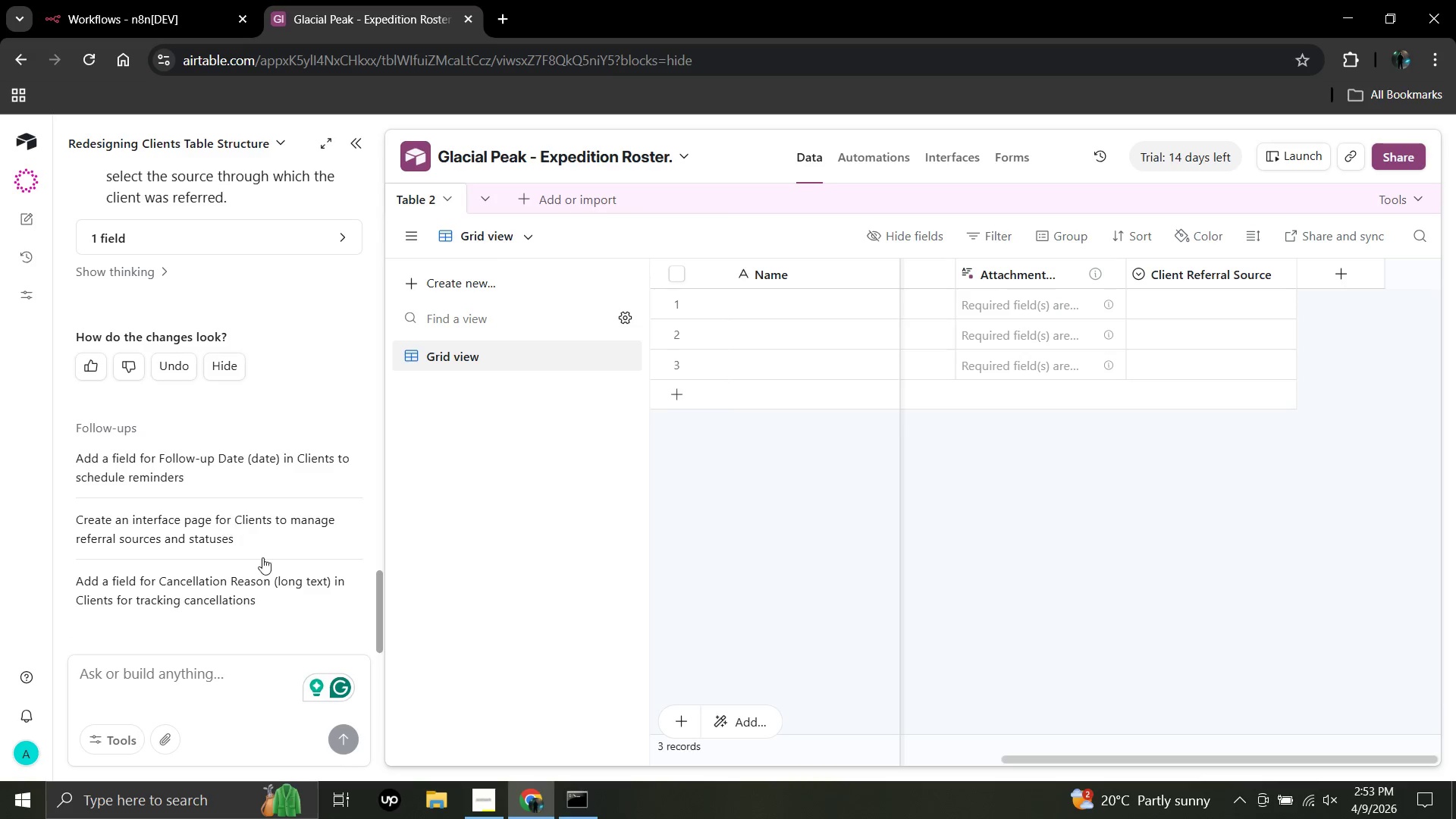 
wait(12.36)
 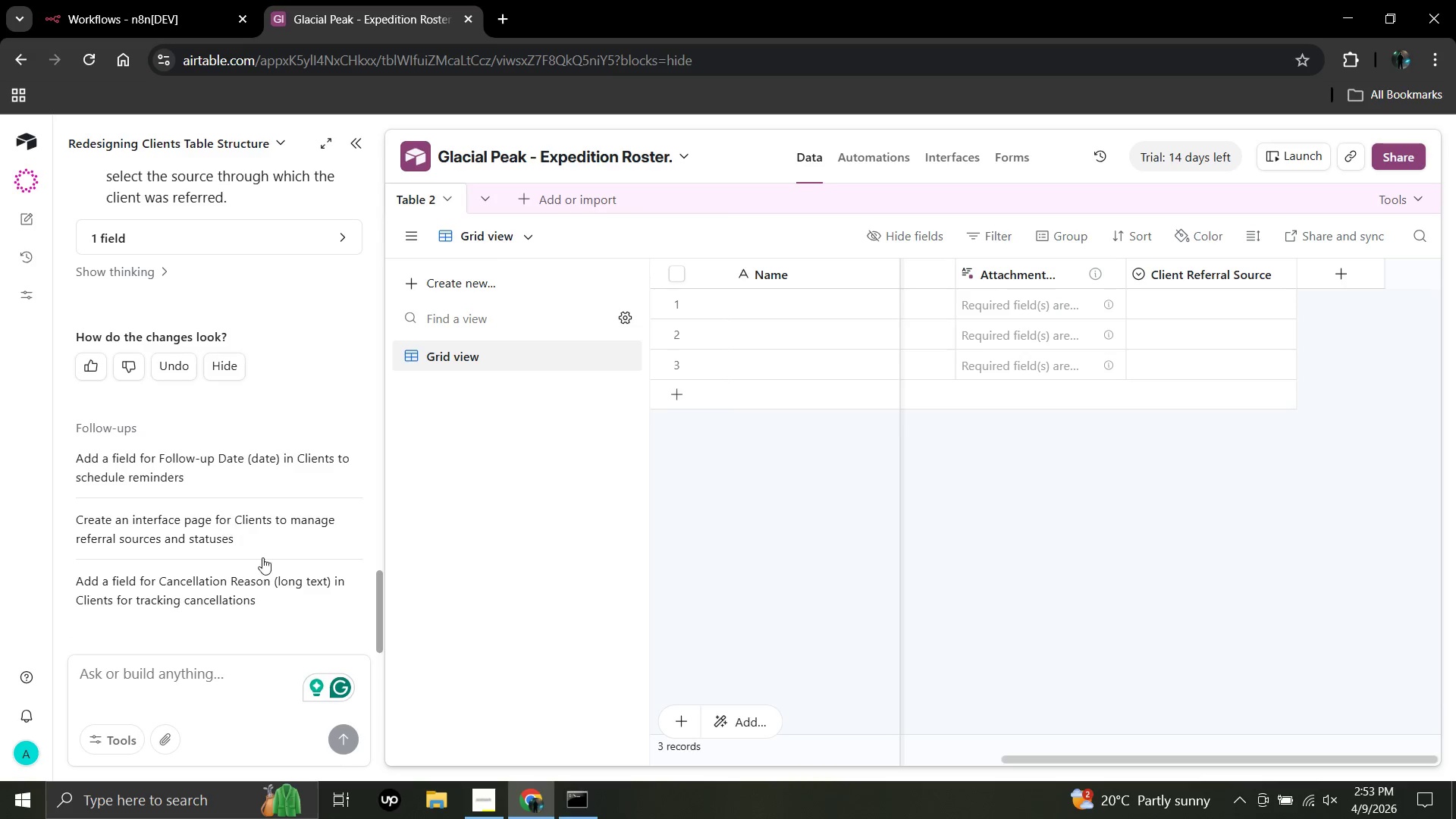 
left_click([524, 202])
 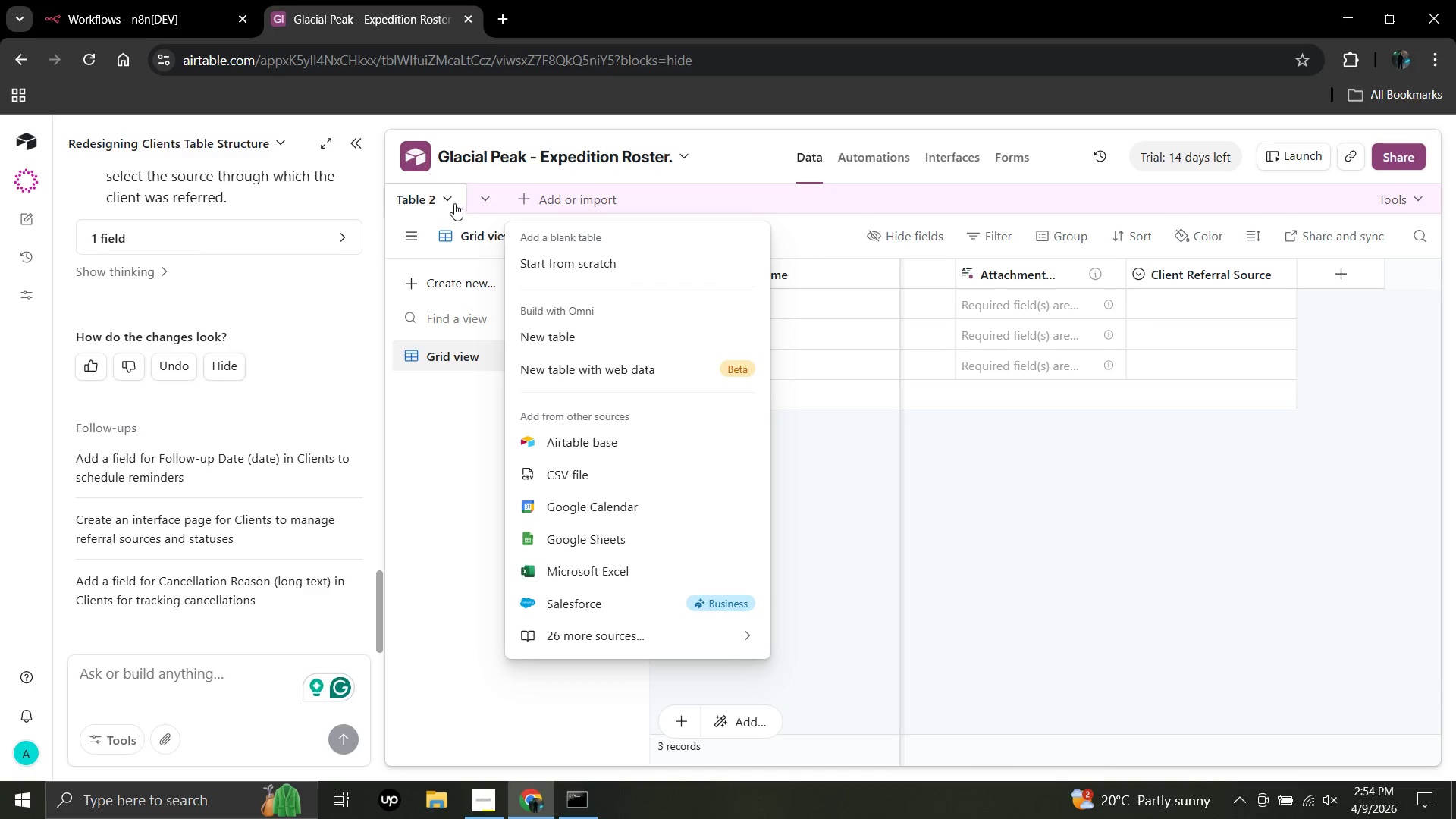 
left_click([454, 203])
 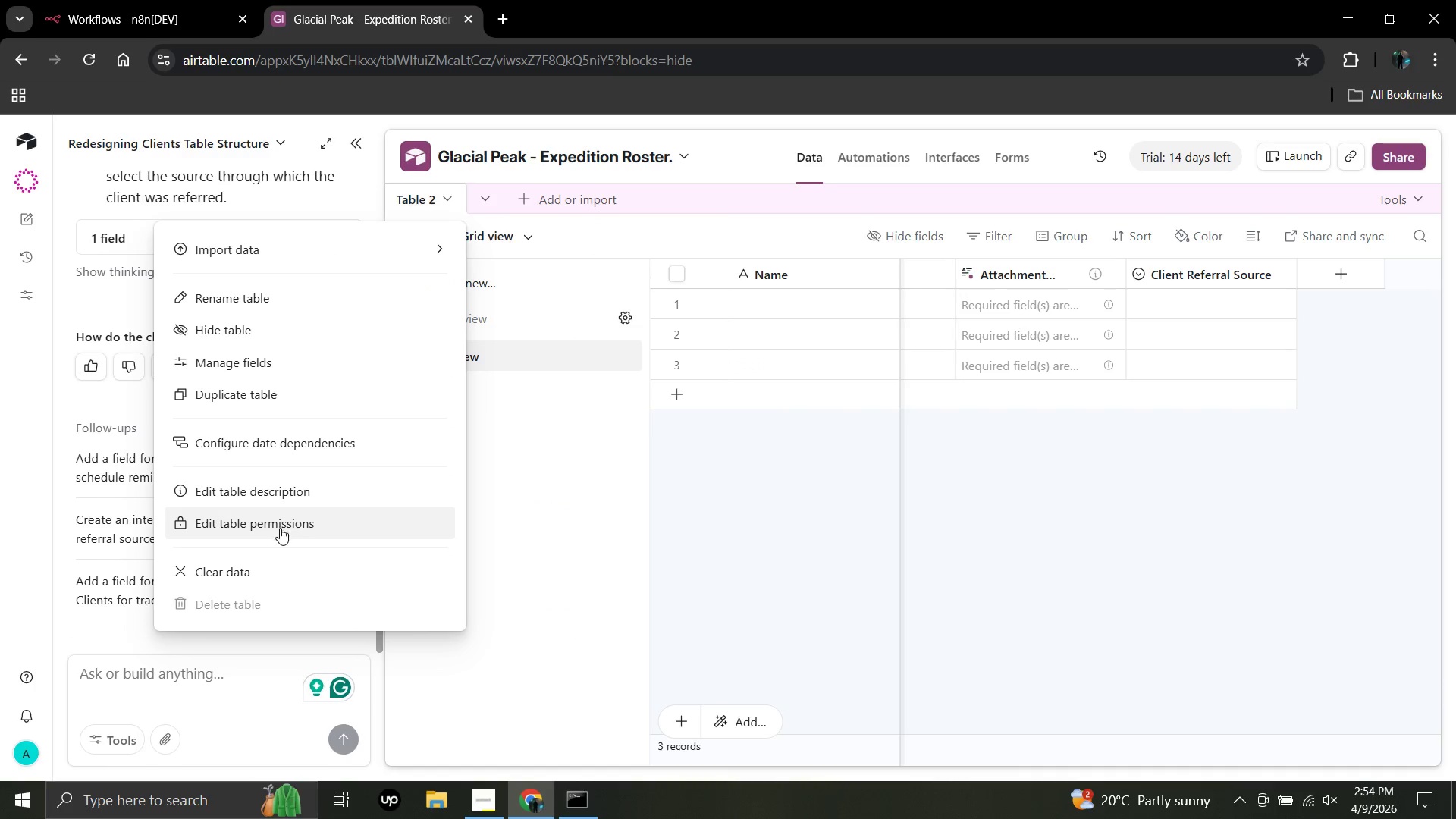 
left_click([531, 196])
 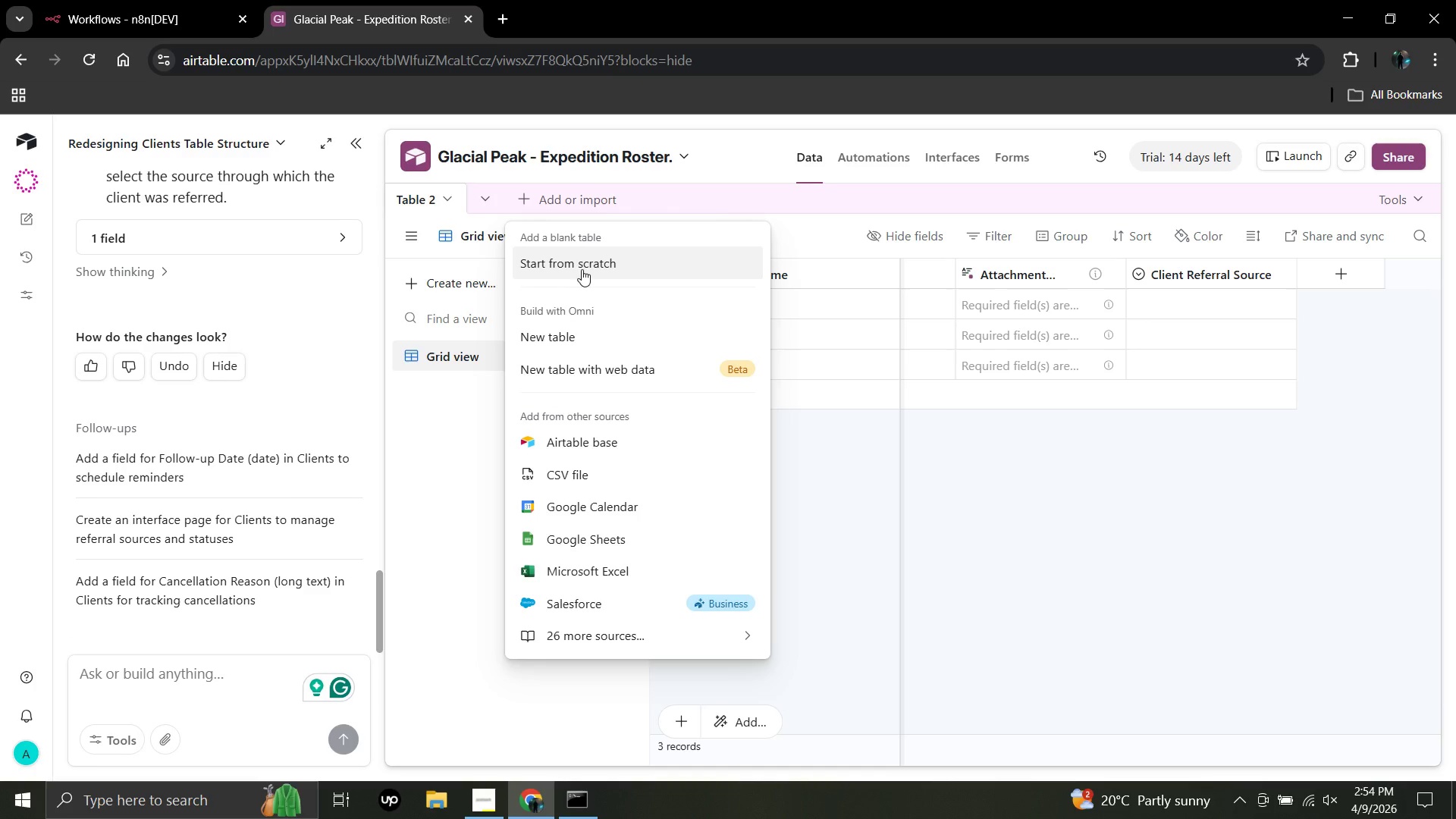 
left_click([582, 268])
 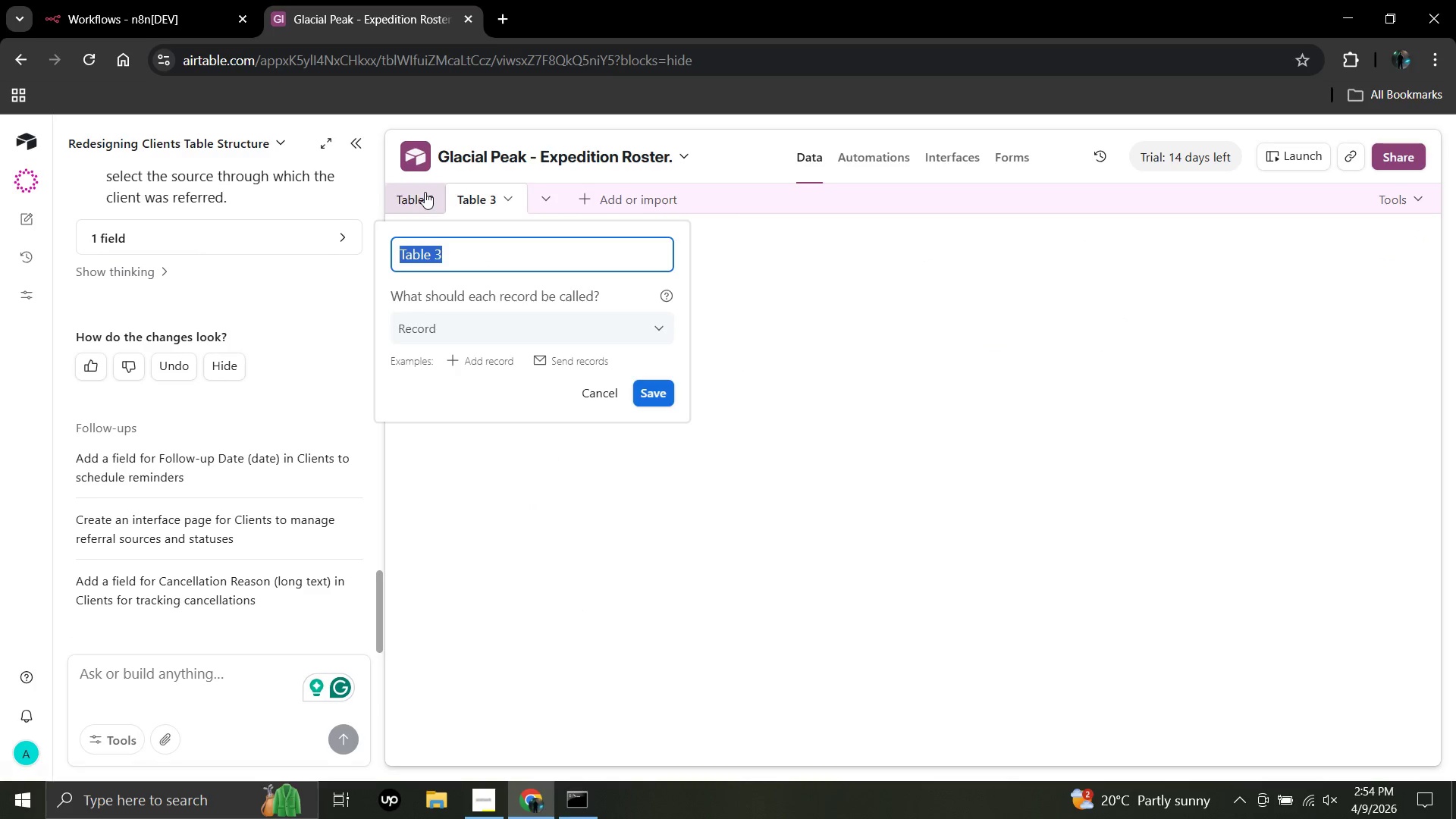 
left_click([425, 192])
 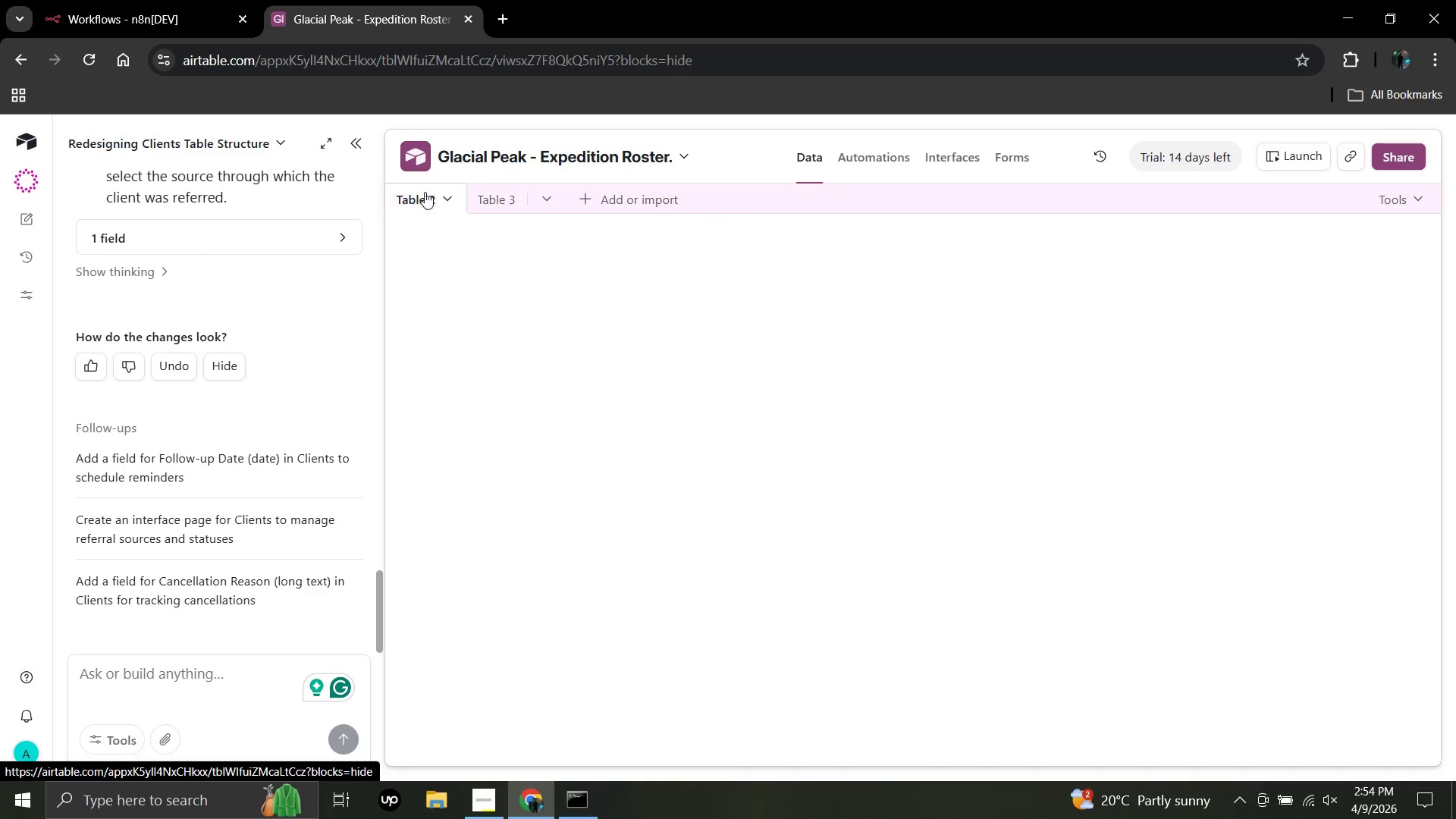 
right_click([425, 192])
 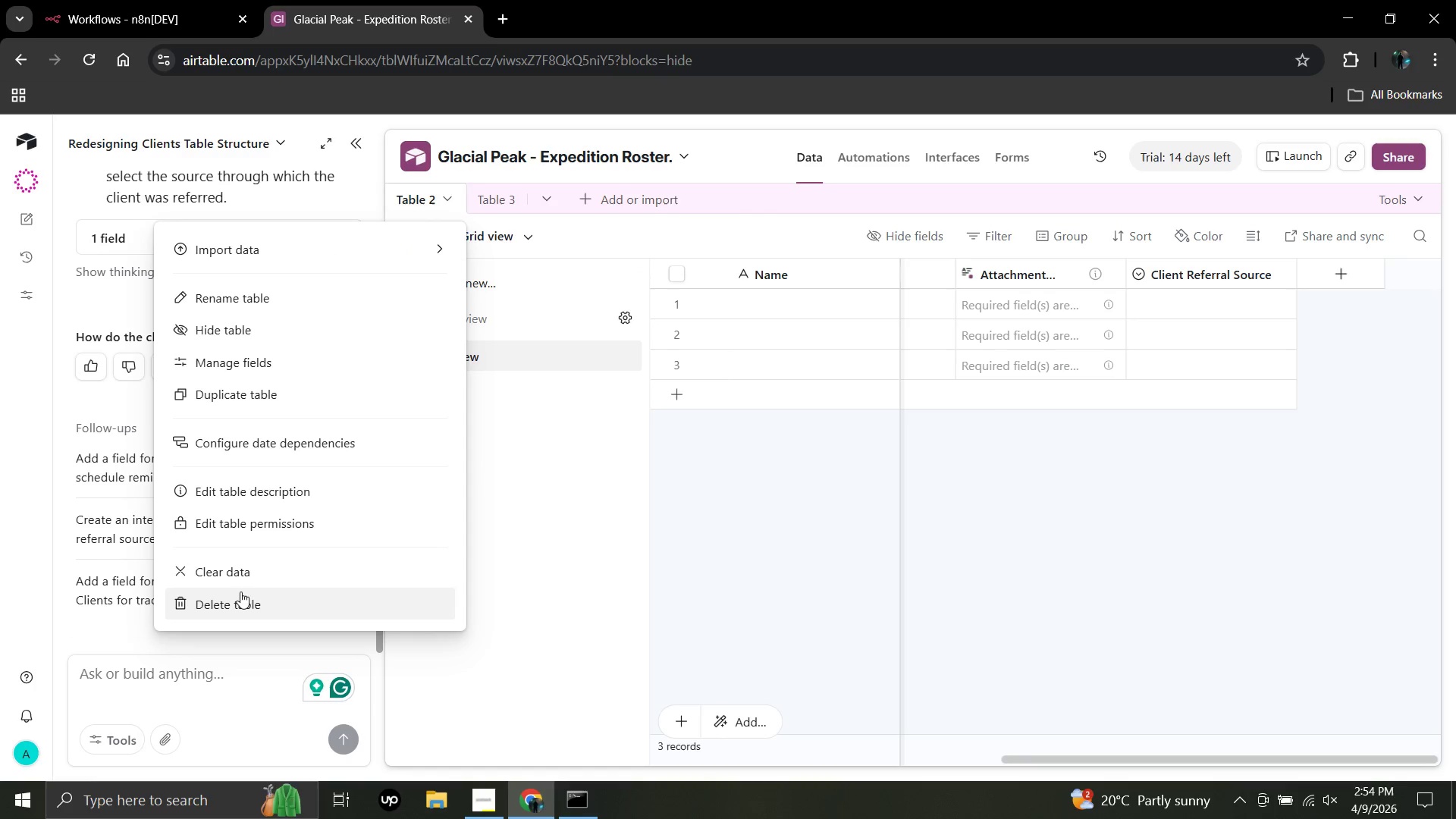 
left_click([243, 598])
 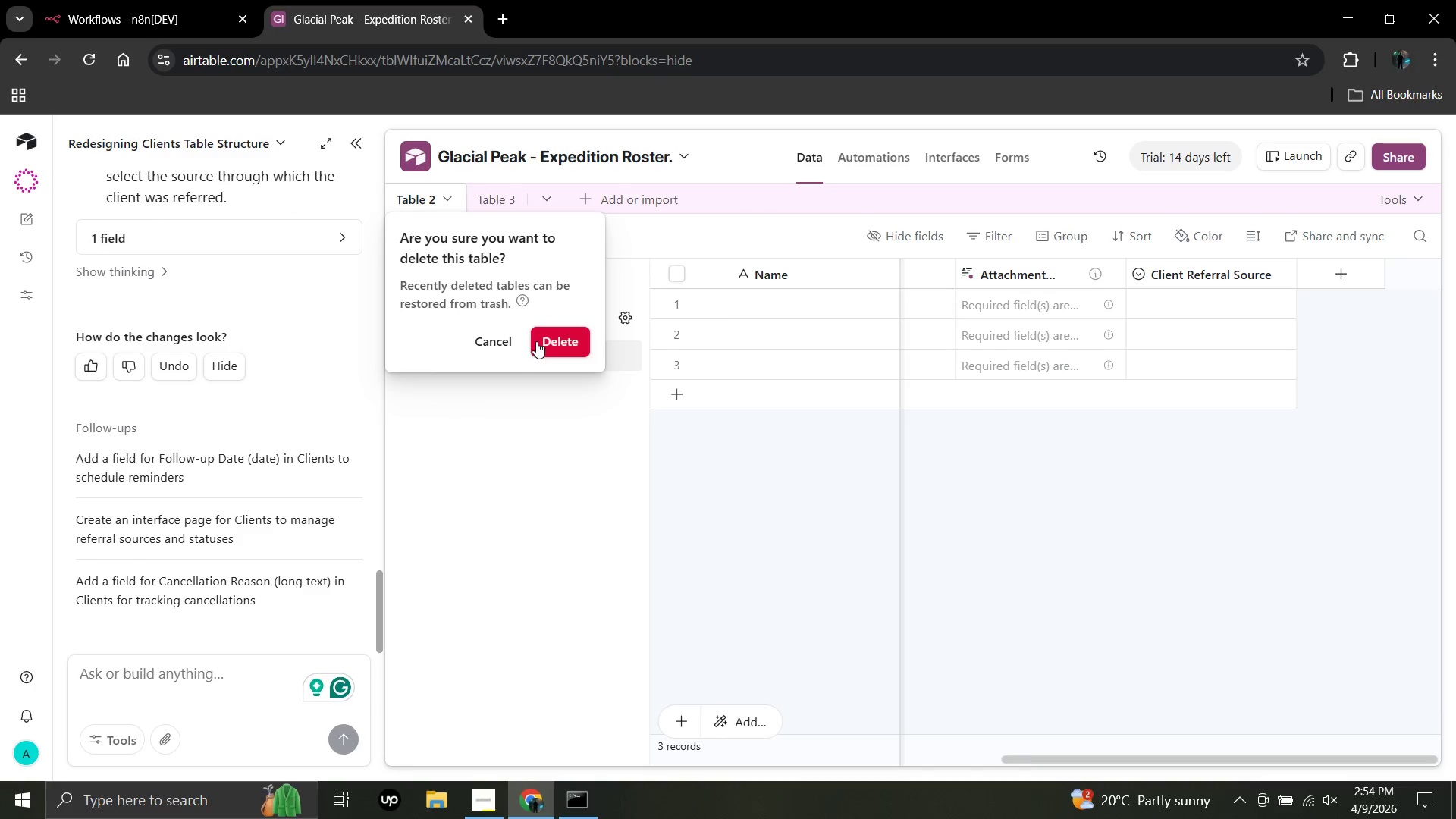 
left_click([540, 344])
 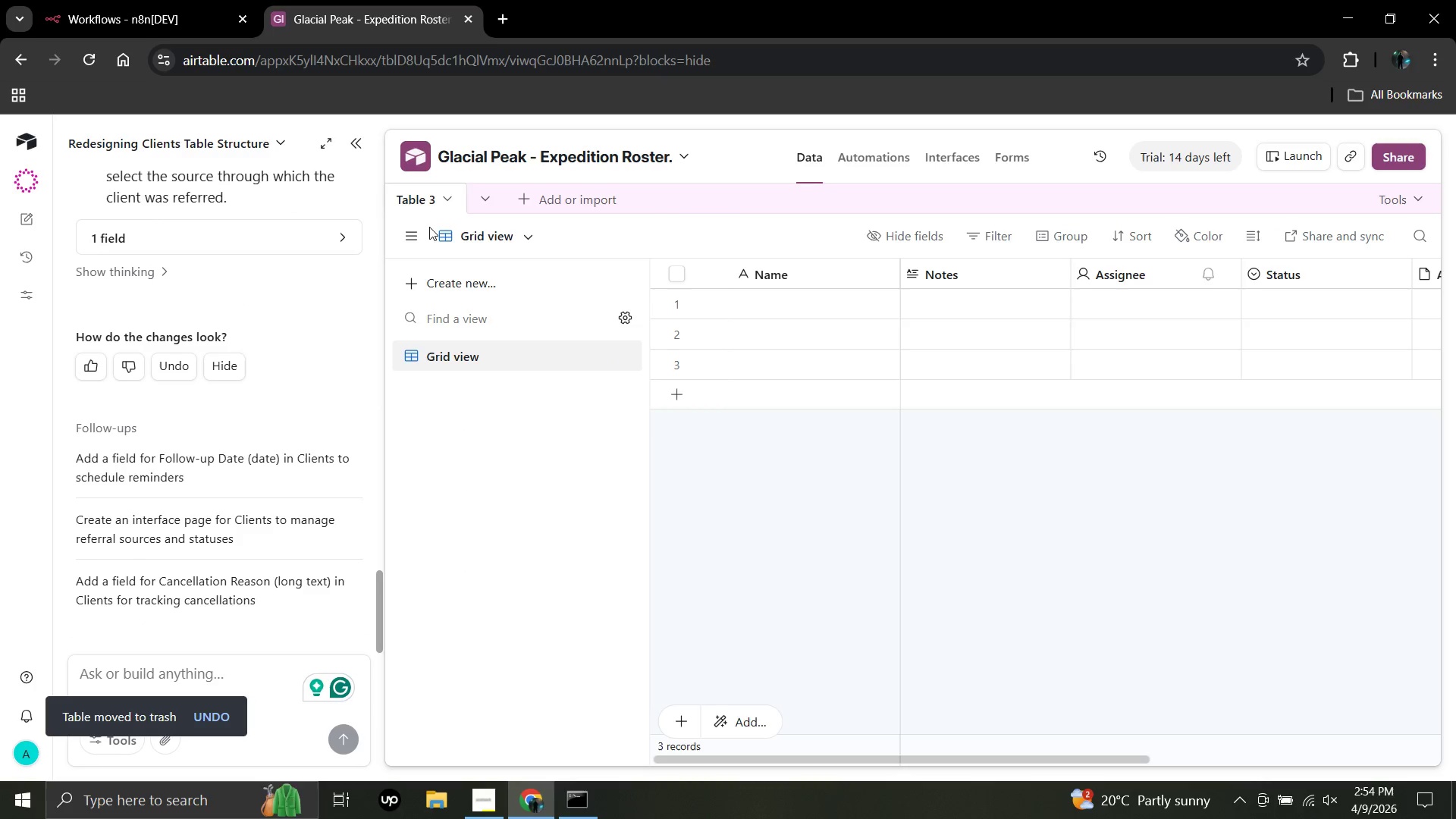 
double_click([429, 206])
 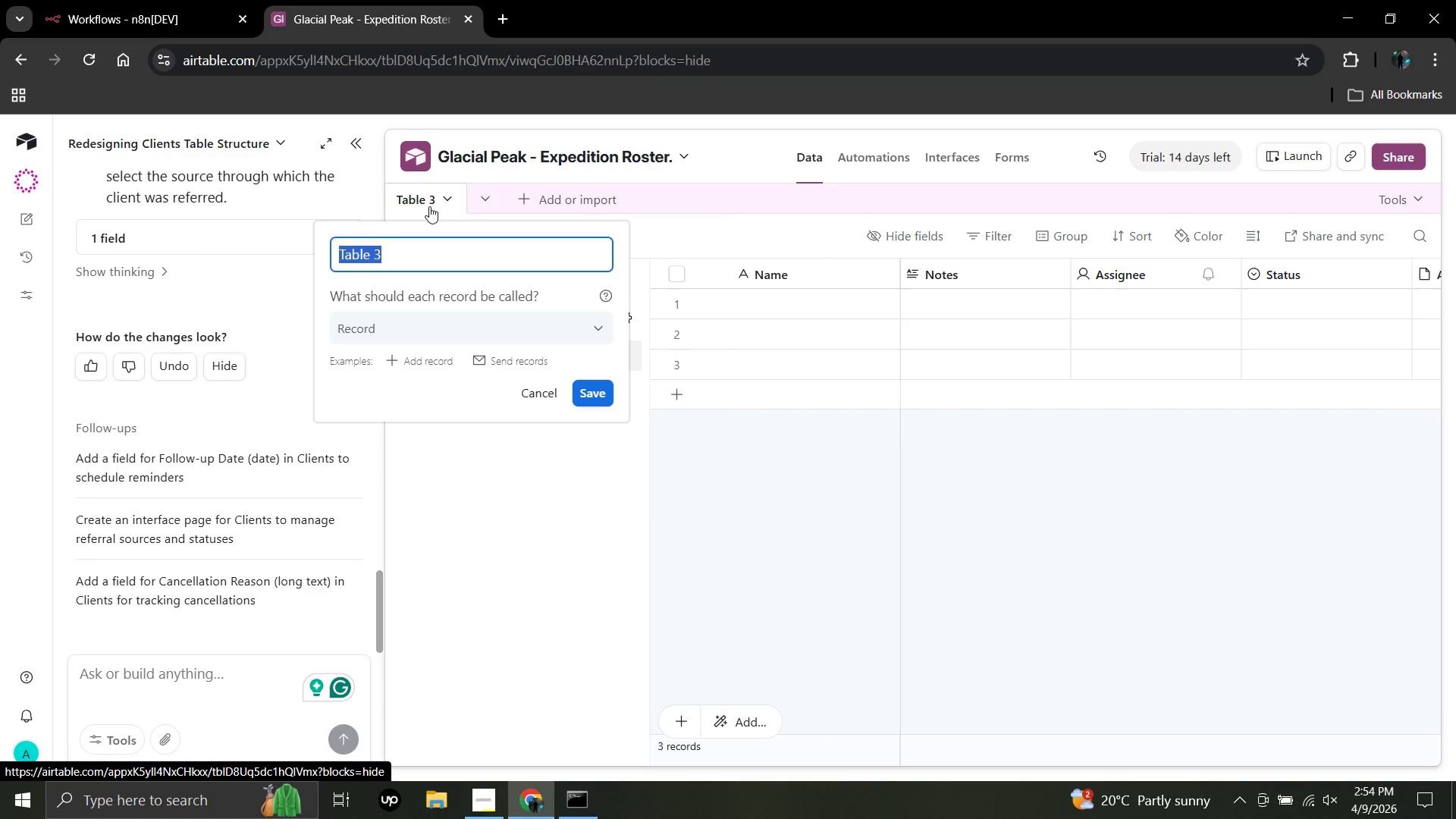 
wait(14.27)
 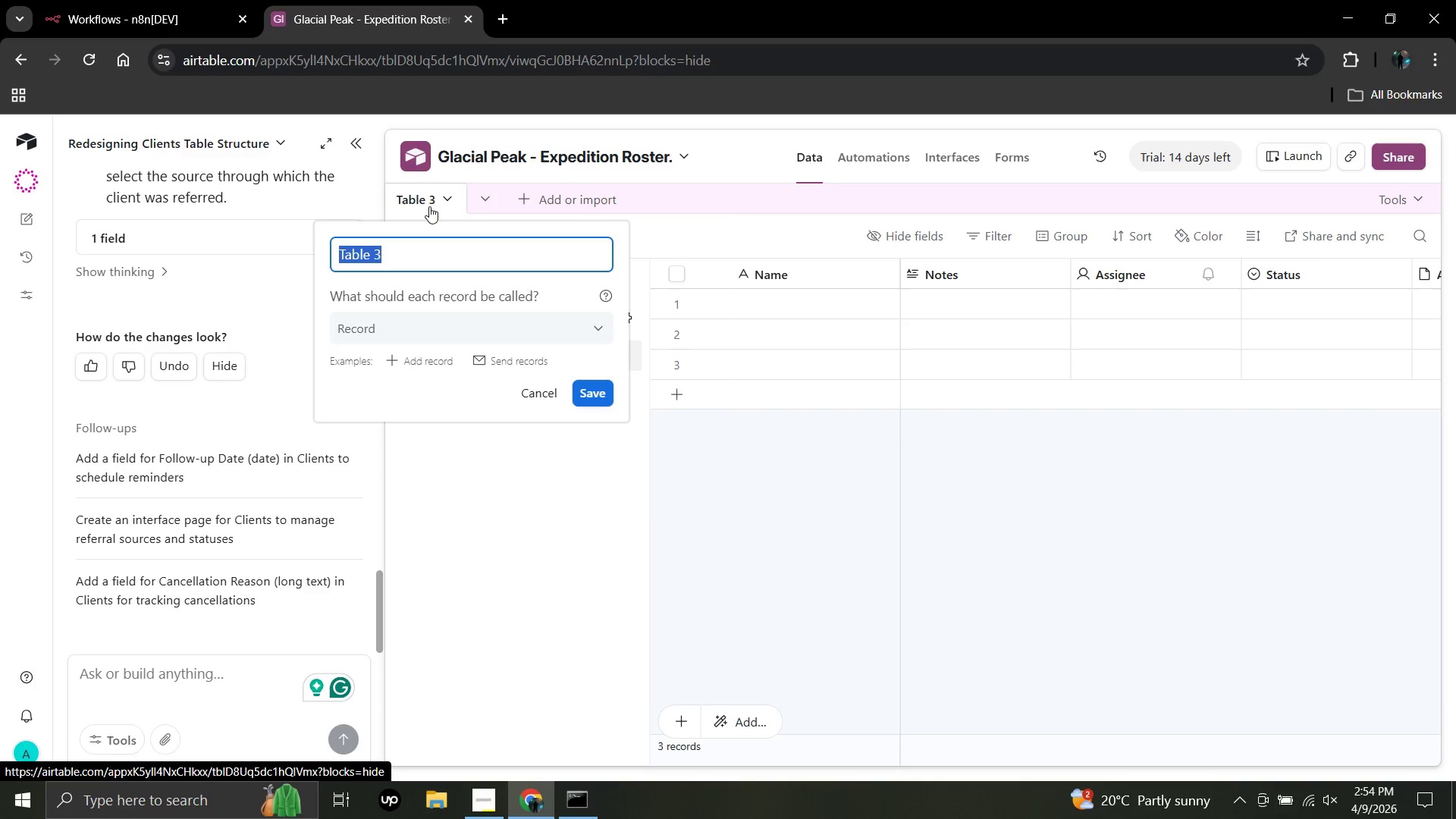 
type(Client)
 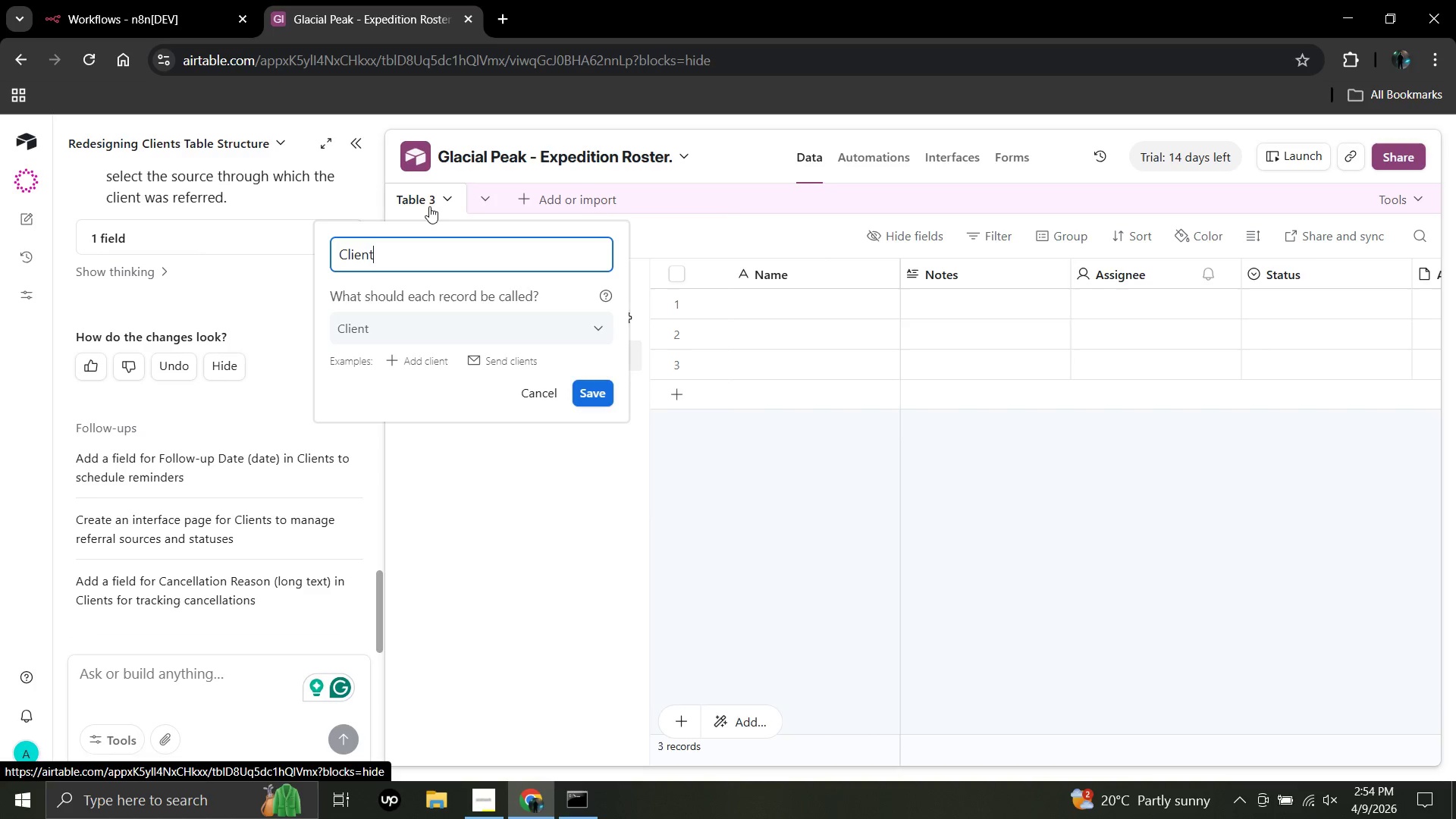 
key(Enter)
 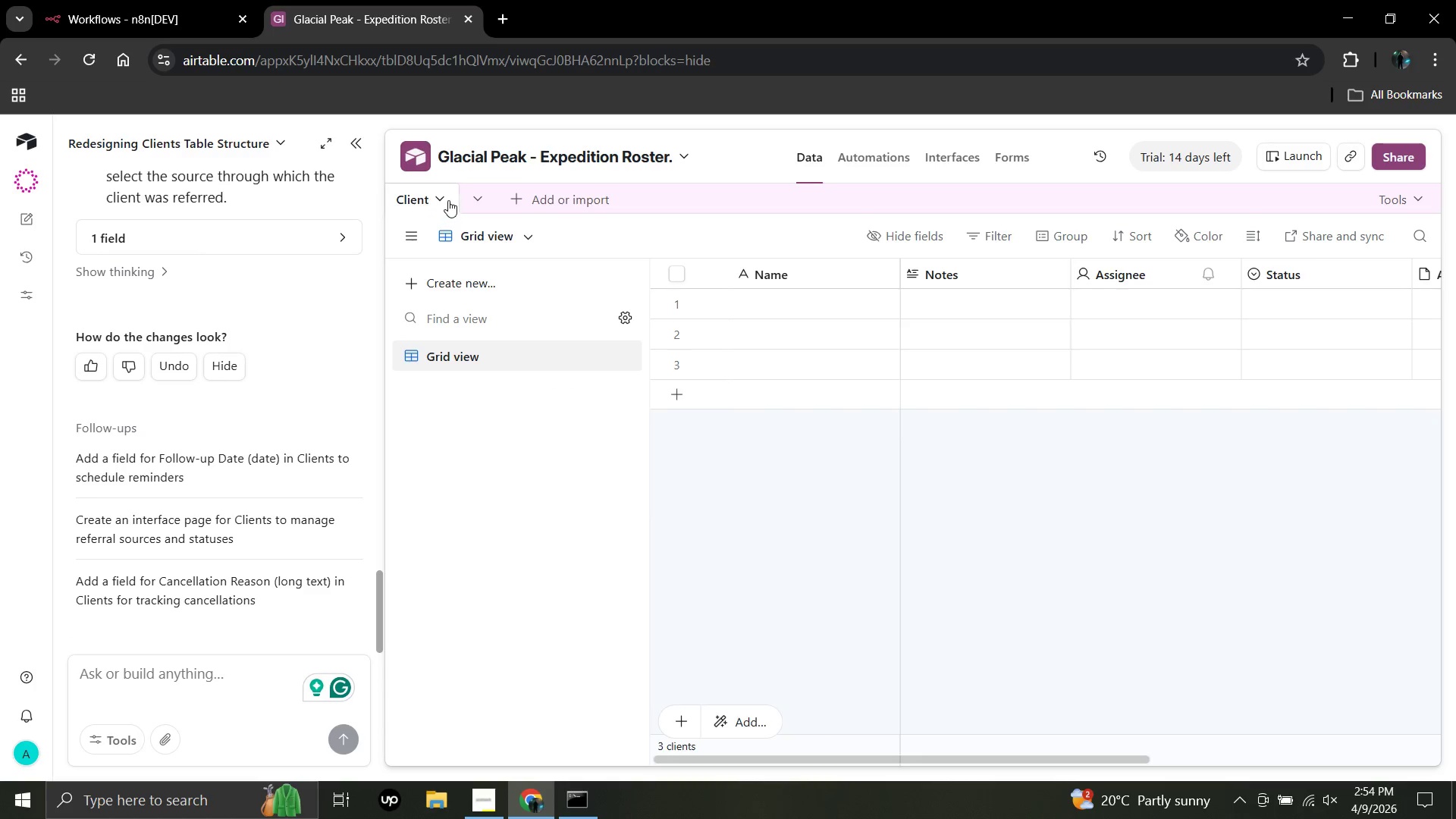 
left_click([436, 198])
 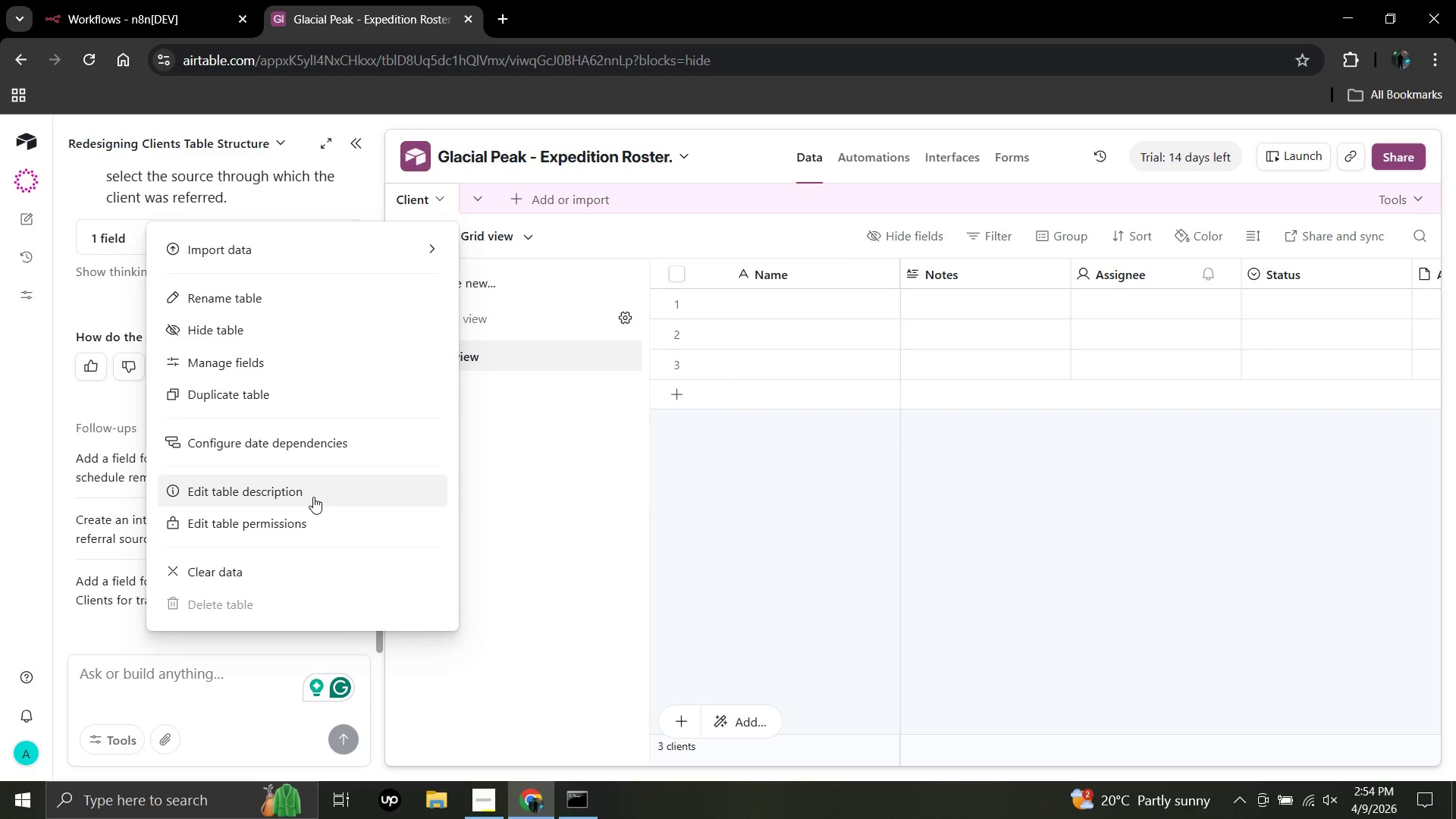 
wait(31.81)
 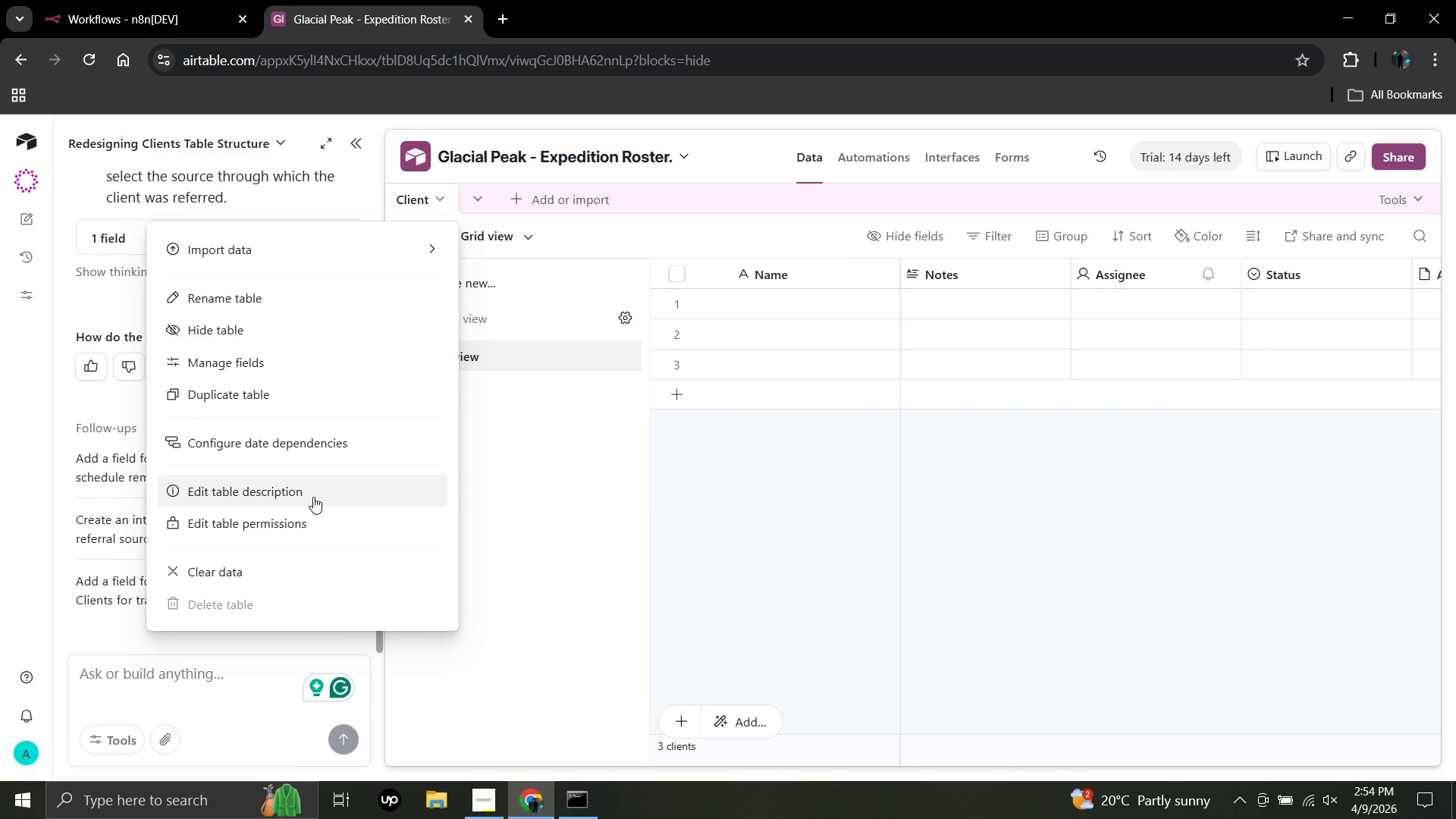 
left_click([335, 369])
 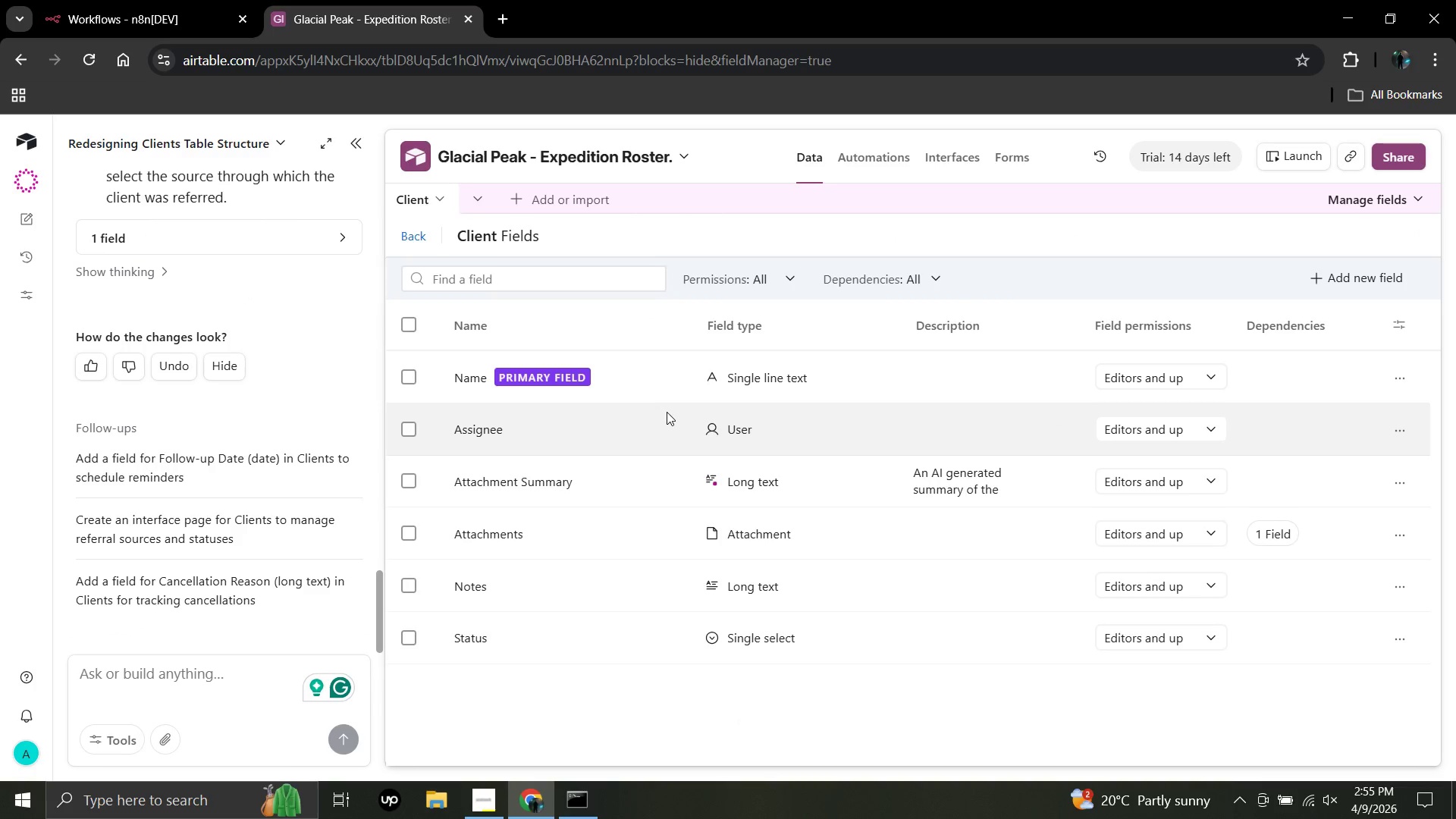 
wait(6.1)
 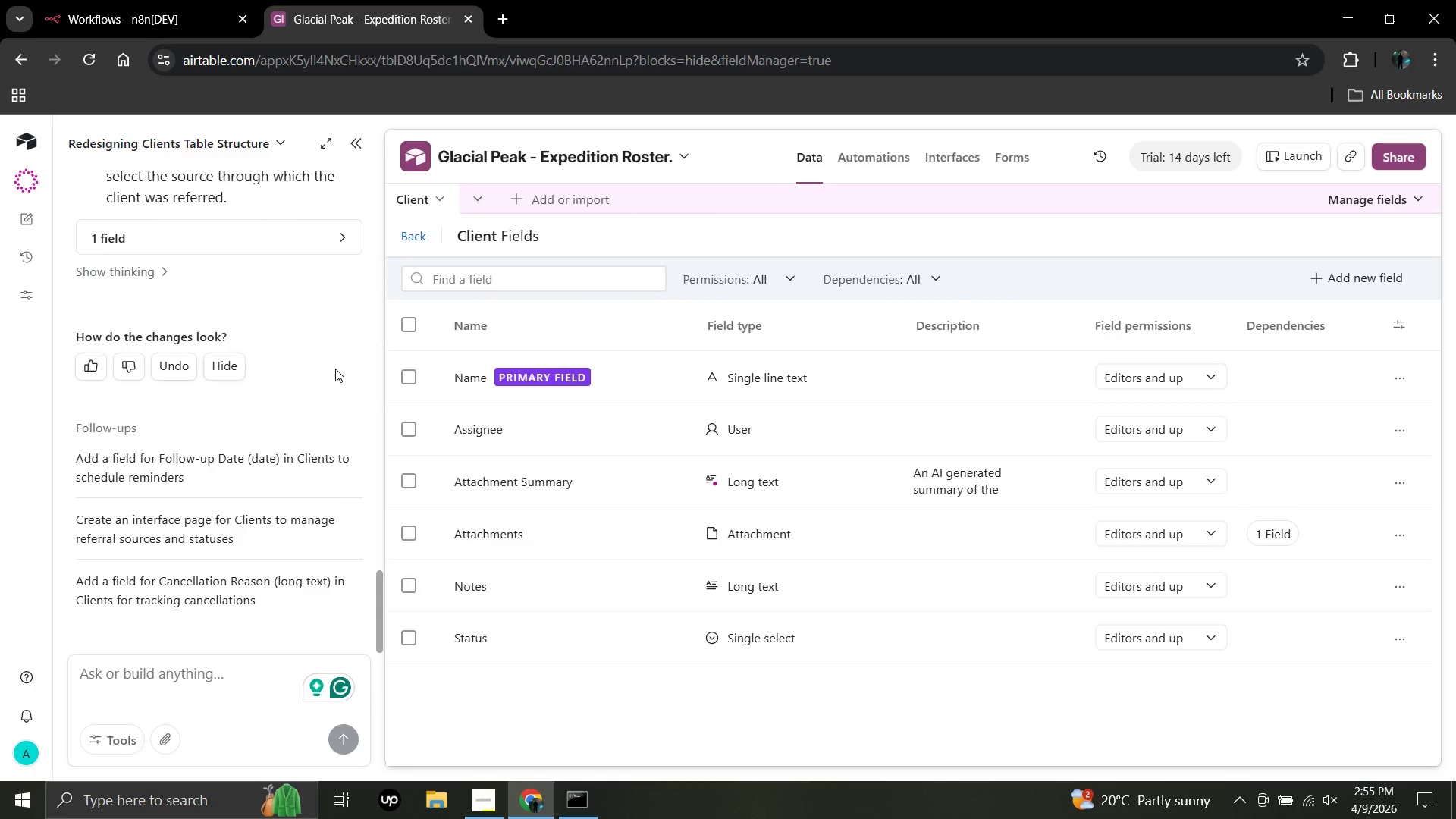 
mouse_move([588, 383])
 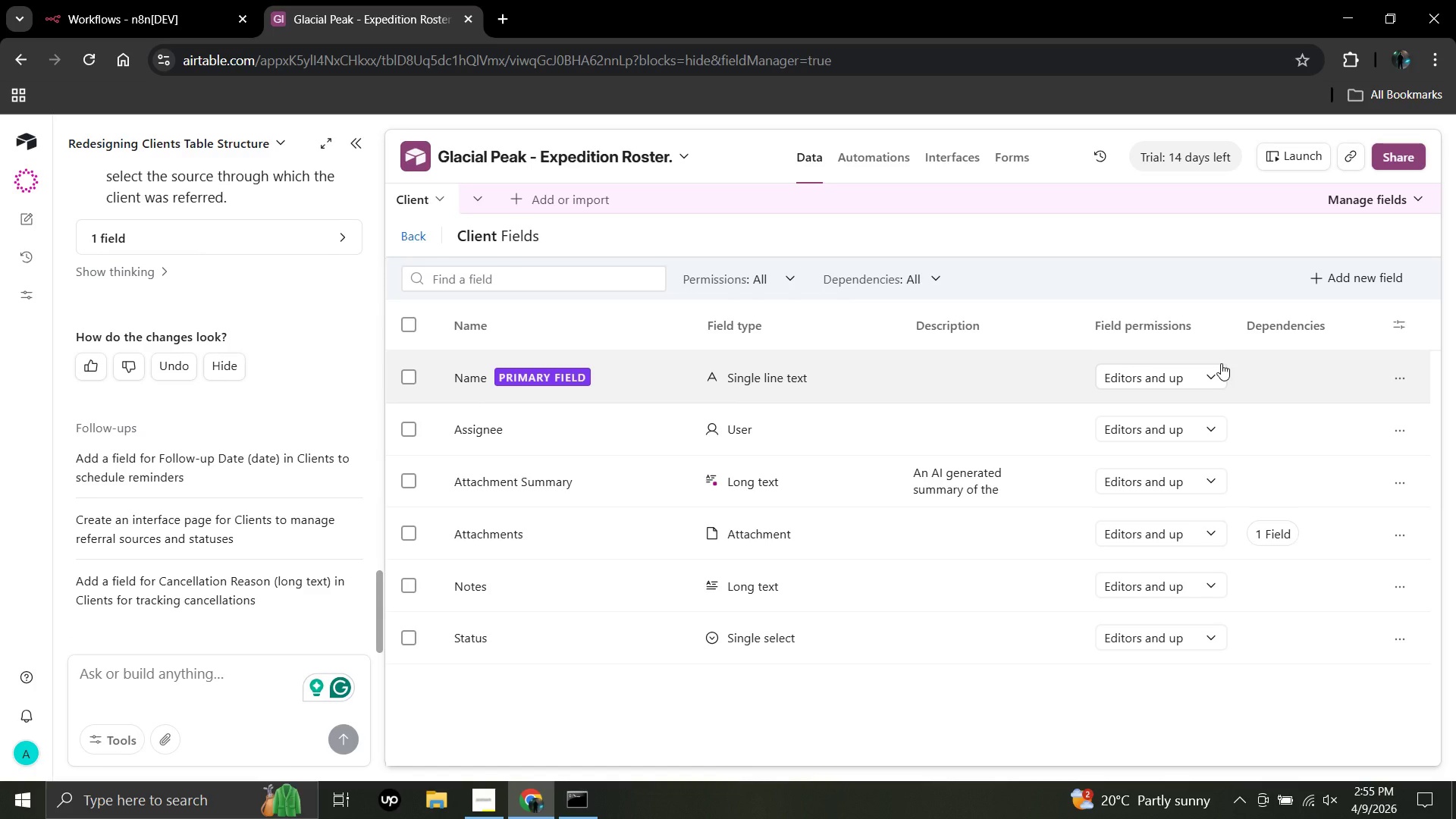 
wait(5.16)
 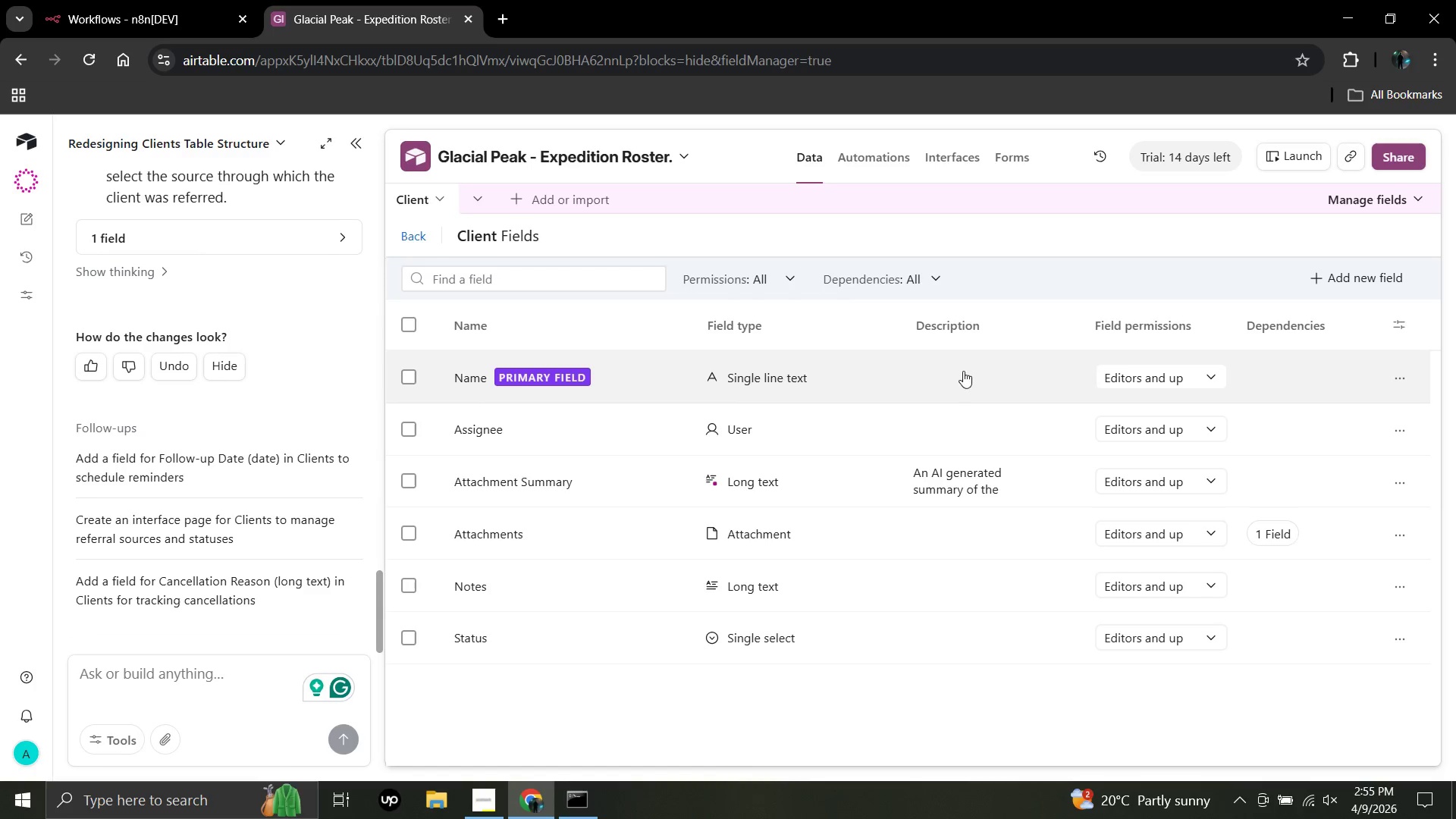 
left_click([1212, 377])
 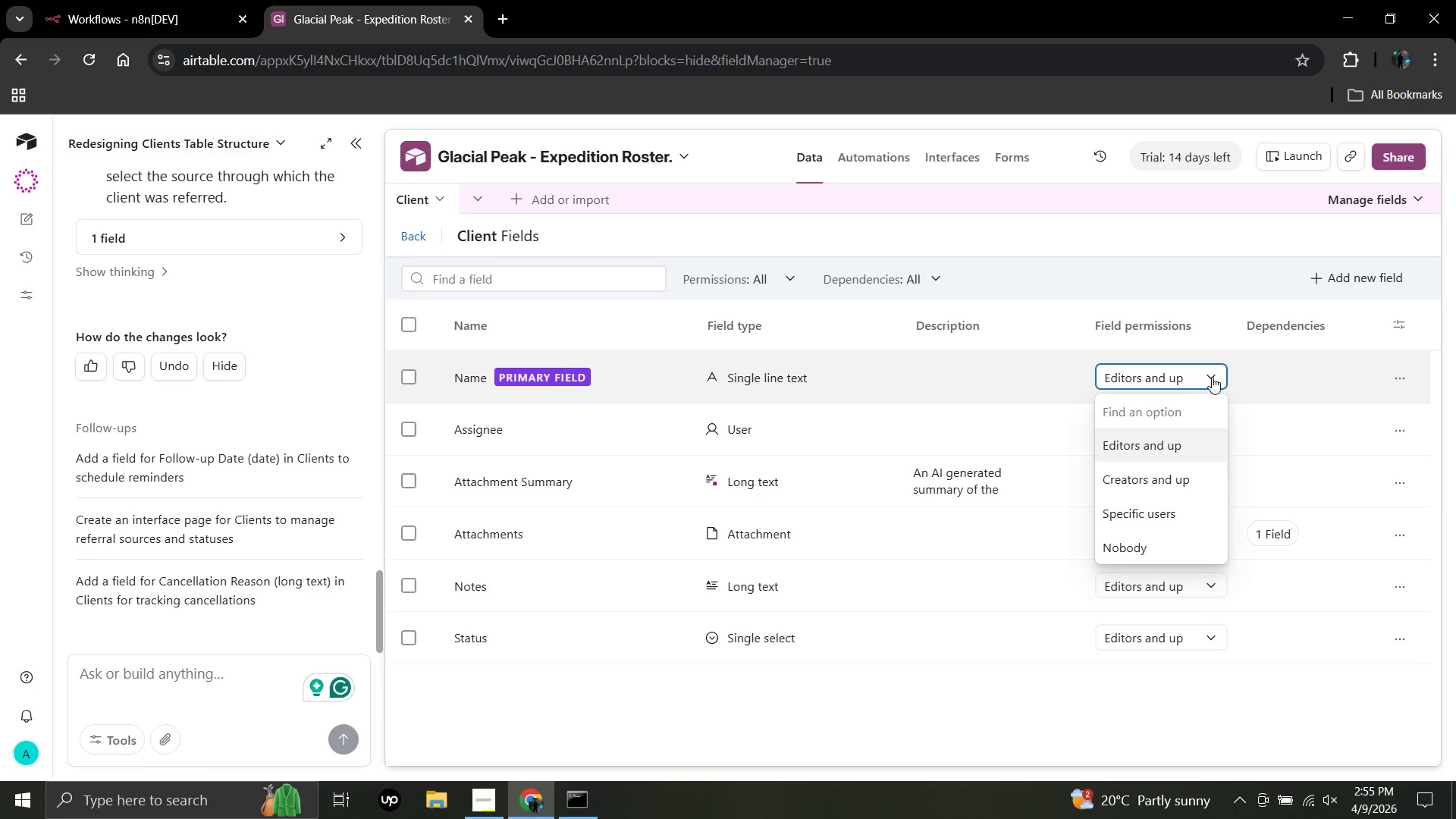 
left_click([1212, 377])
 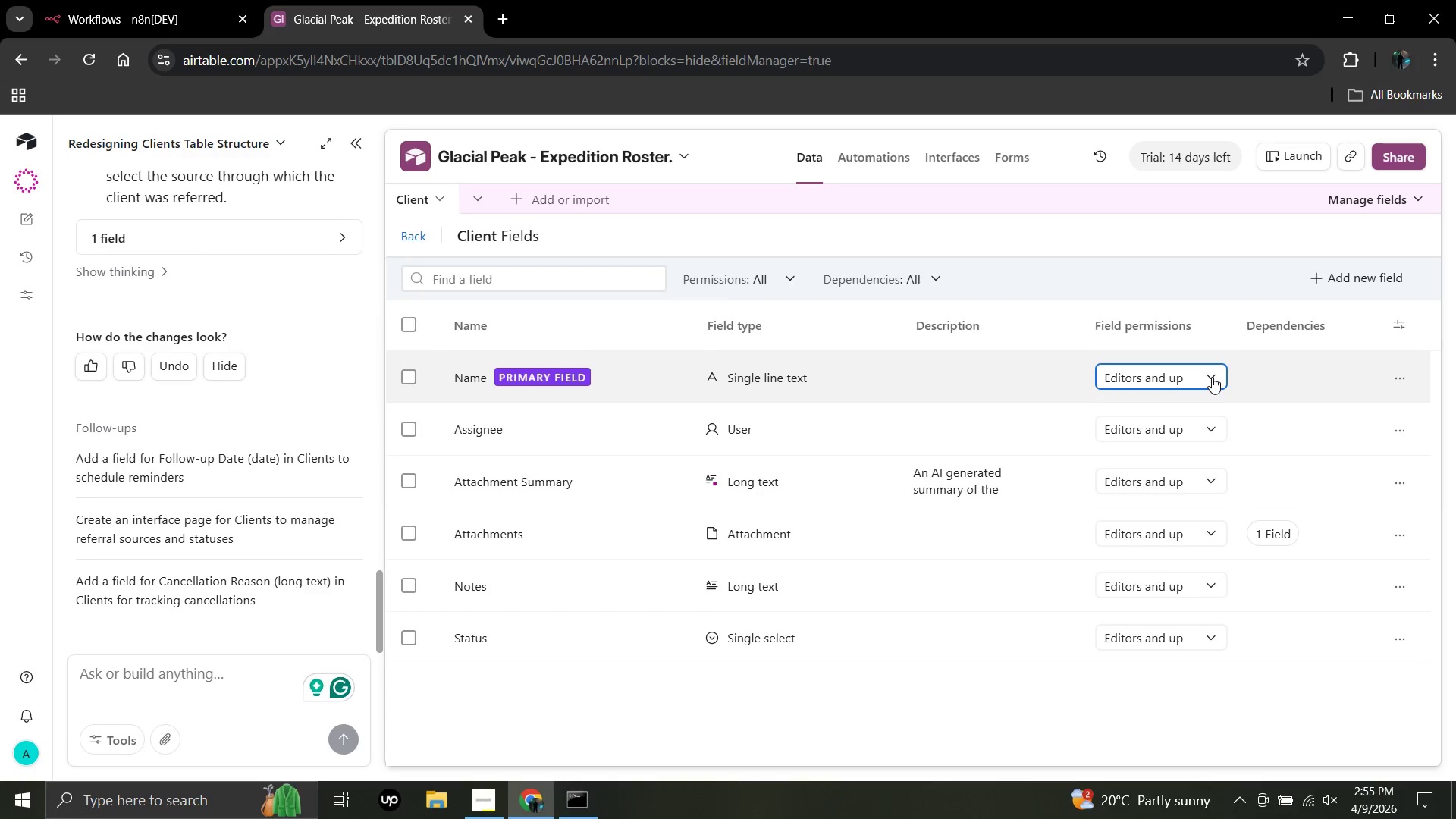 
left_click([1212, 377])
 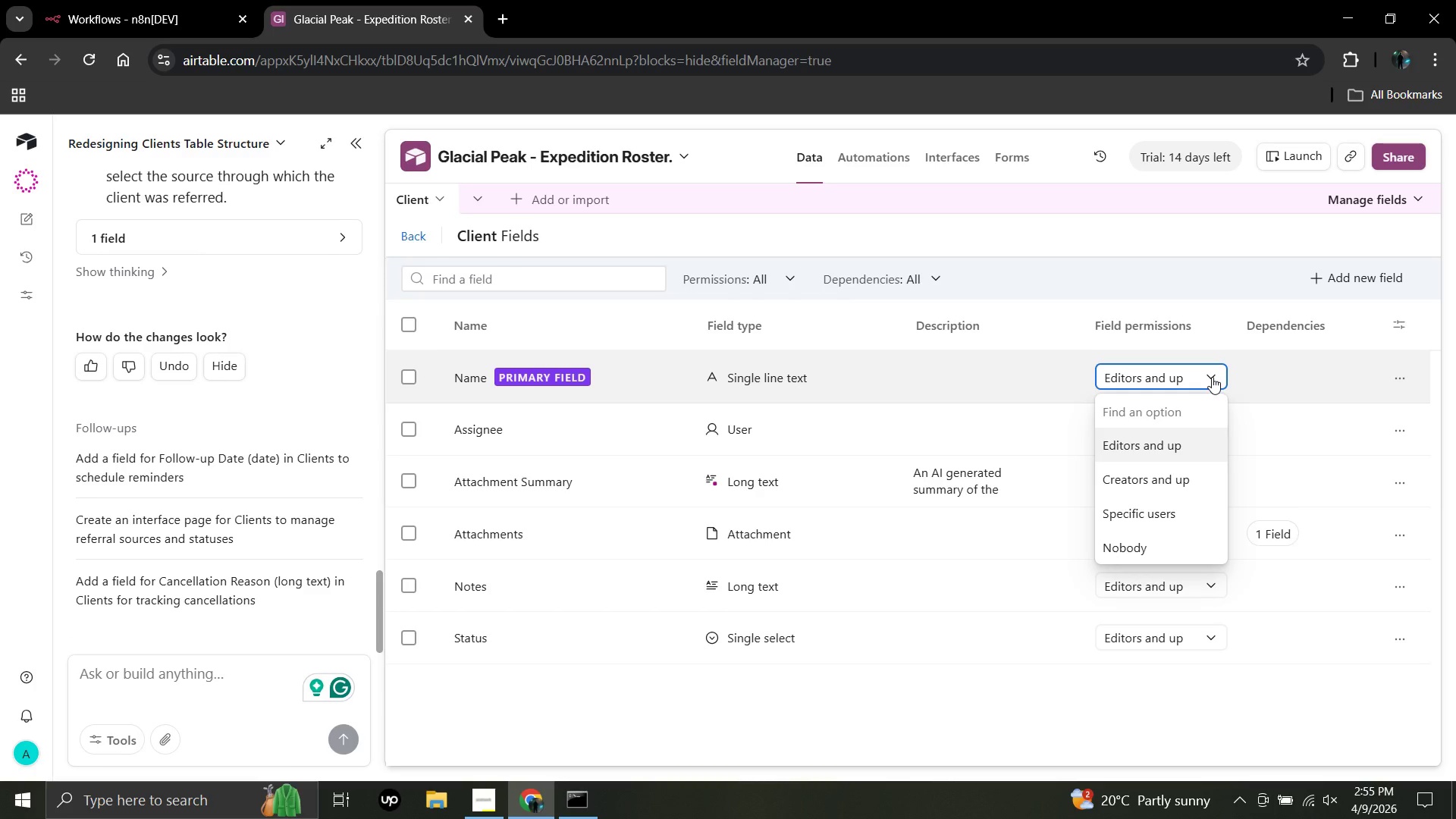 
left_click([1212, 377])
 